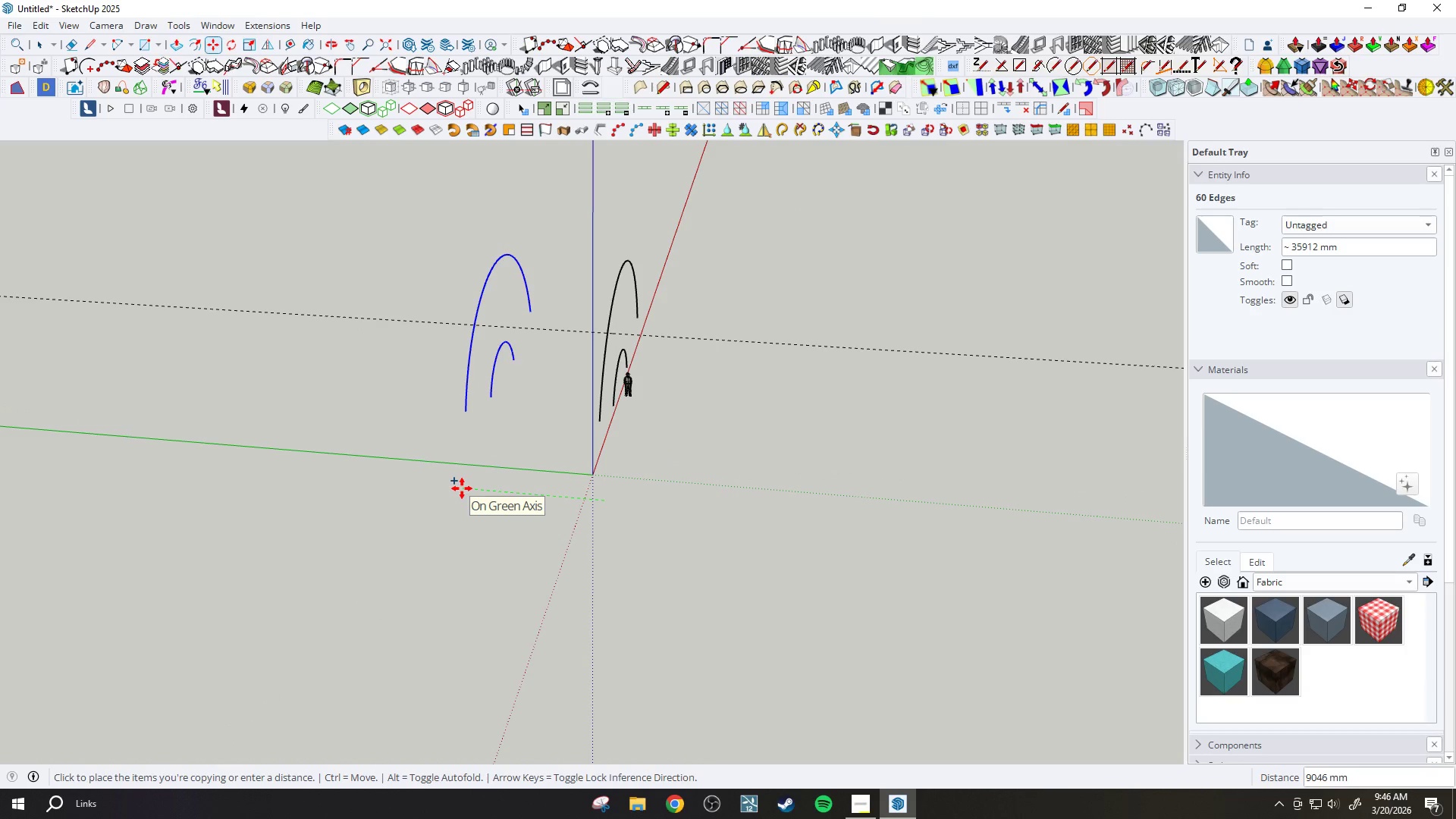 
key(Control+ControlLeft)
 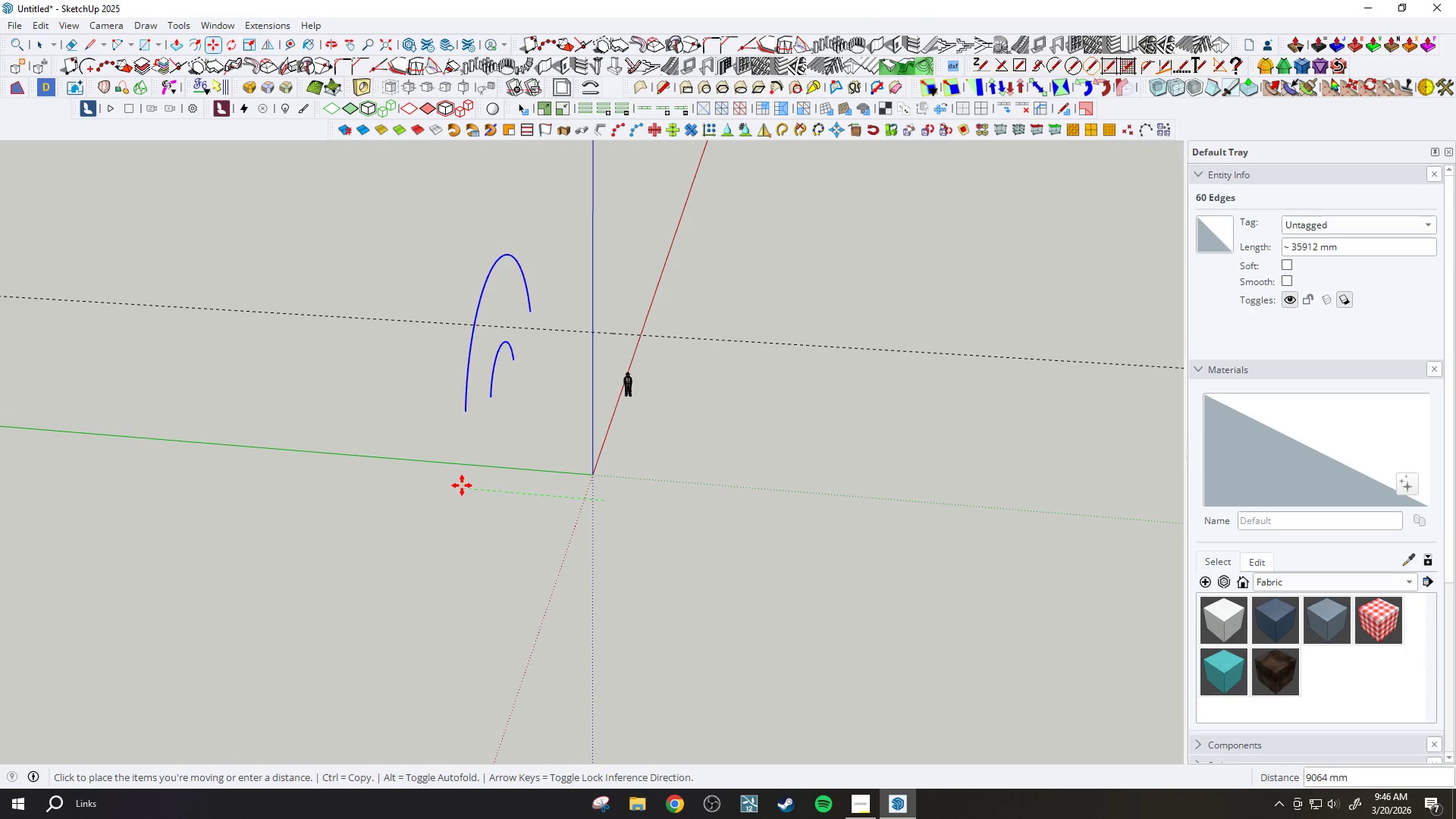 
key(Control+ControlLeft)
 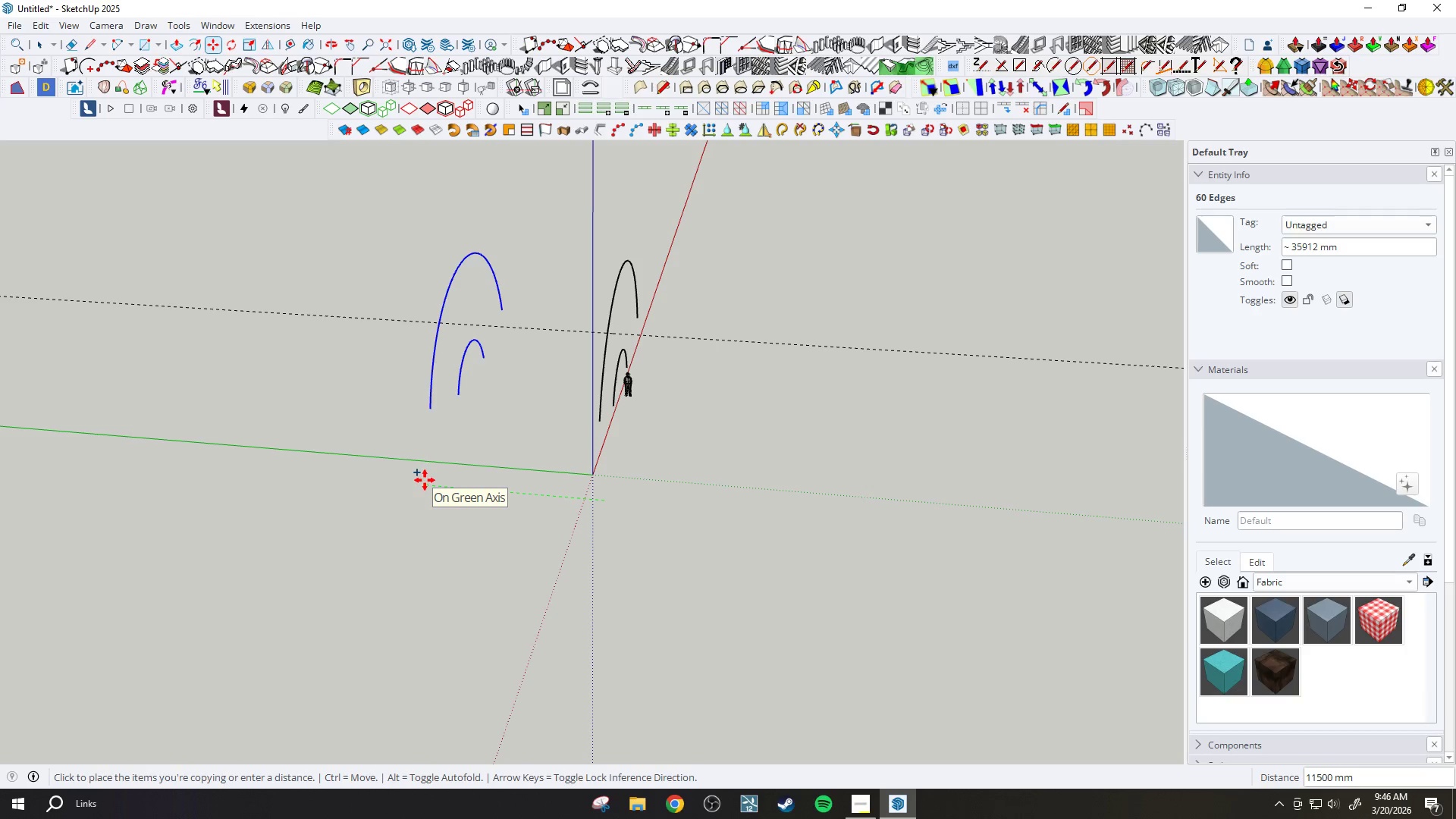 
type(10000)
 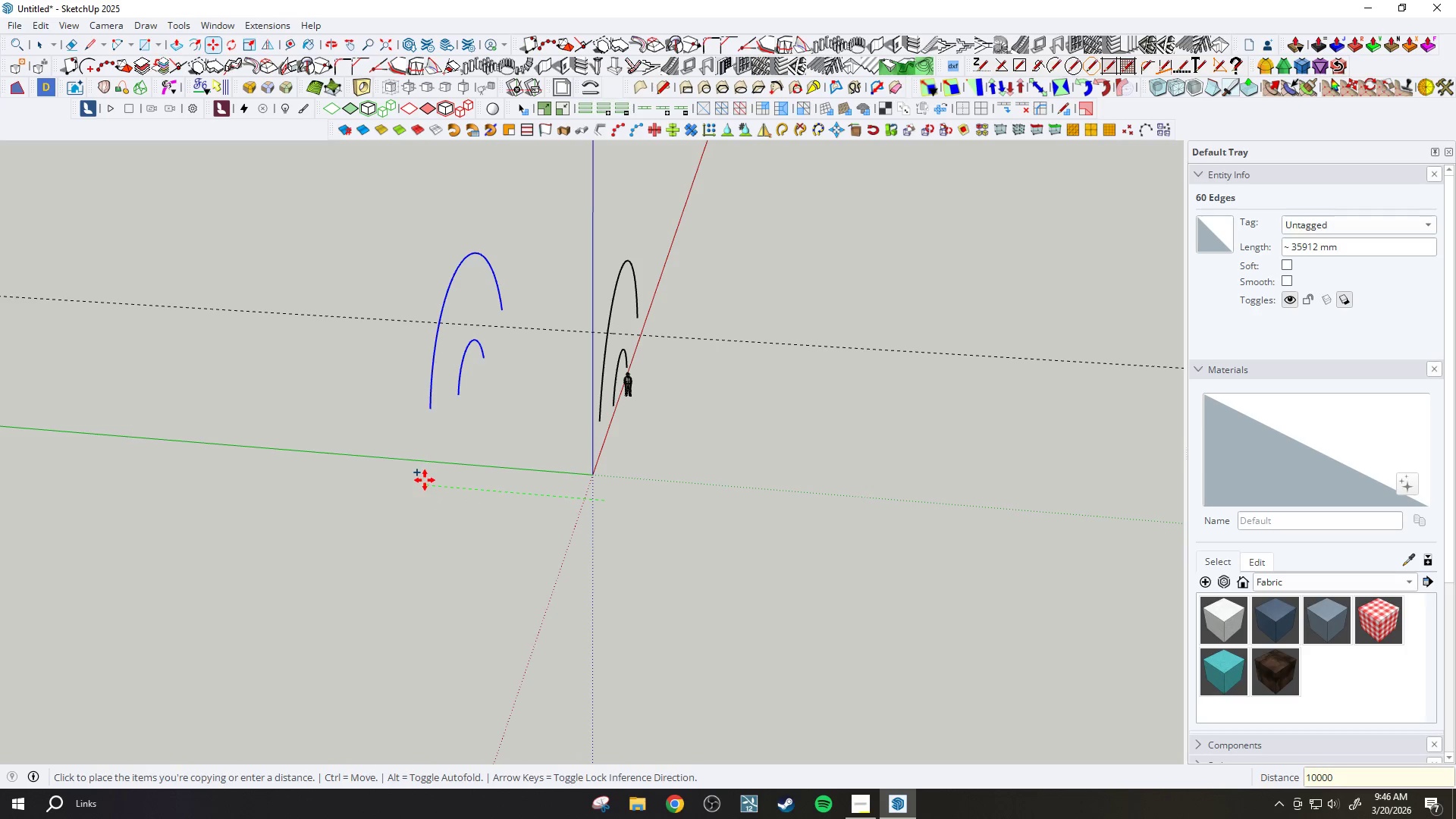 
key(Enter)
 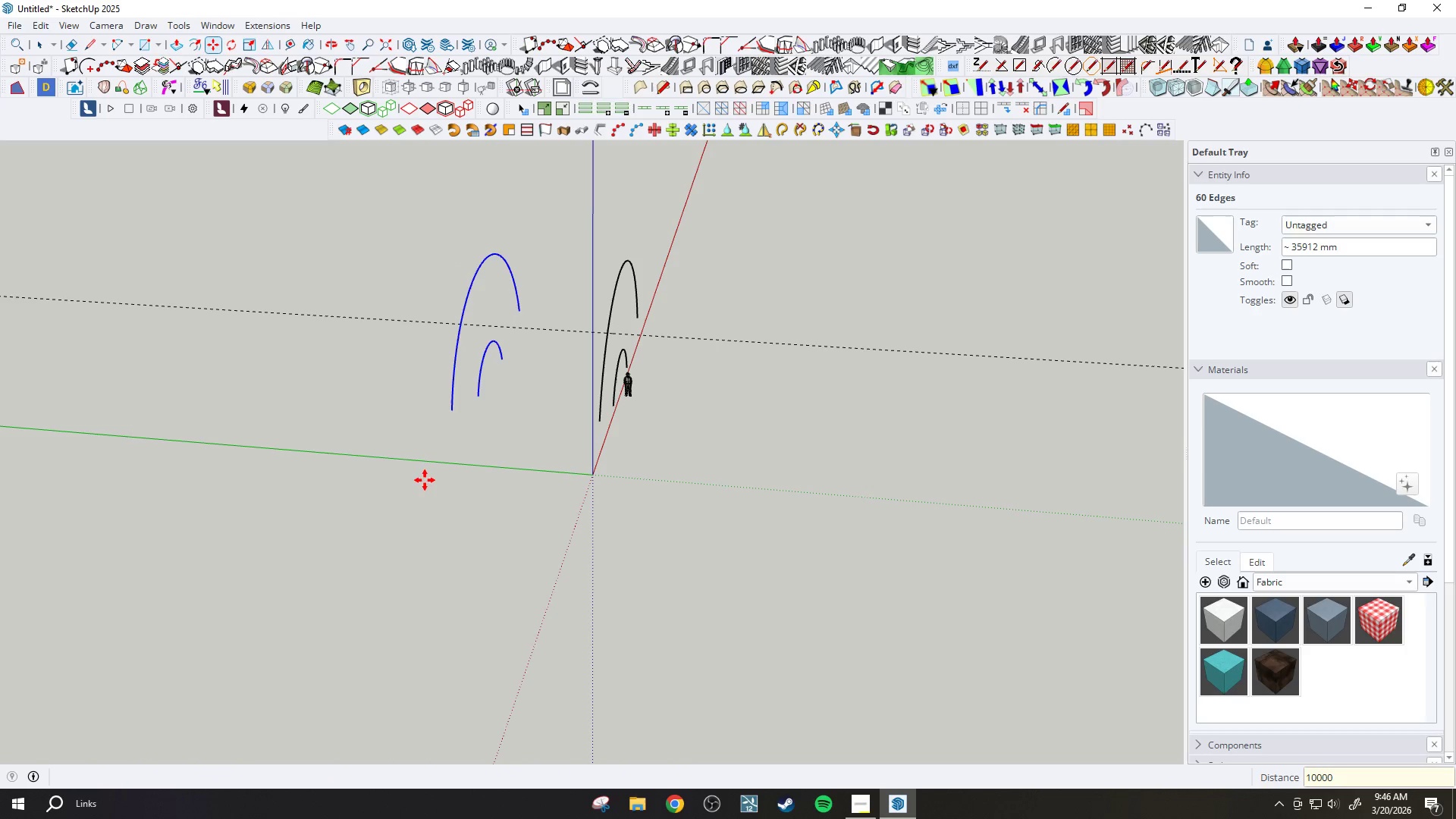 
type(x4)
 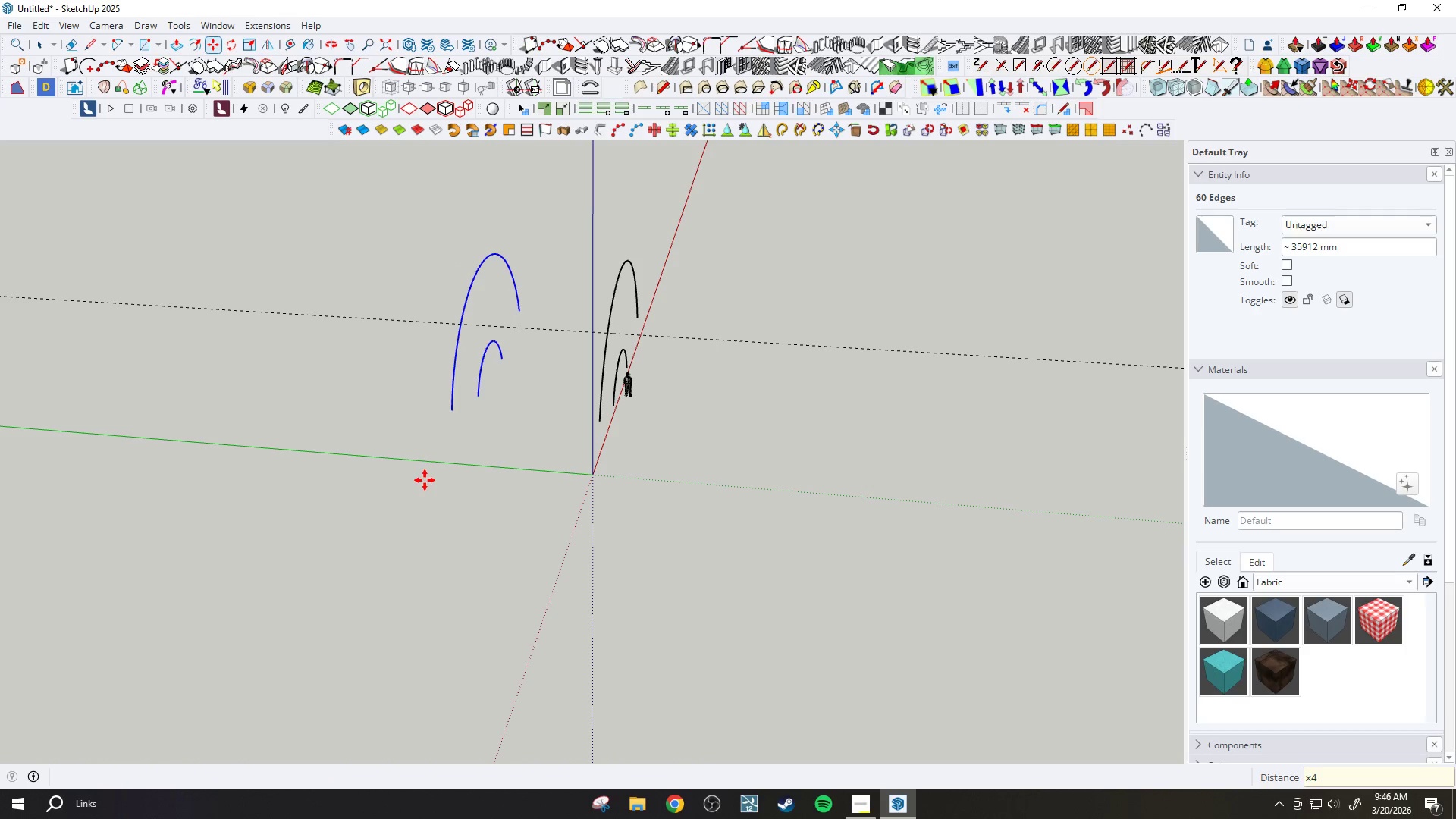 
key(Enter)
 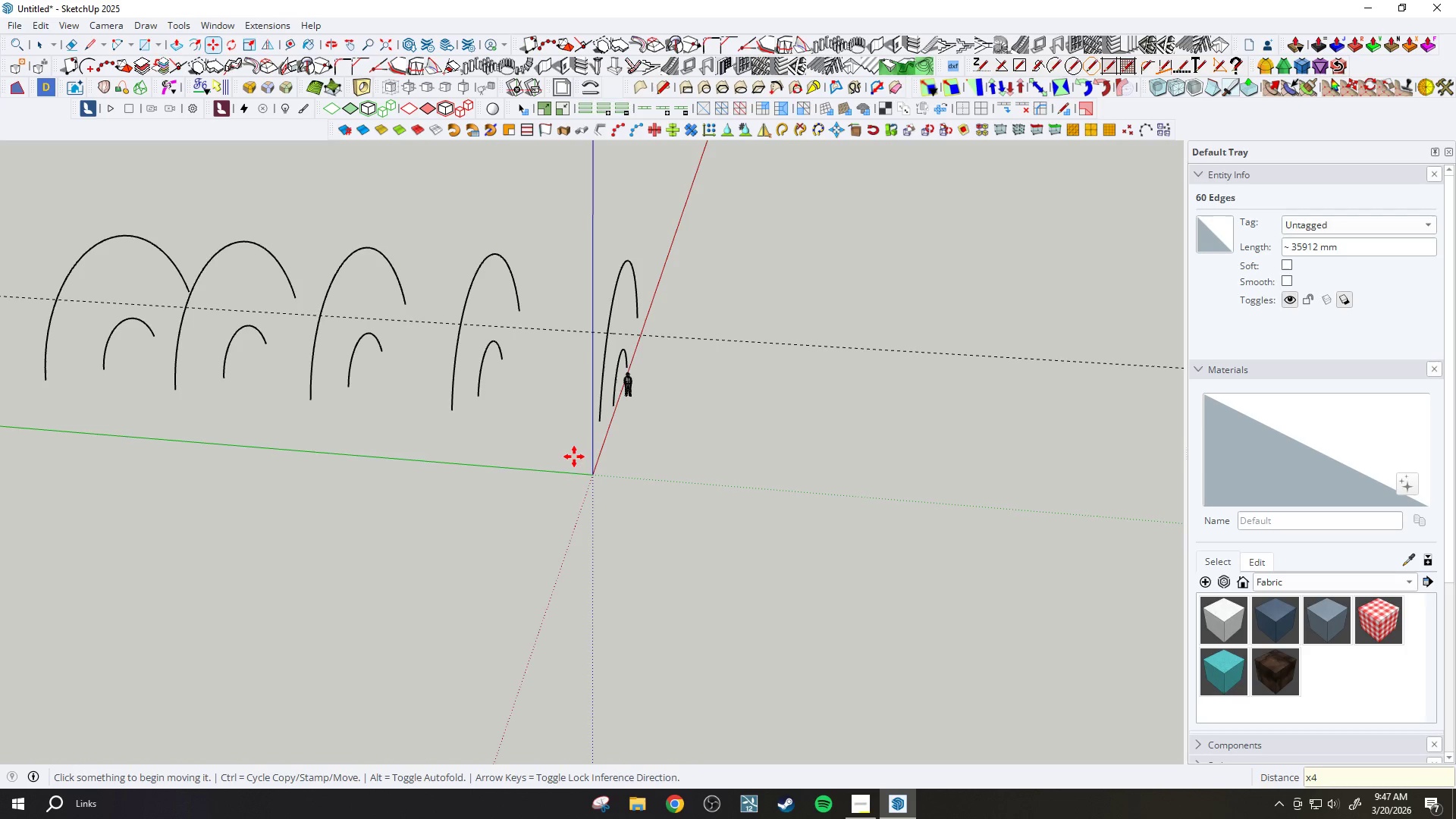 
key(Space)
 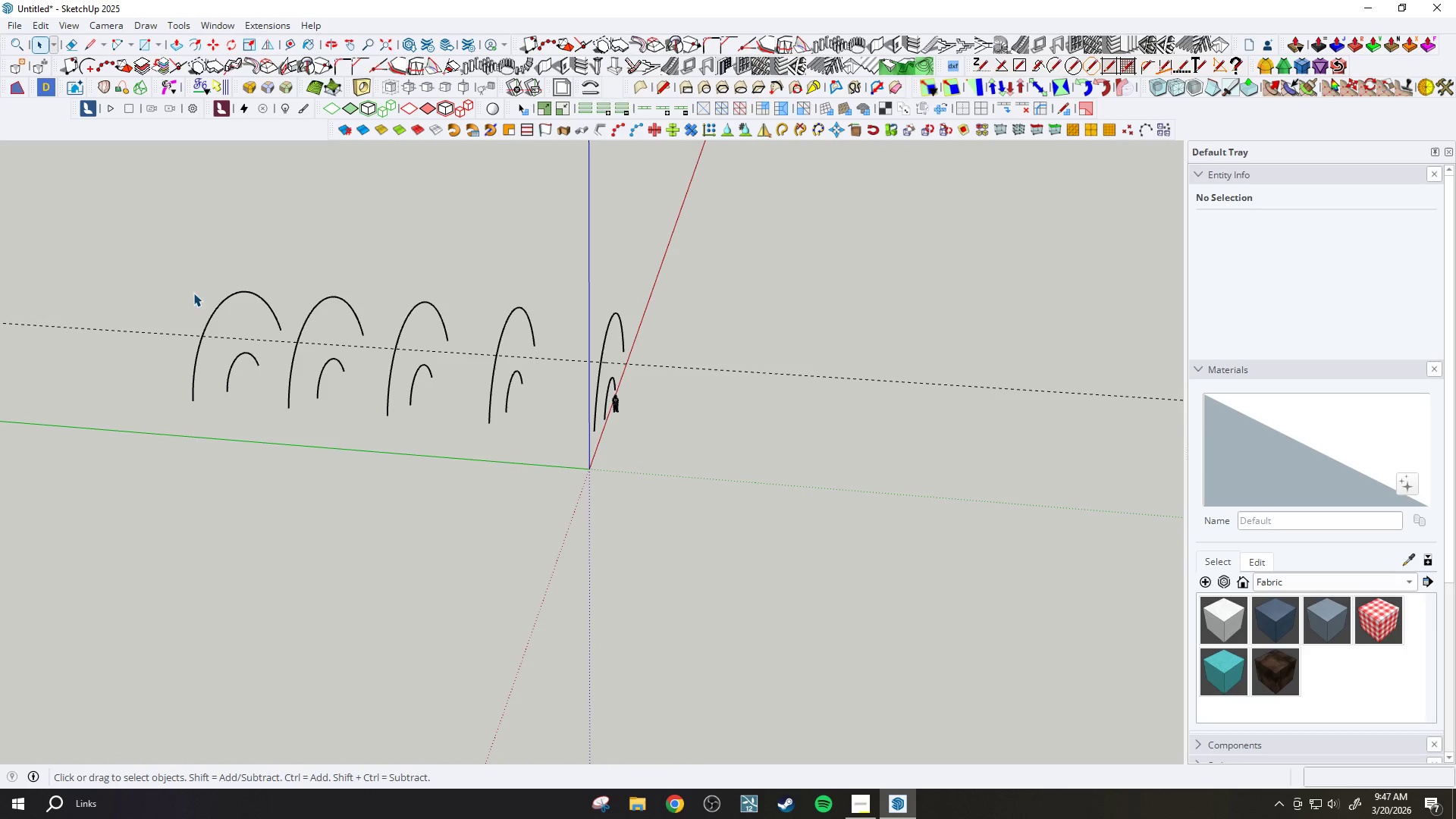 
scroll: coordinate [582, 456], scroll_direction: down, amount: 4.0
 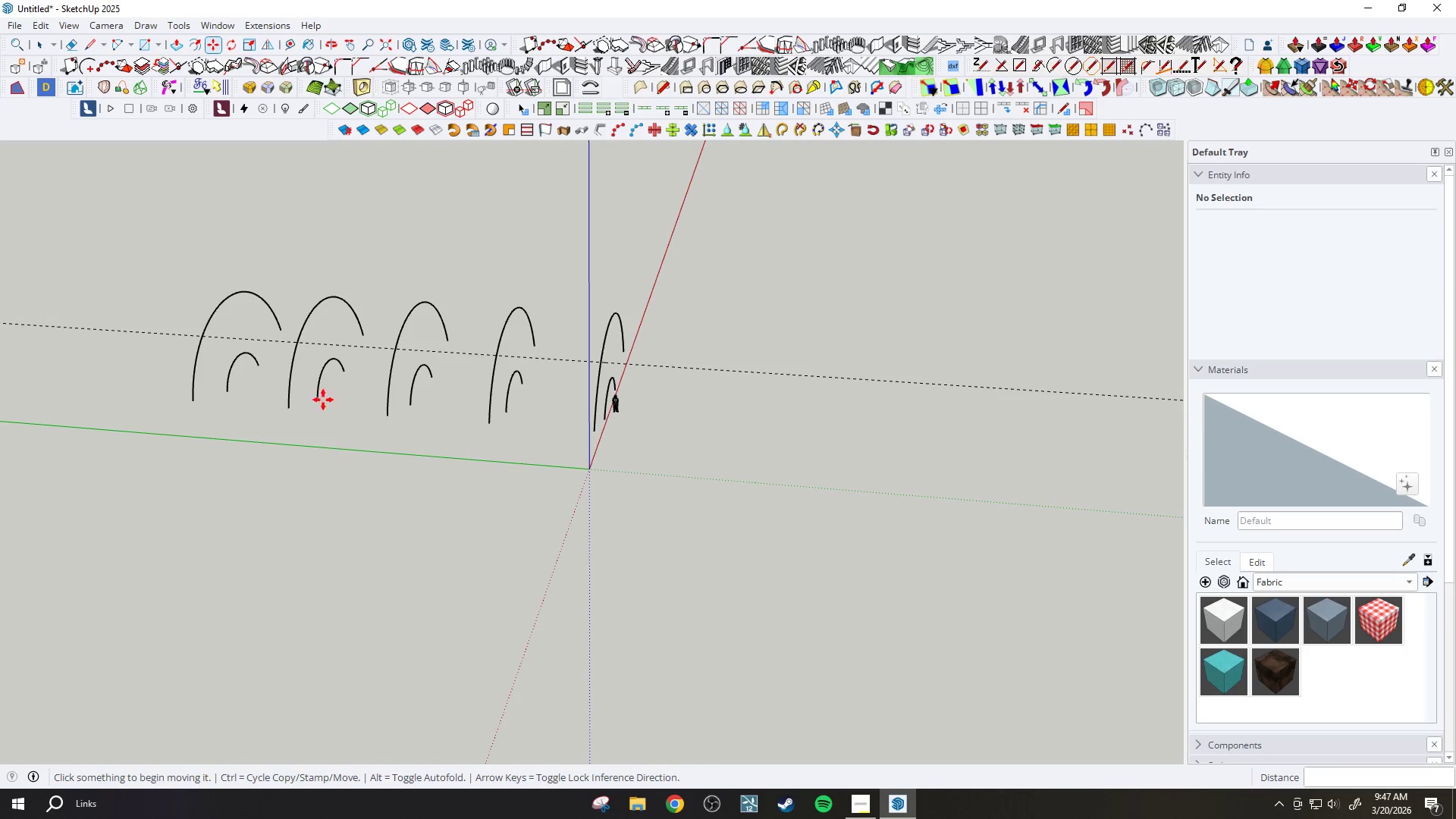 
left_click_drag(start_coordinate=[149, 240], to_coordinate=[276, 442])
 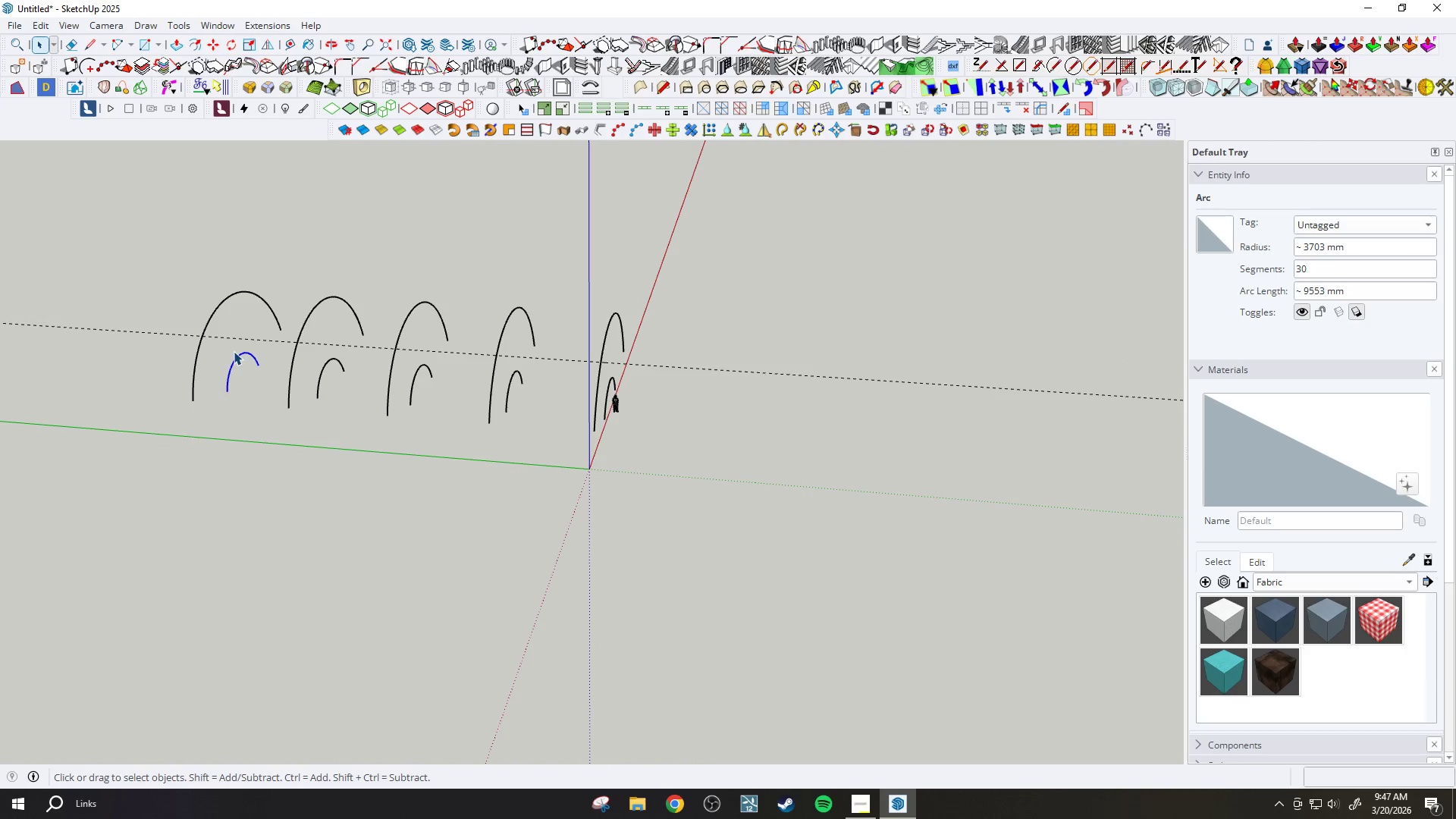 
key(Delete)
 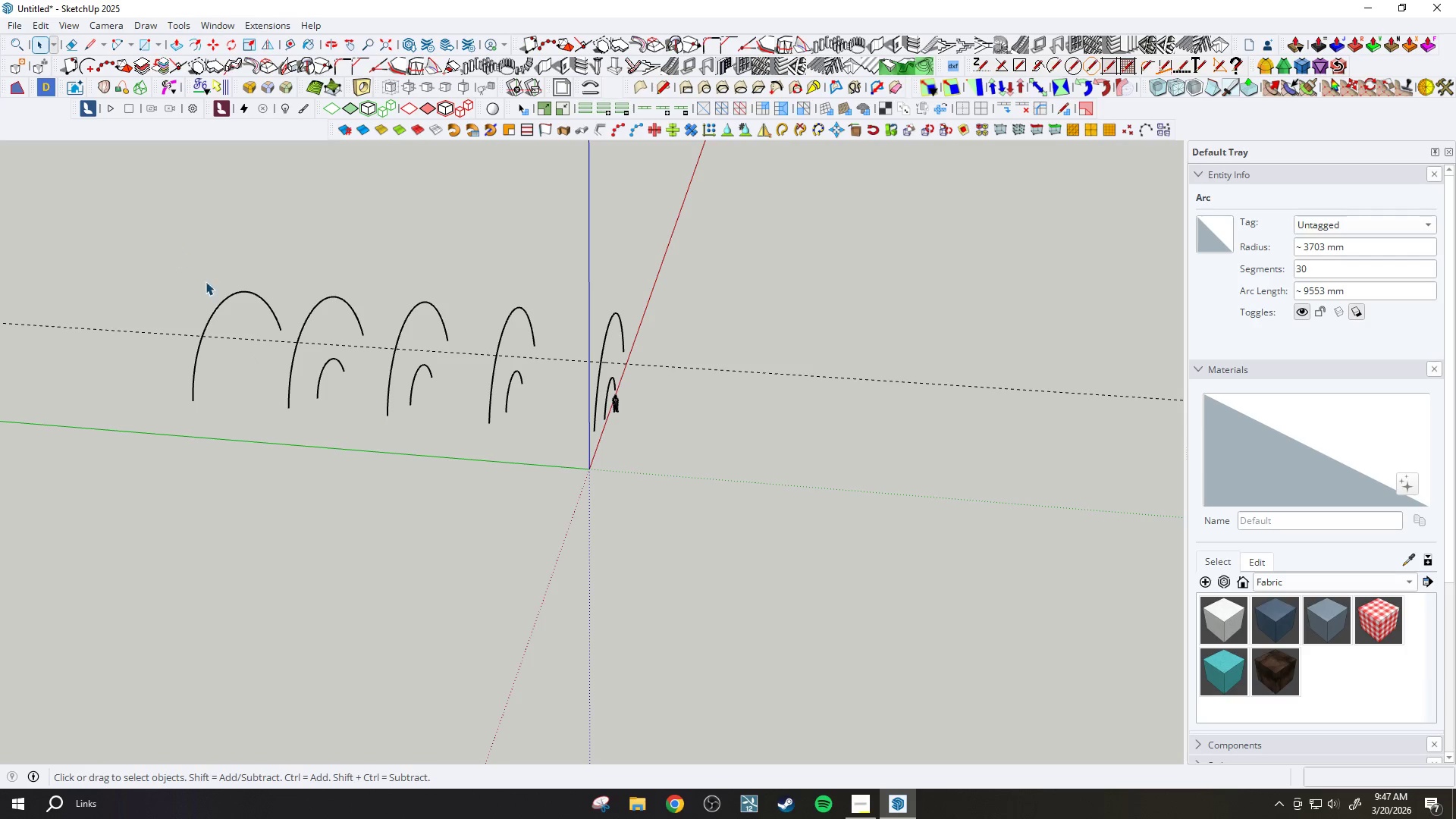 
left_click_drag(start_coordinate=[220, 296], to_coordinate=[202, 288])
 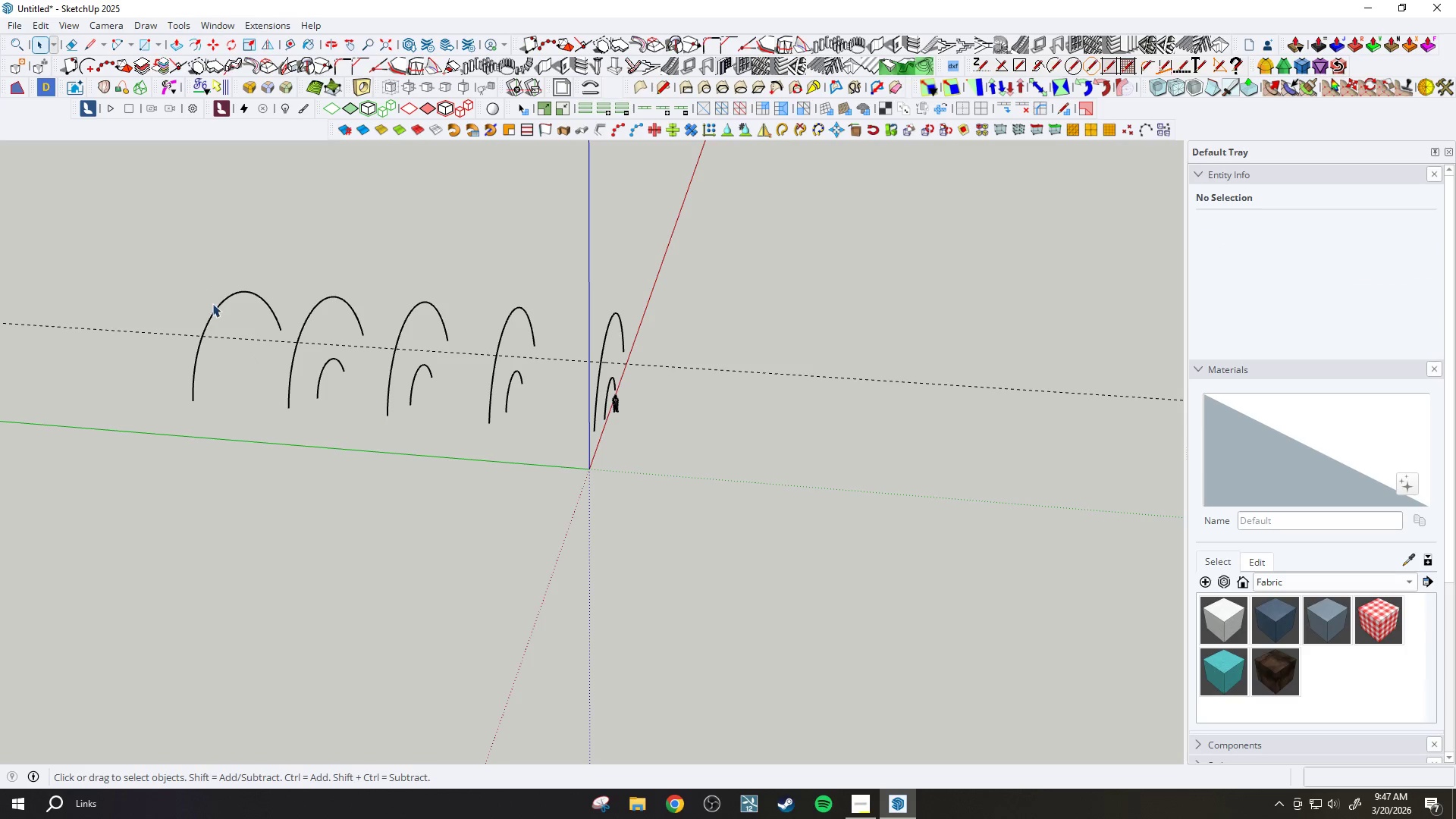 
left_click_drag(start_coordinate=[218, 312], to_coordinate=[195, 289])
 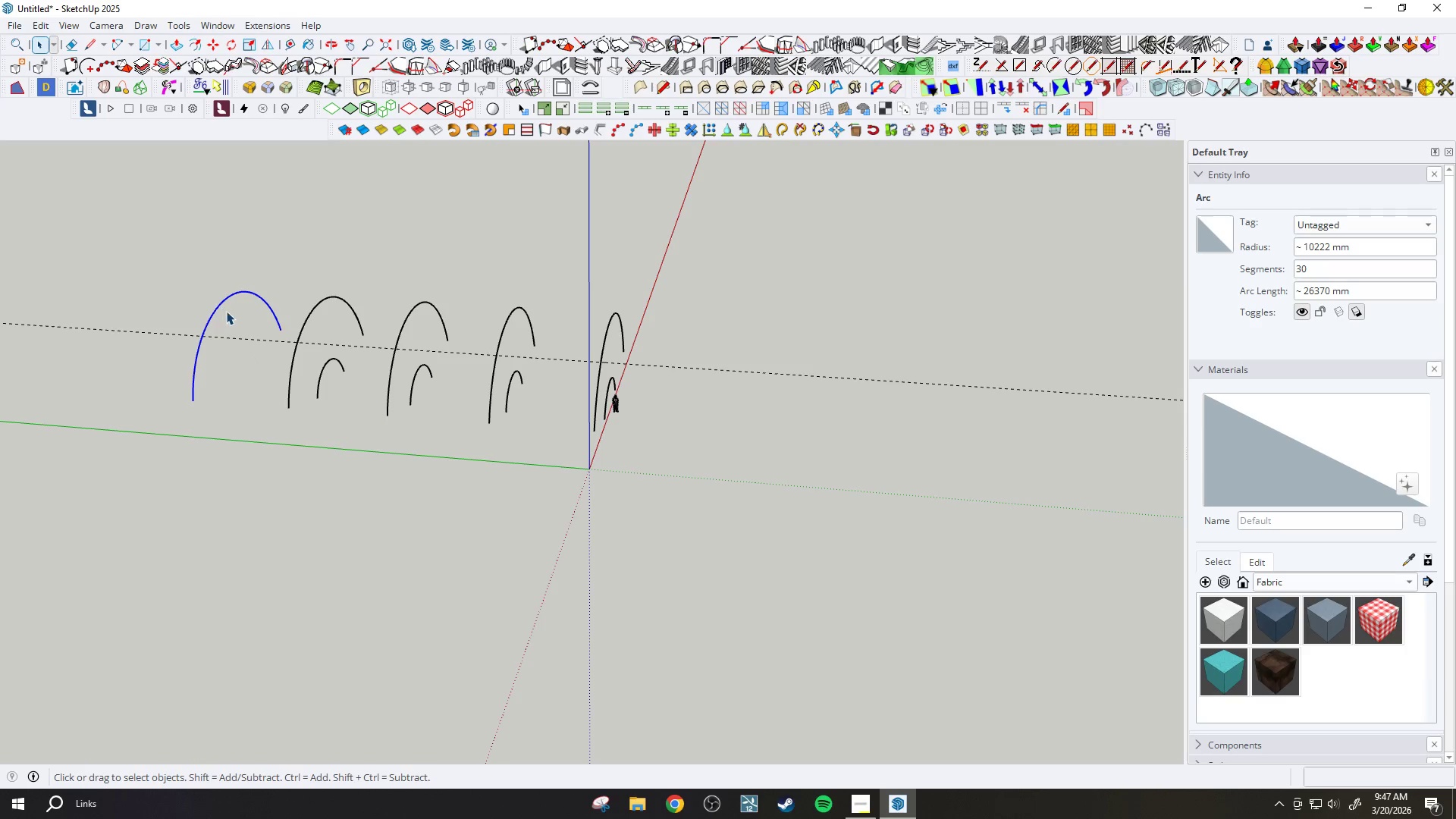 
key(E)
 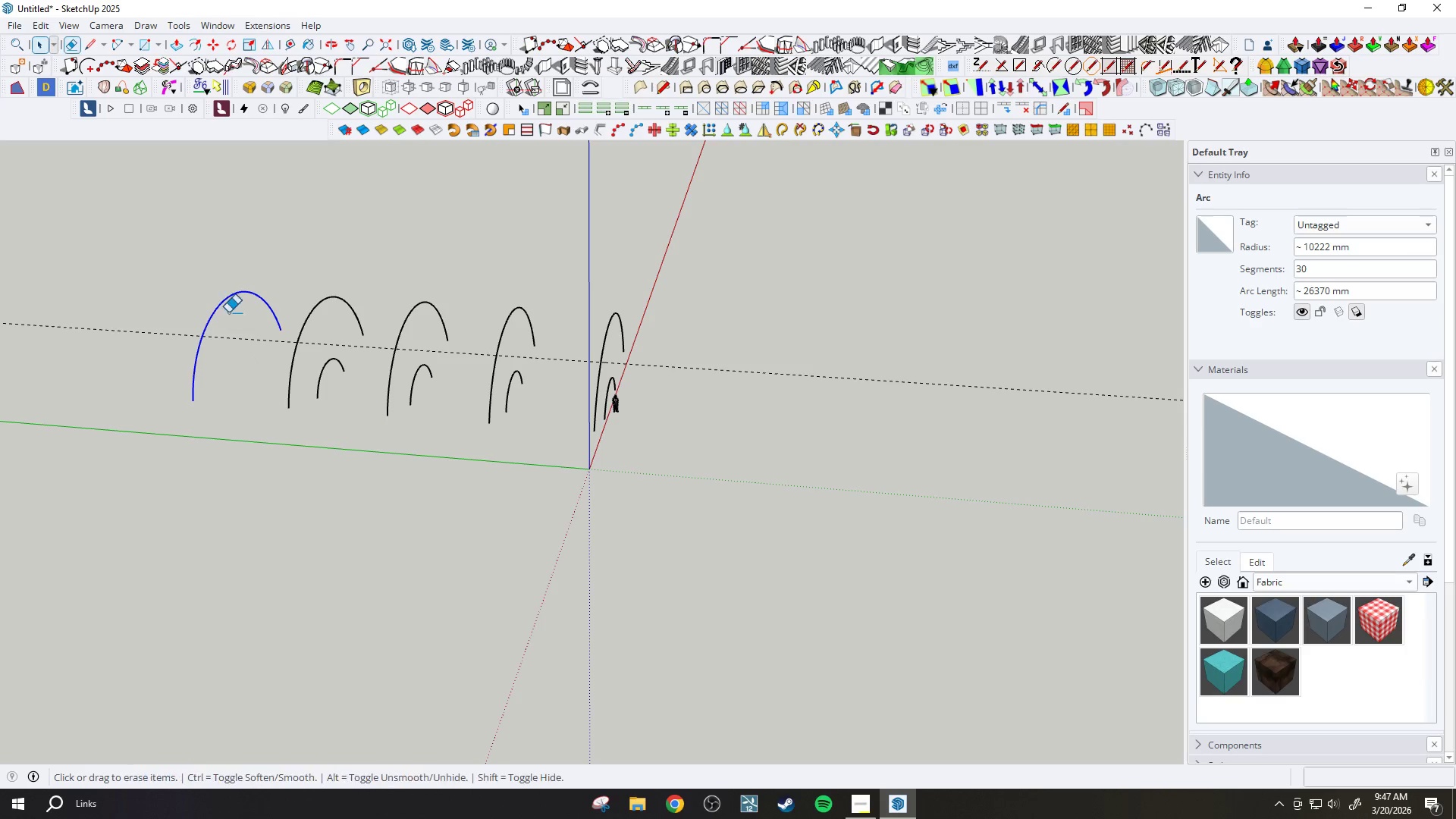 
left_click_drag(start_coordinate=[228, 312], to_coordinate=[209, 296])
 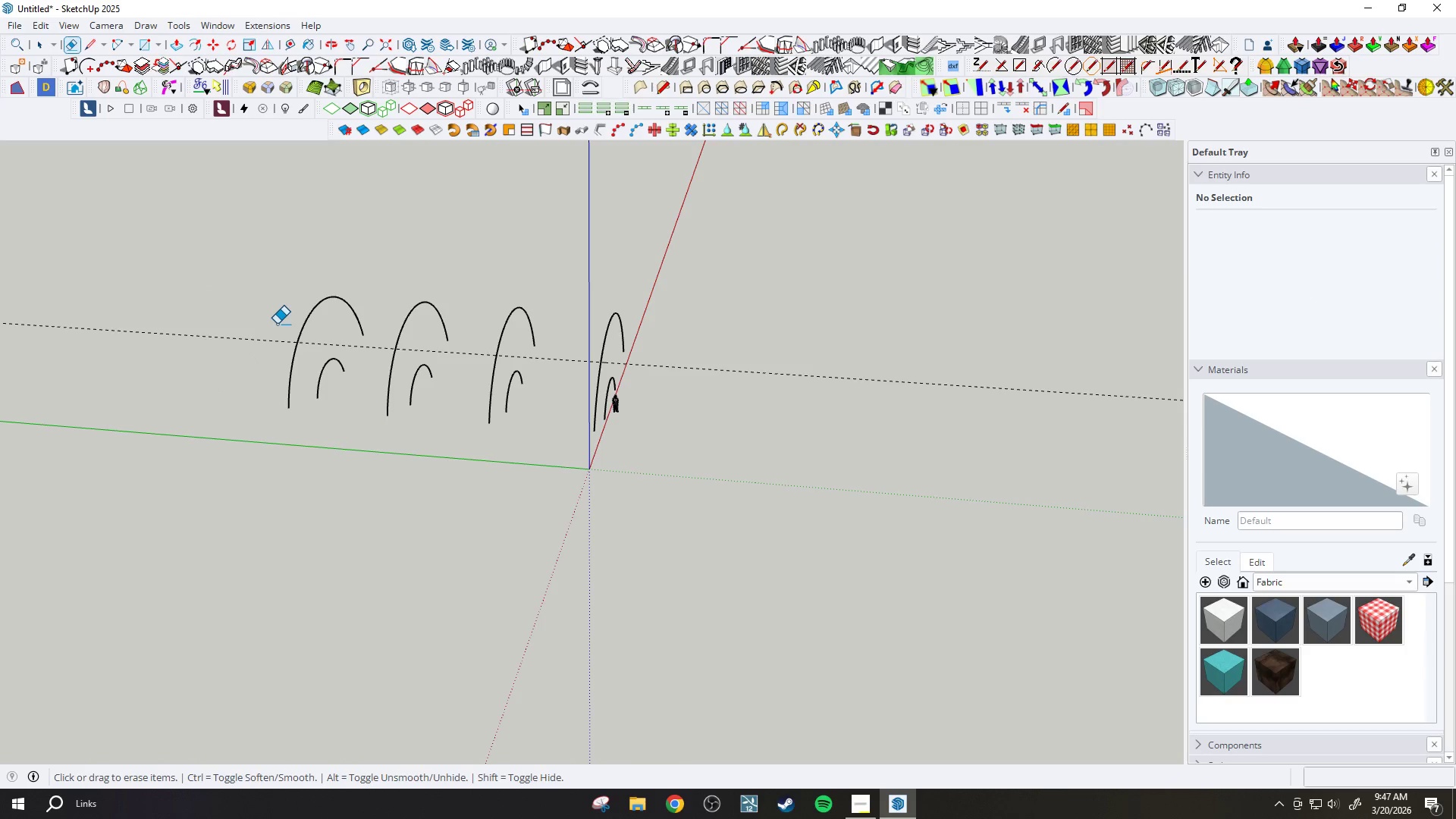 
key(Space)
 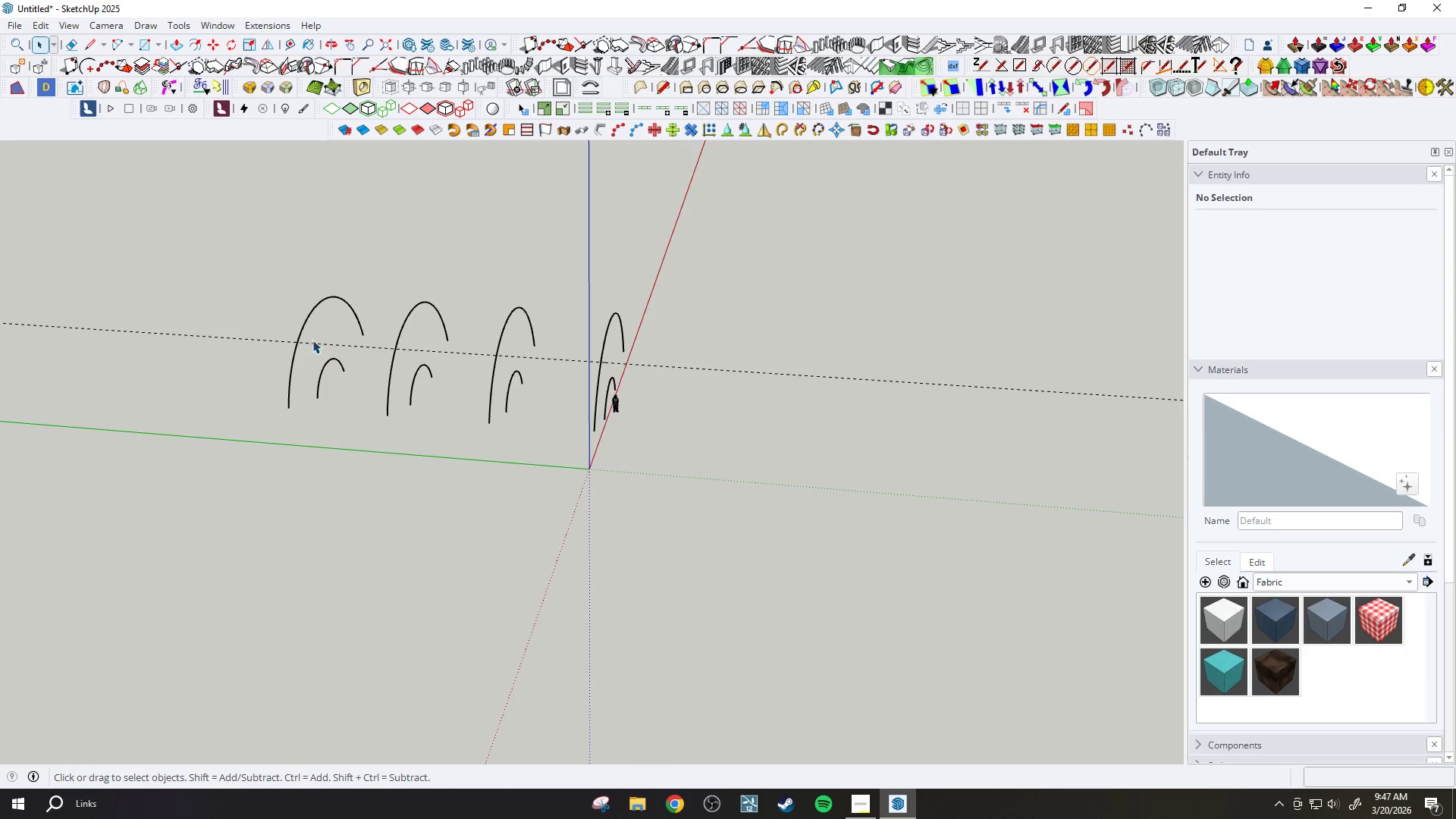 
left_click([298, 336])
 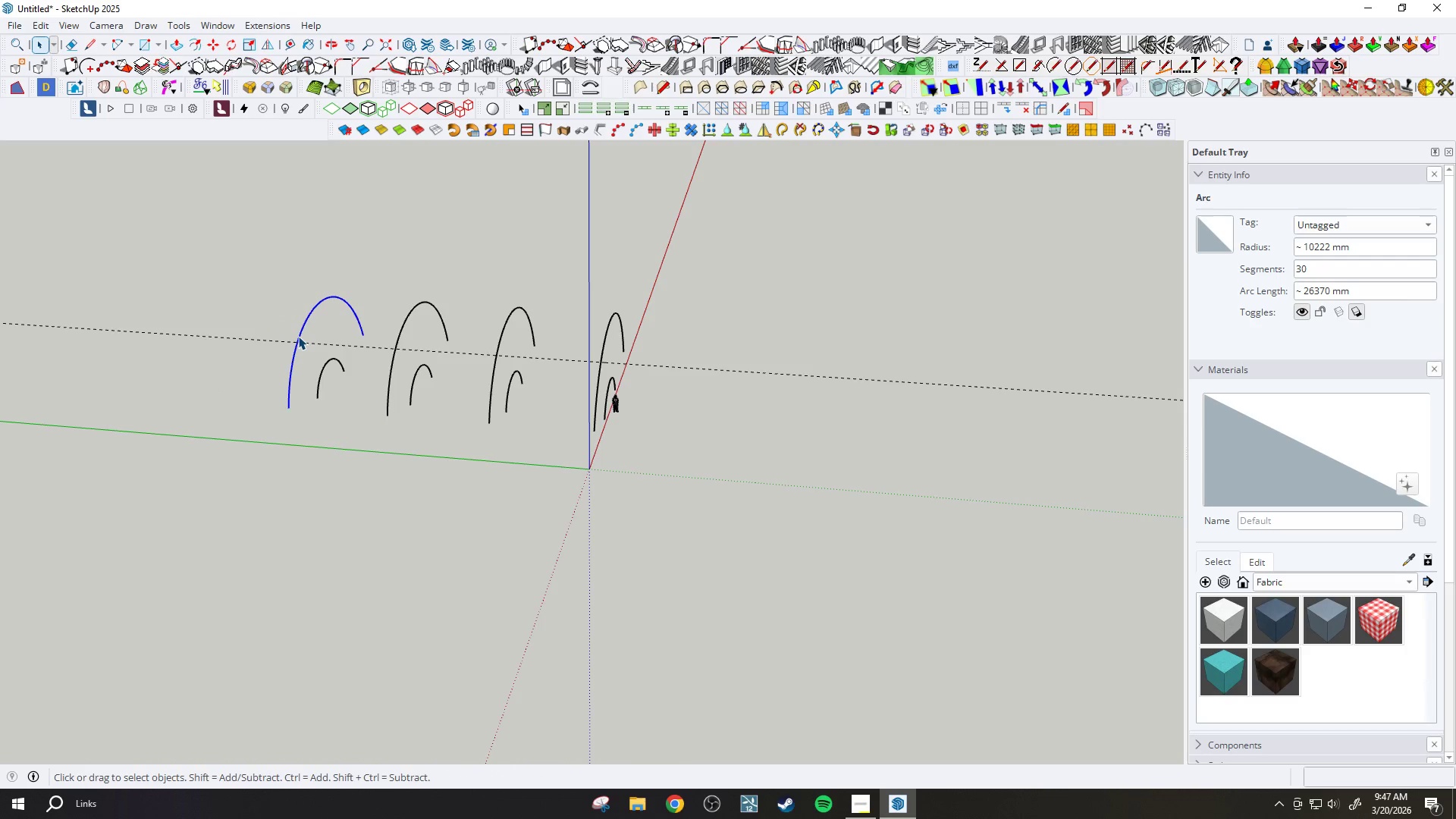 
key(Delete)
 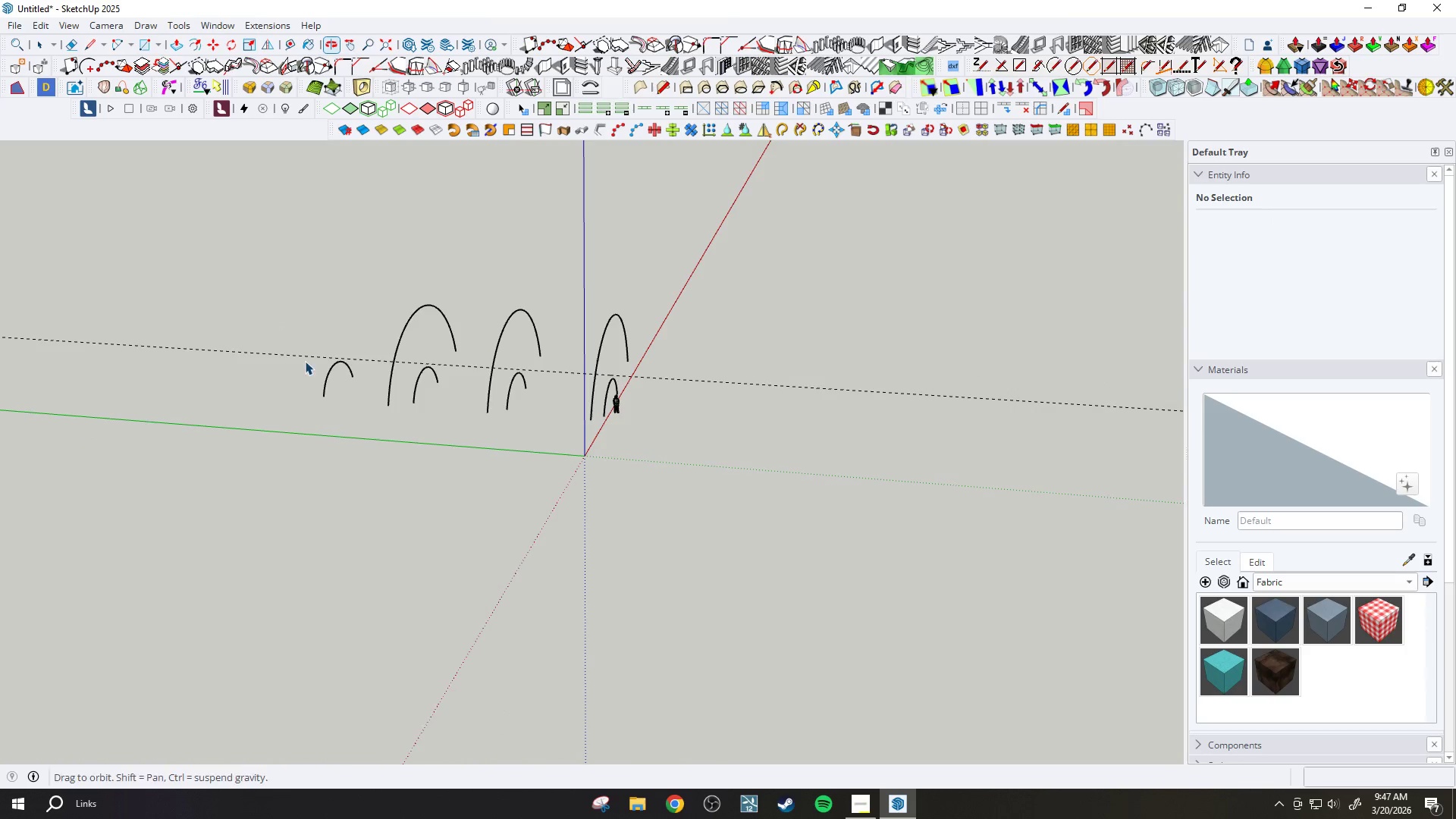 
left_click([425, 371])
 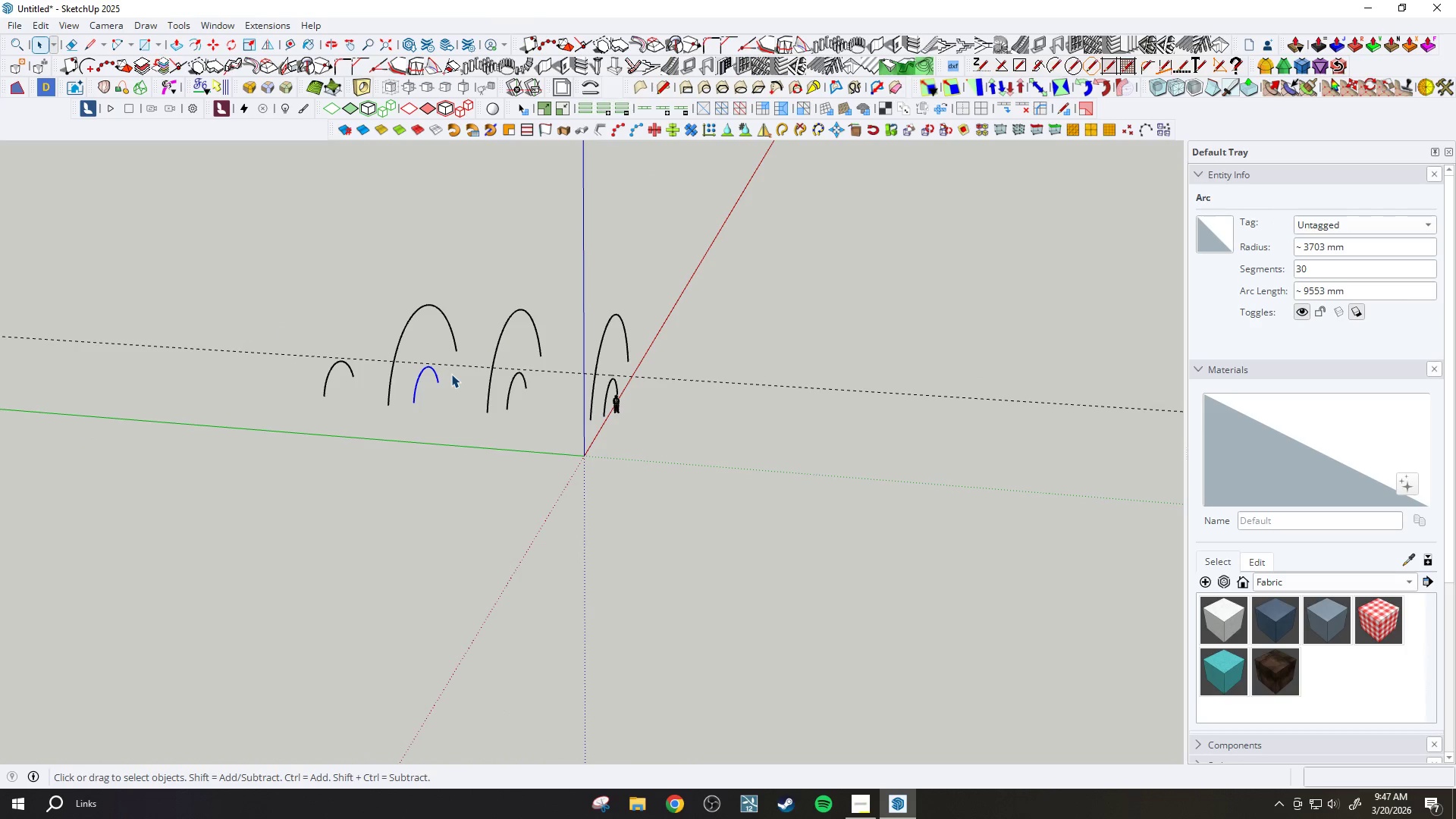 
key(Delete)
 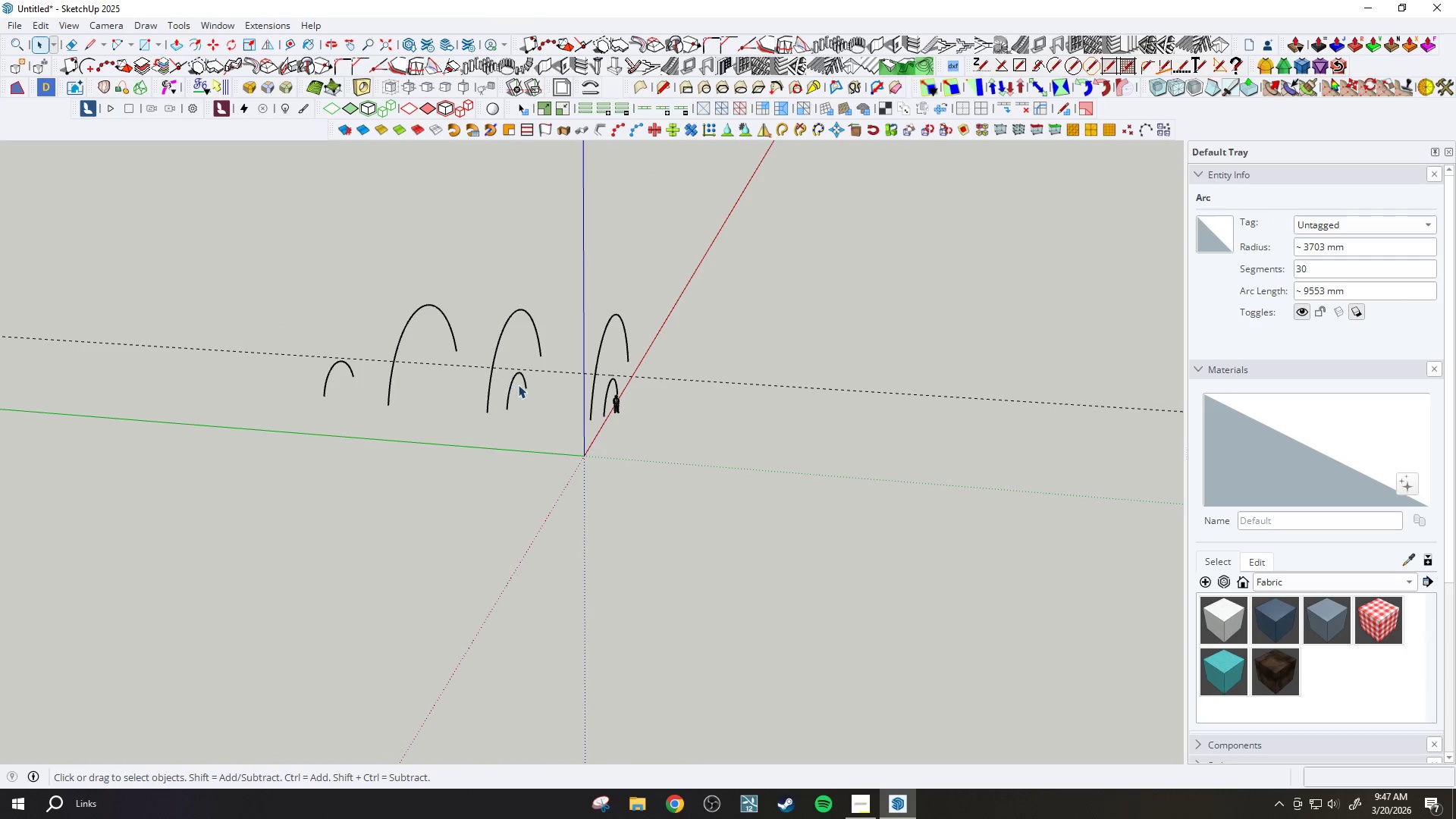 
left_click_drag(start_coordinate=[518, 384], to_coordinate=[513, 384])
 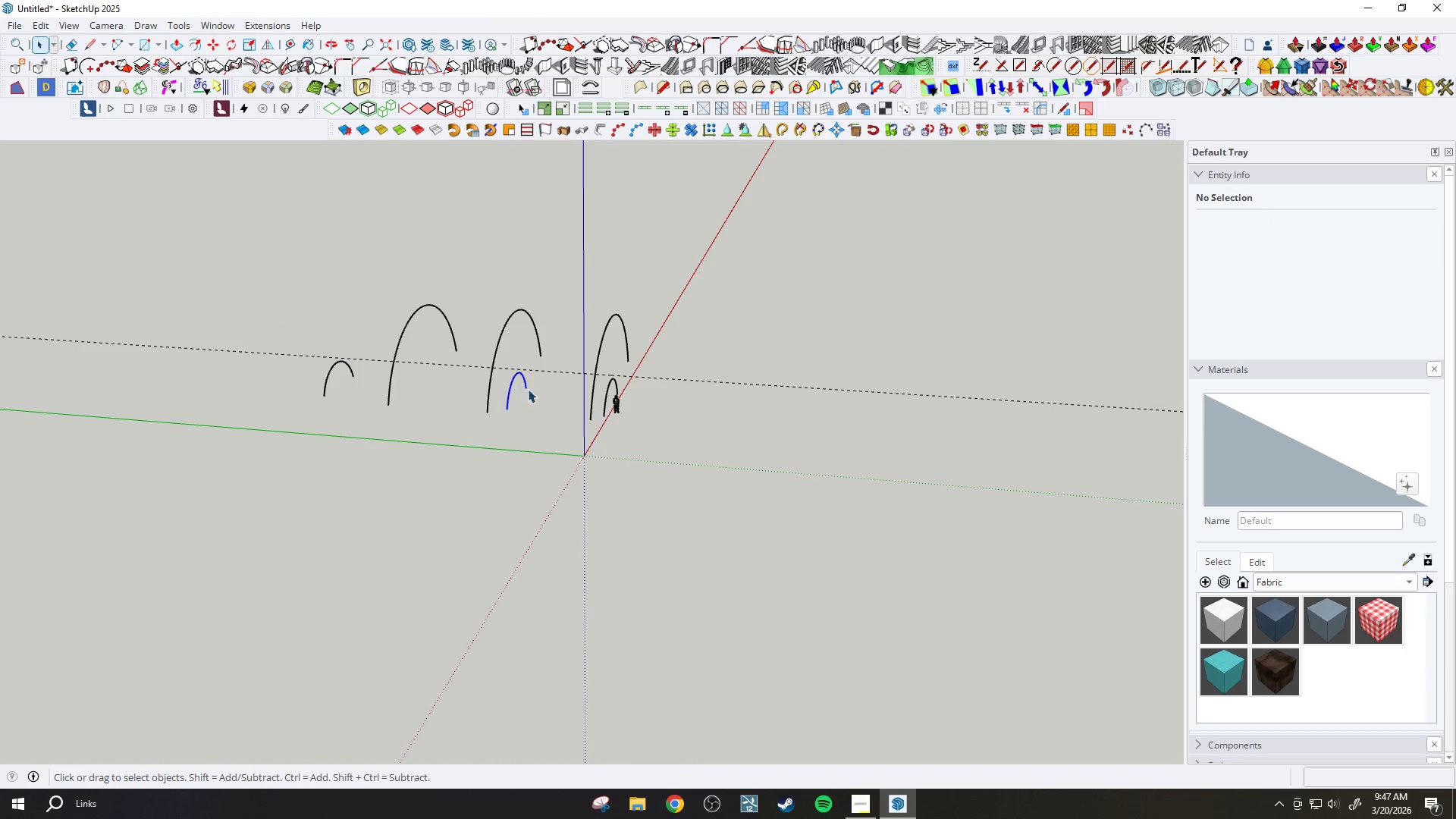 
key(Delete)
 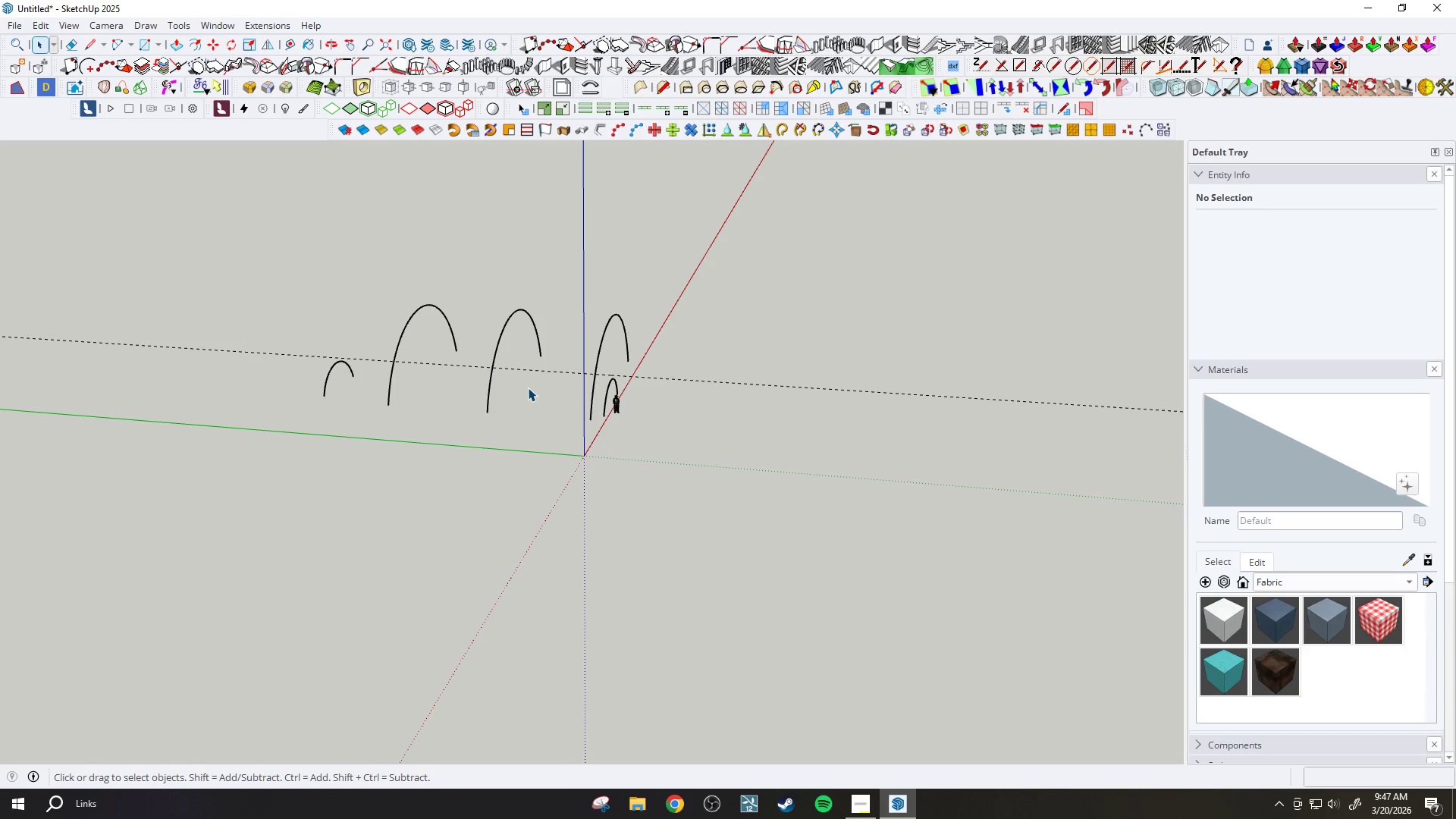 
wait(14.41)
 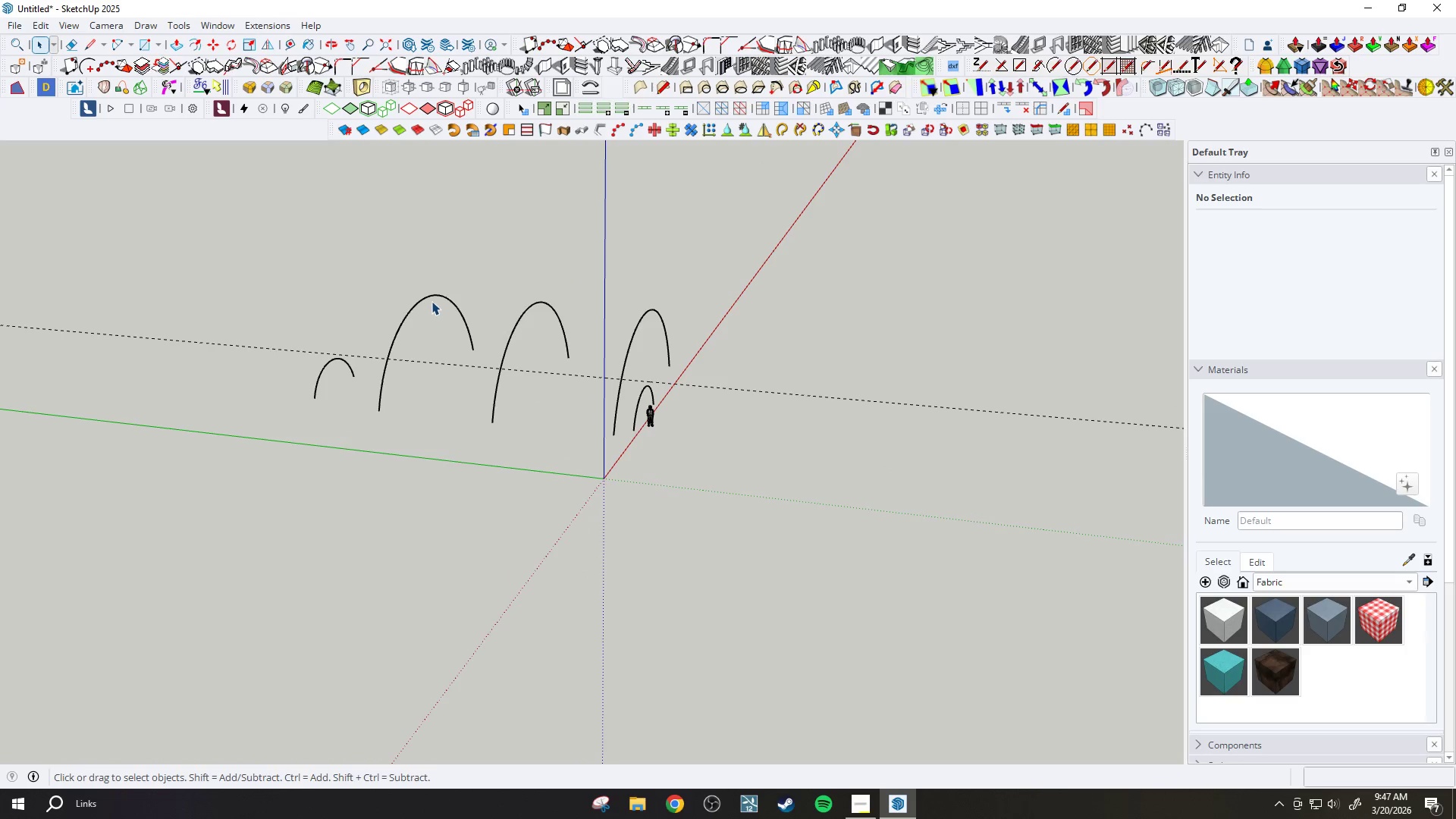 
left_click([434, 299])
 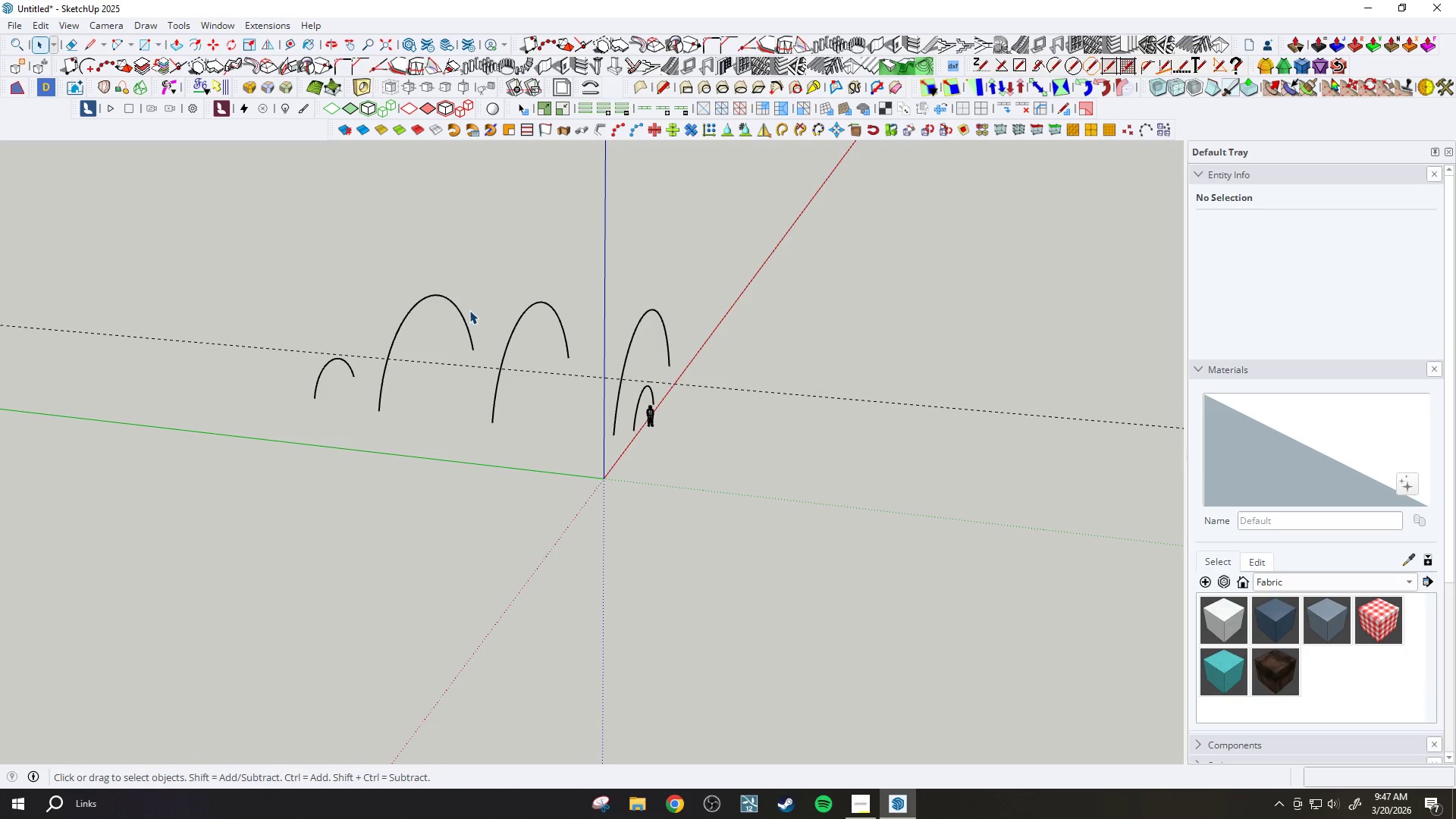 
scroll: coordinate [438, 340], scroll_direction: up, amount: 2.0
 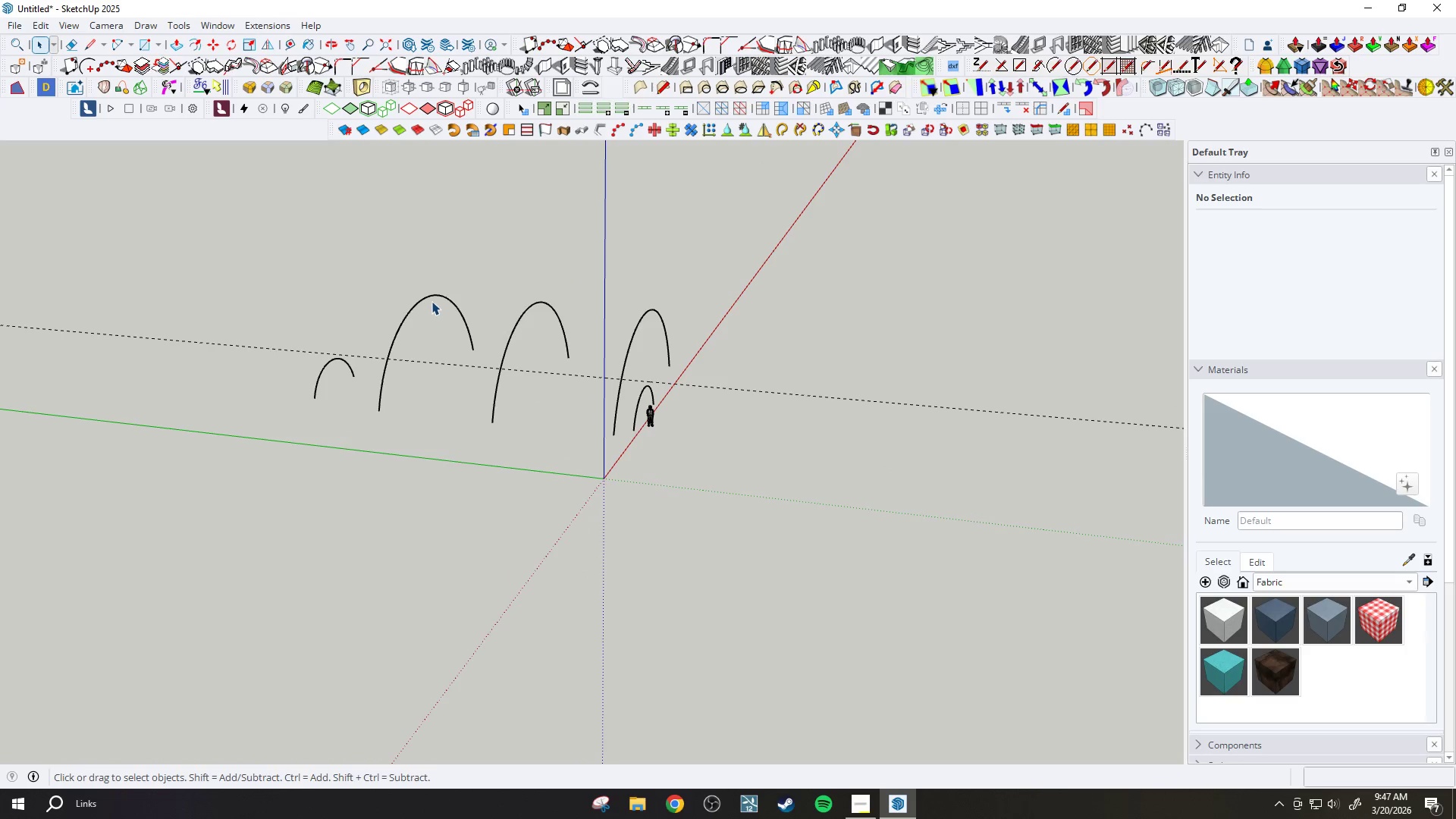 
left_click([455, 299])
 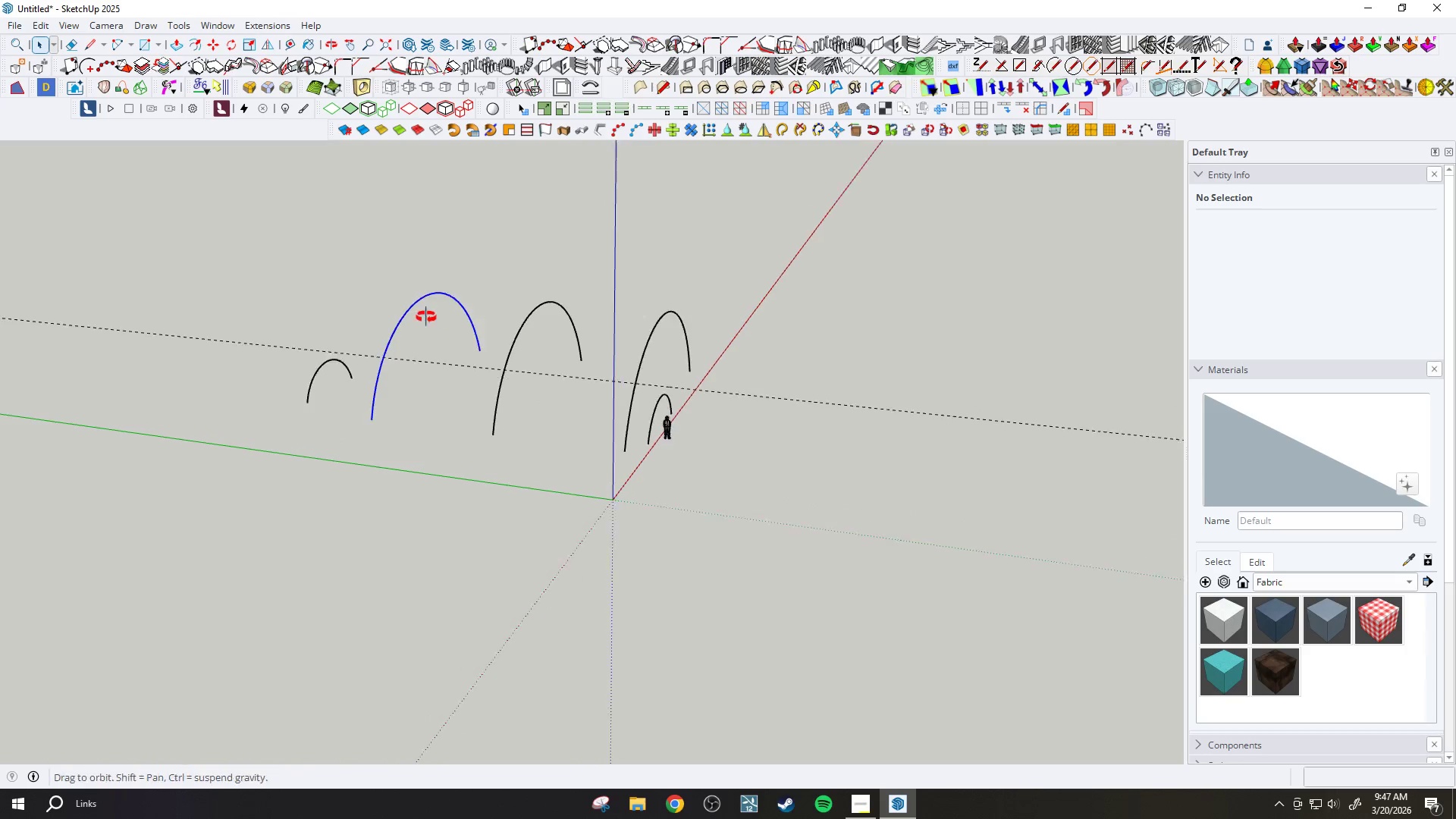 
scroll: coordinate [455, 299], scroll_direction: up, amount: 1.0
 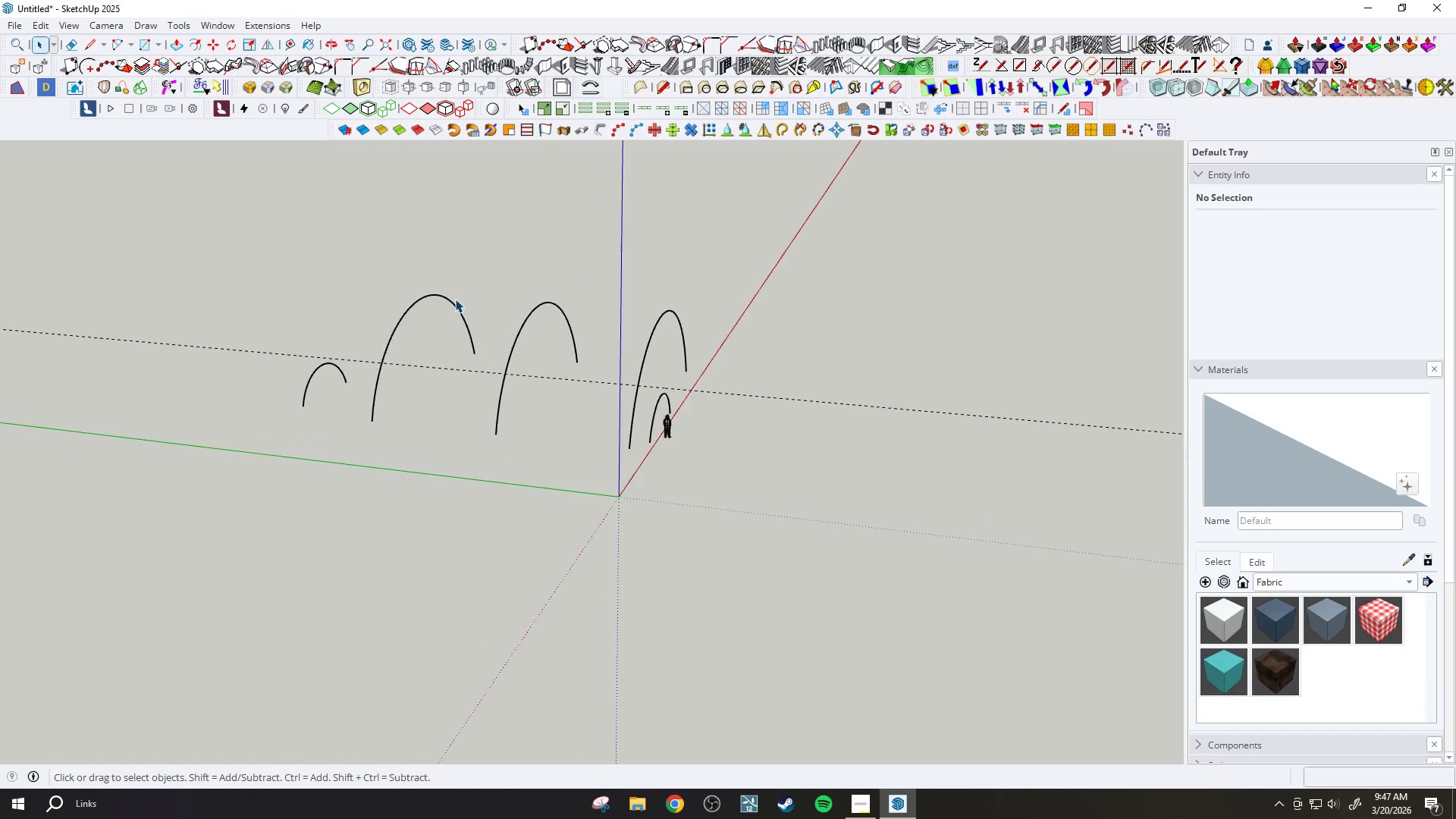 
key(S)
 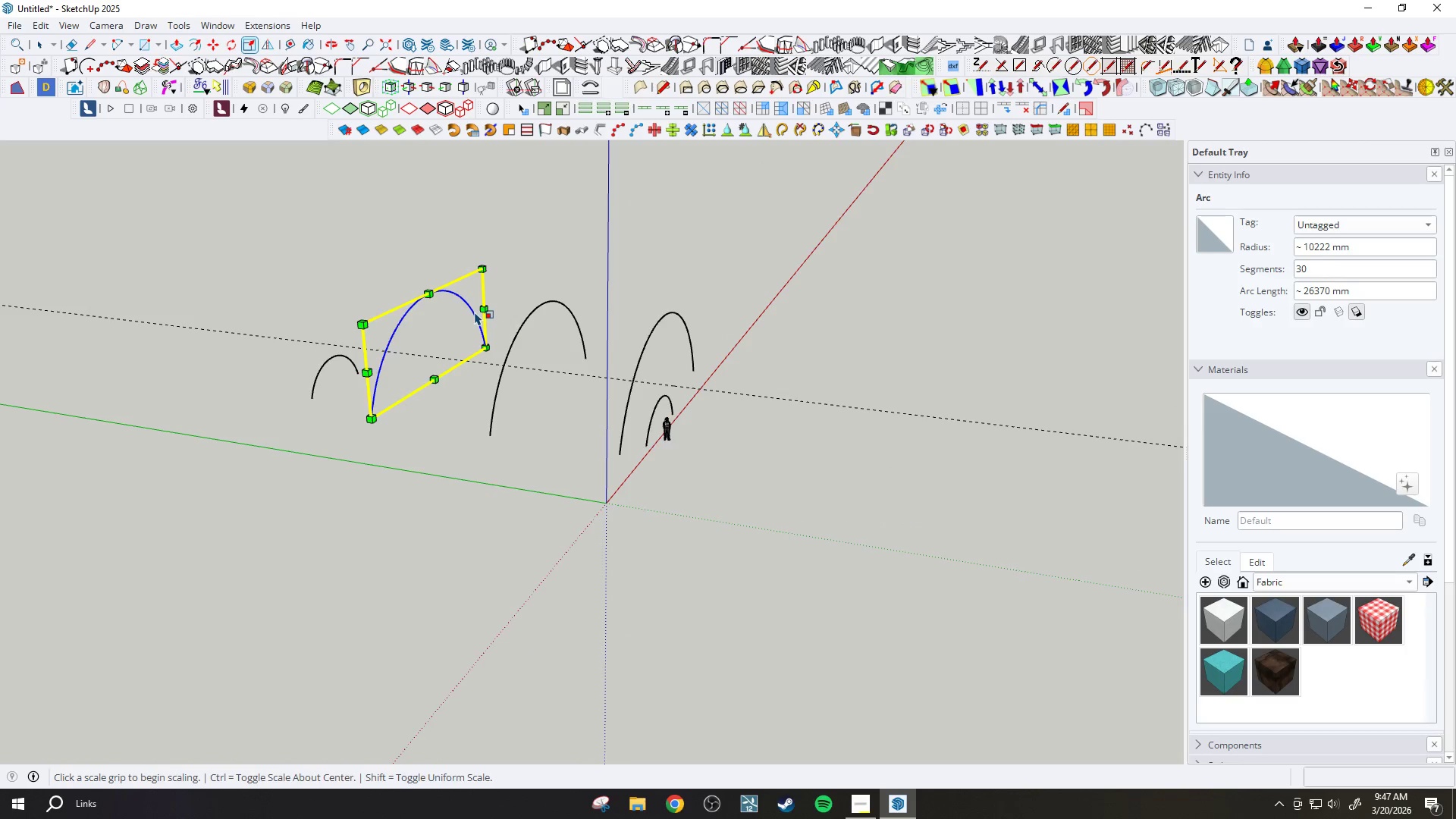 
left_click([488, 309])
 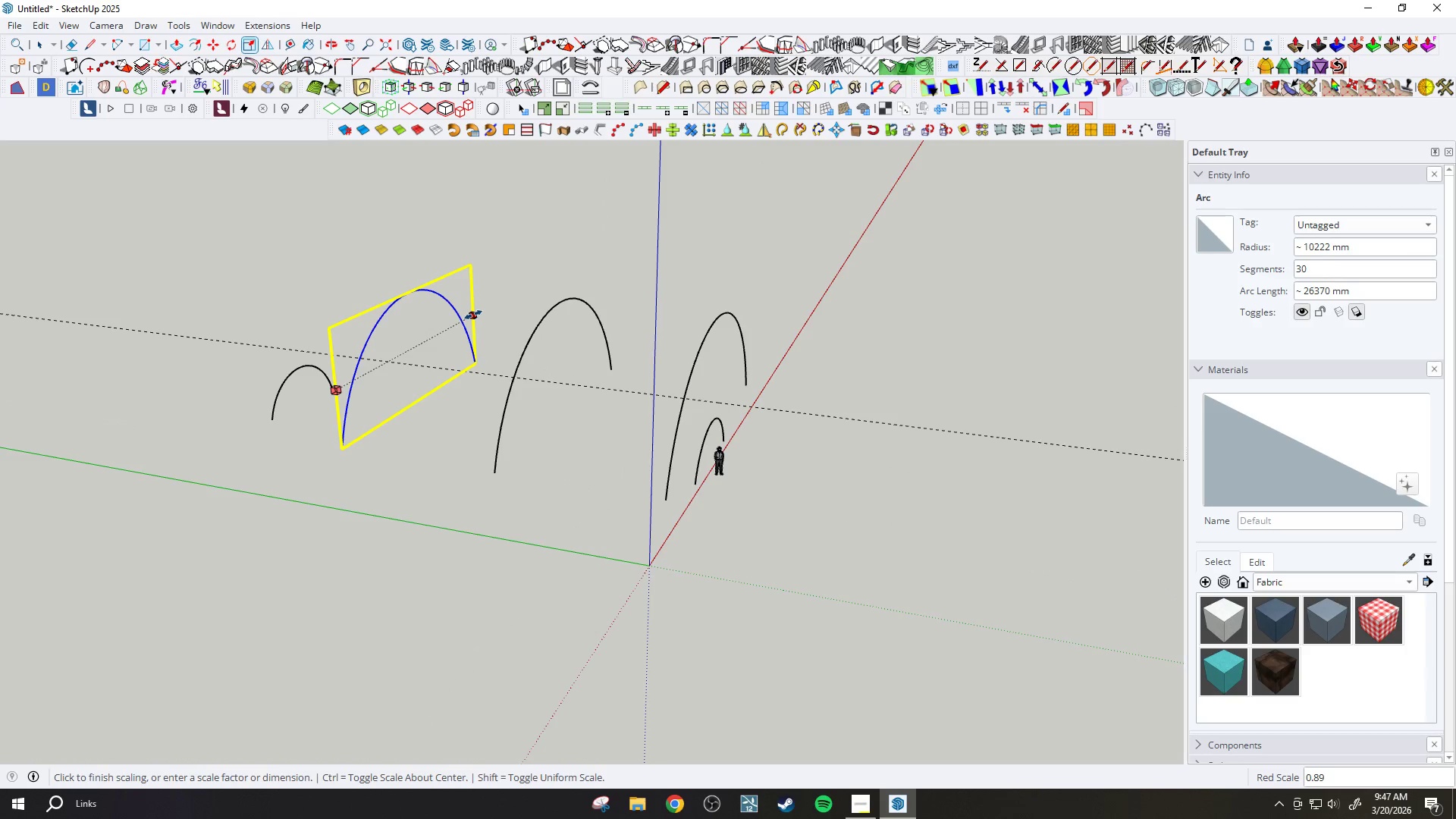 
scroll: coordinate [475, 312], scroll_direction: up, amount: 2.0
 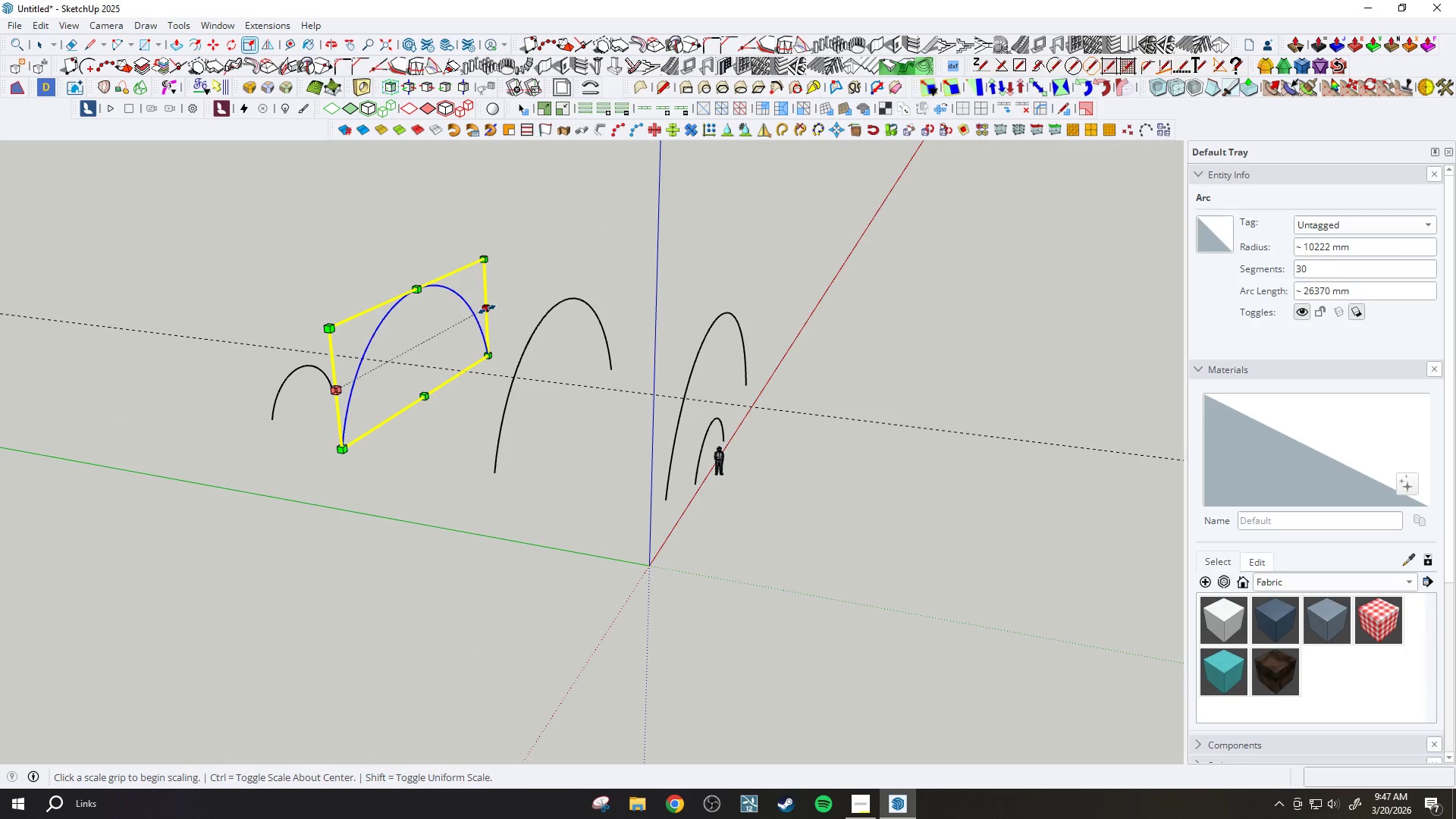 
key(Escape)
 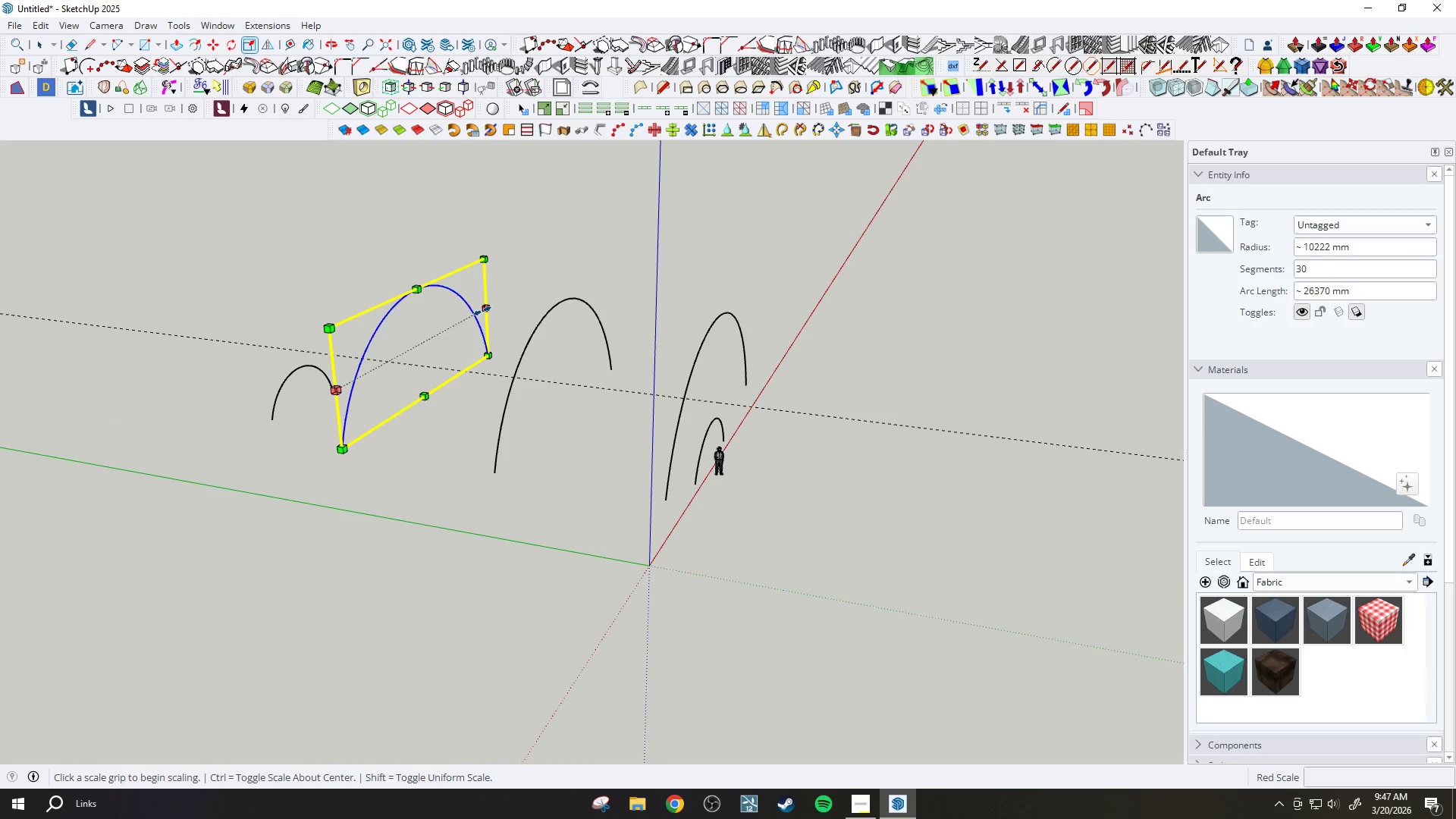 
key(Shift+ShiftLeft)
 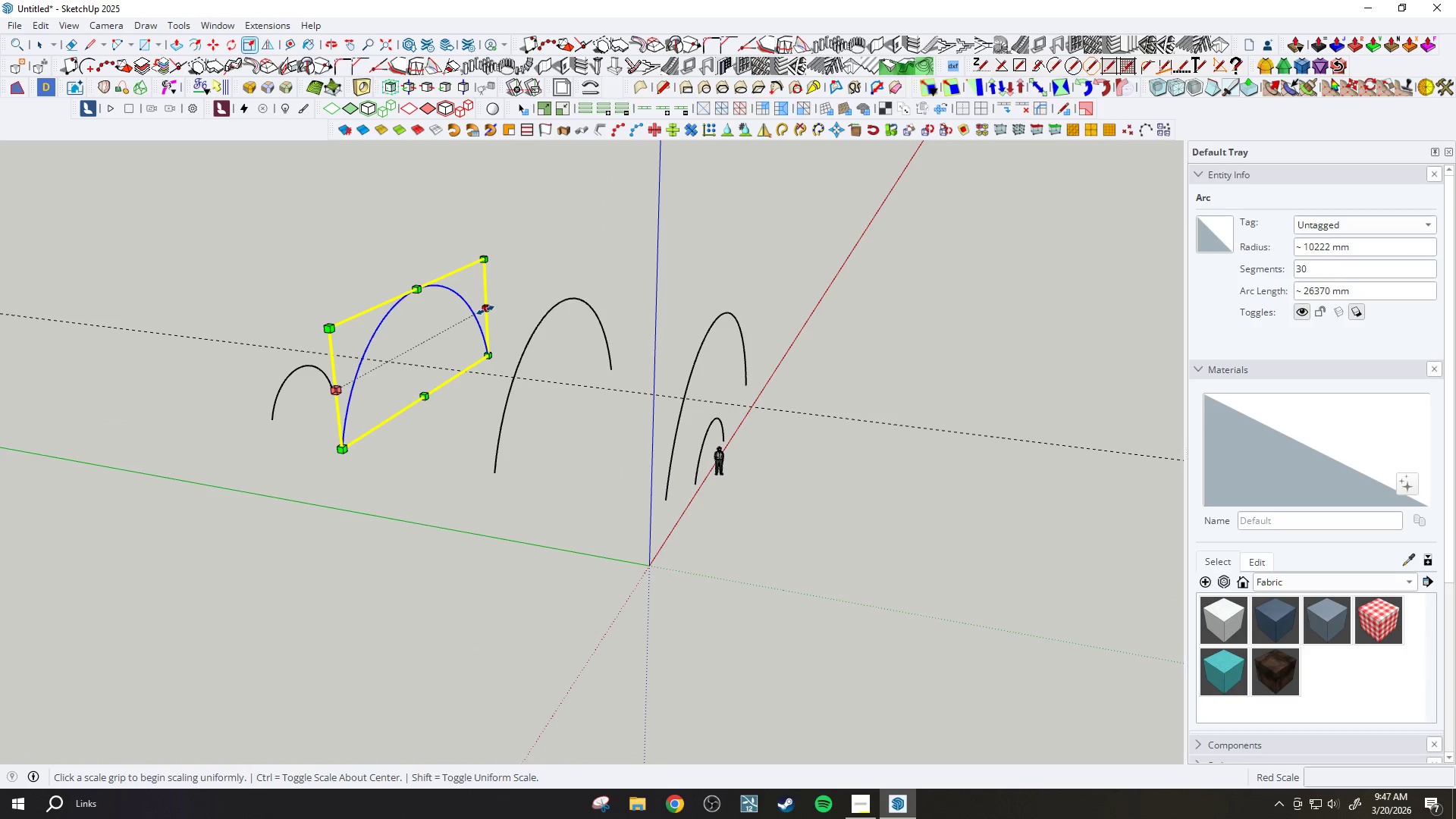 
left_click([485, 310])
 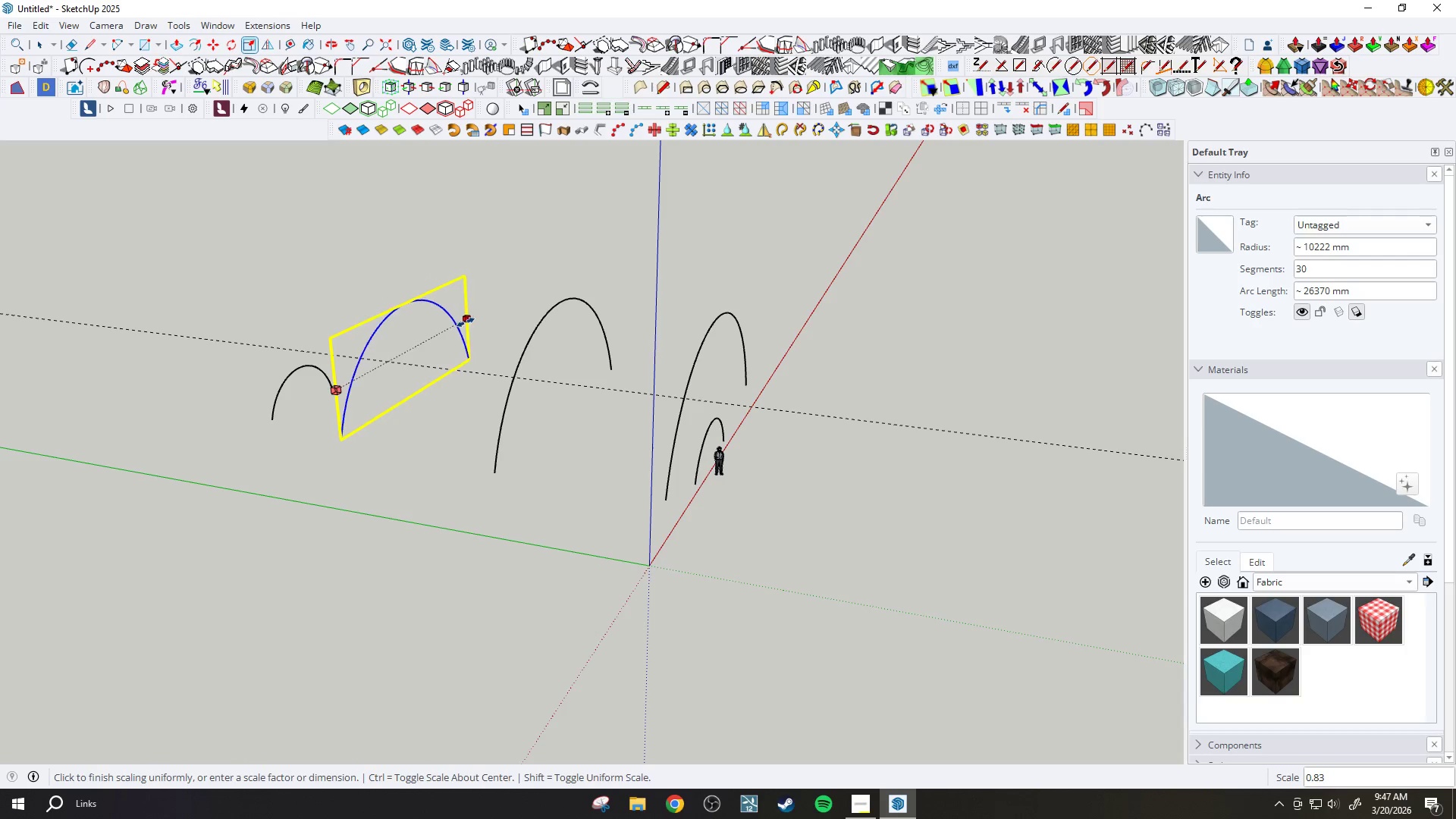 
wait(5.88)
 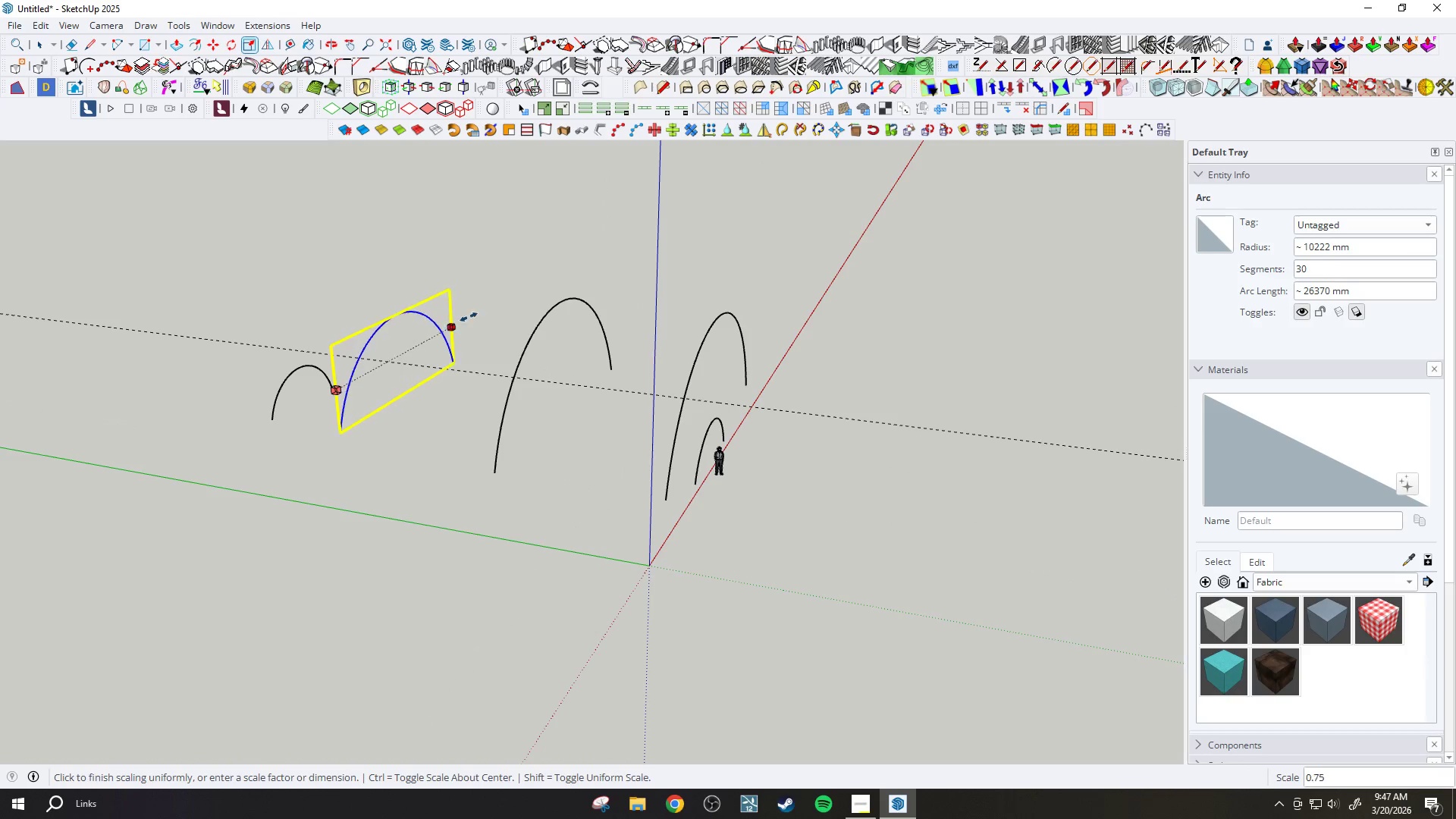 
type(.75)
 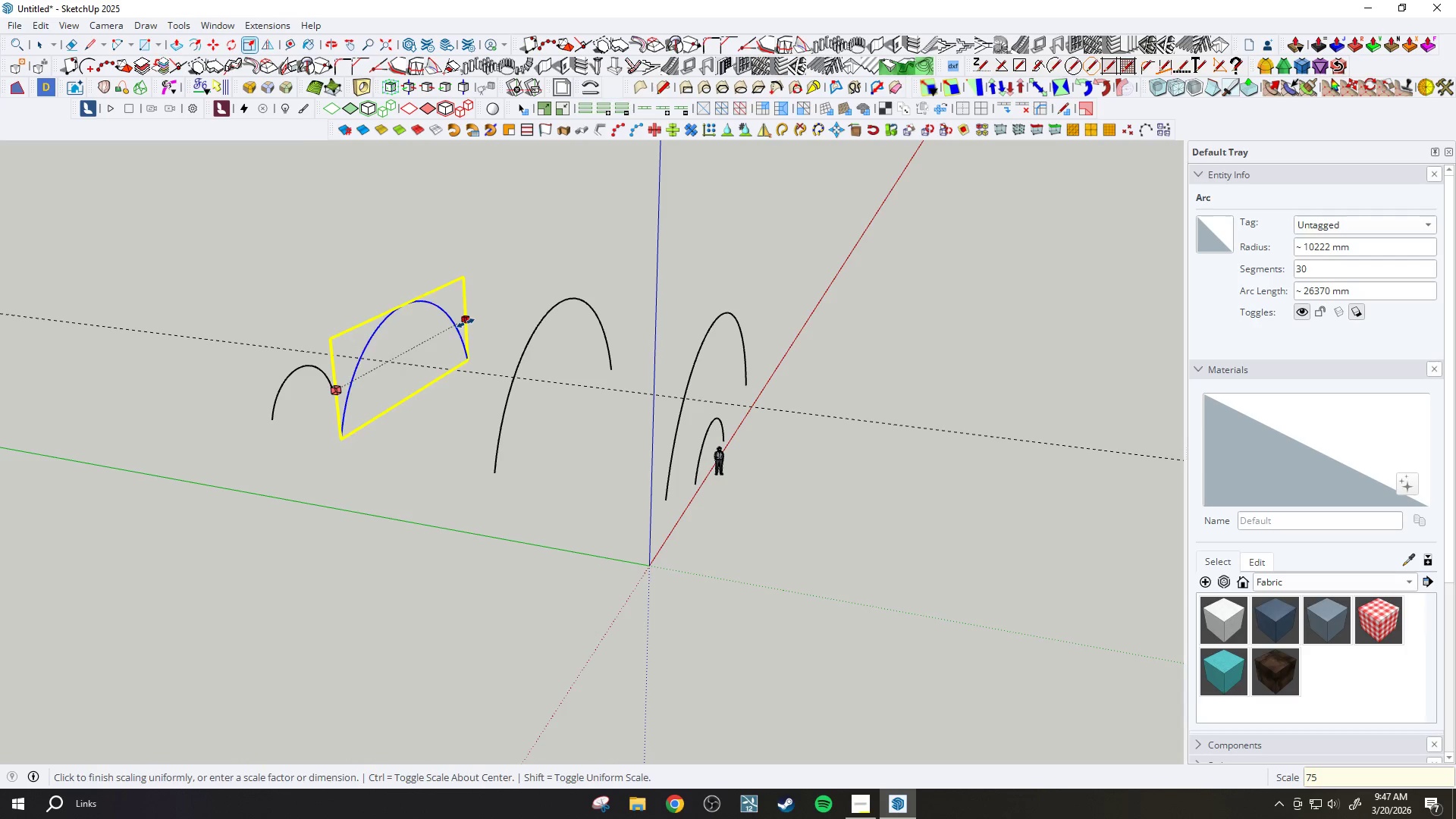 
key(Enter)
 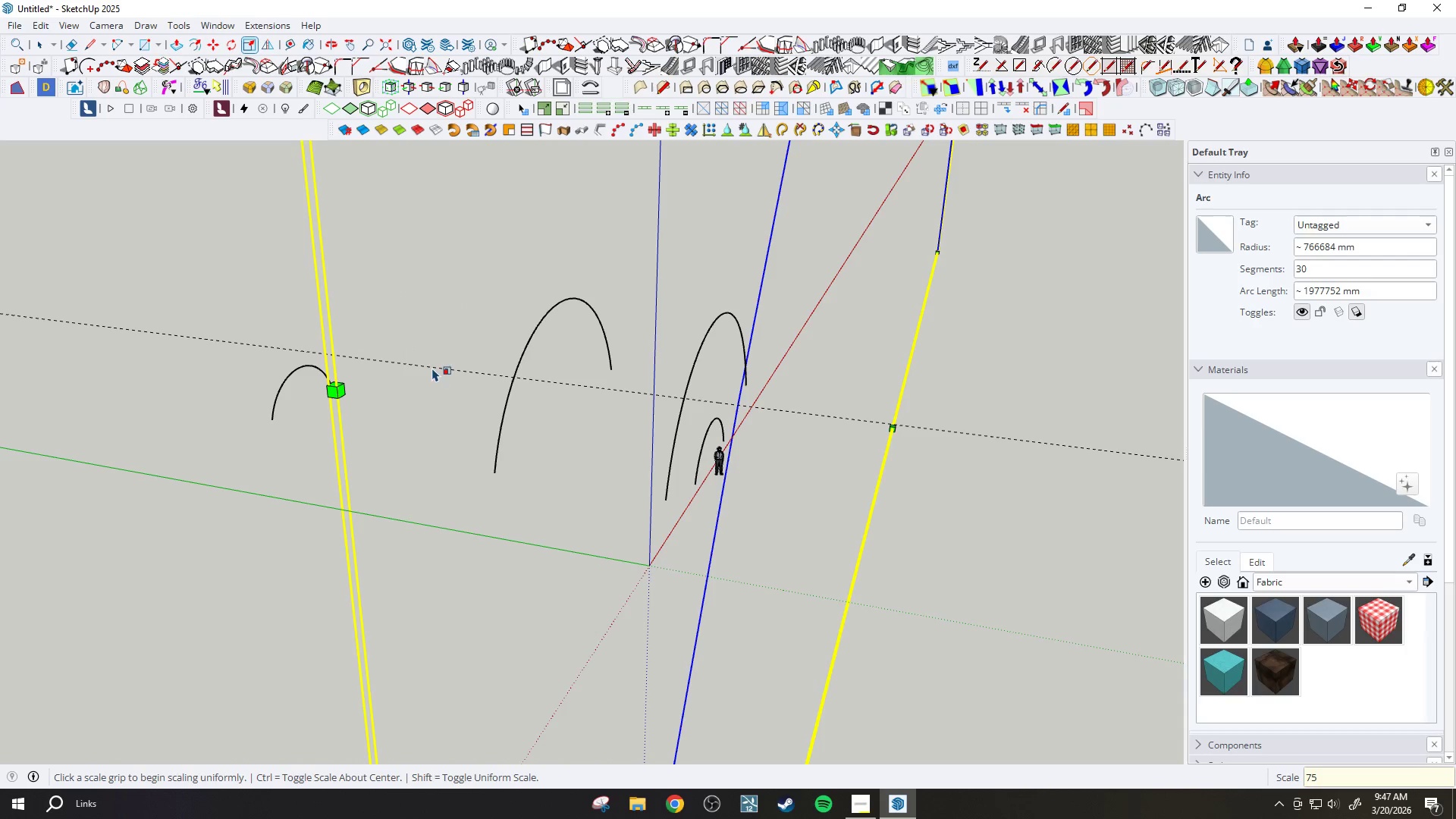 
key(Control+Z)
 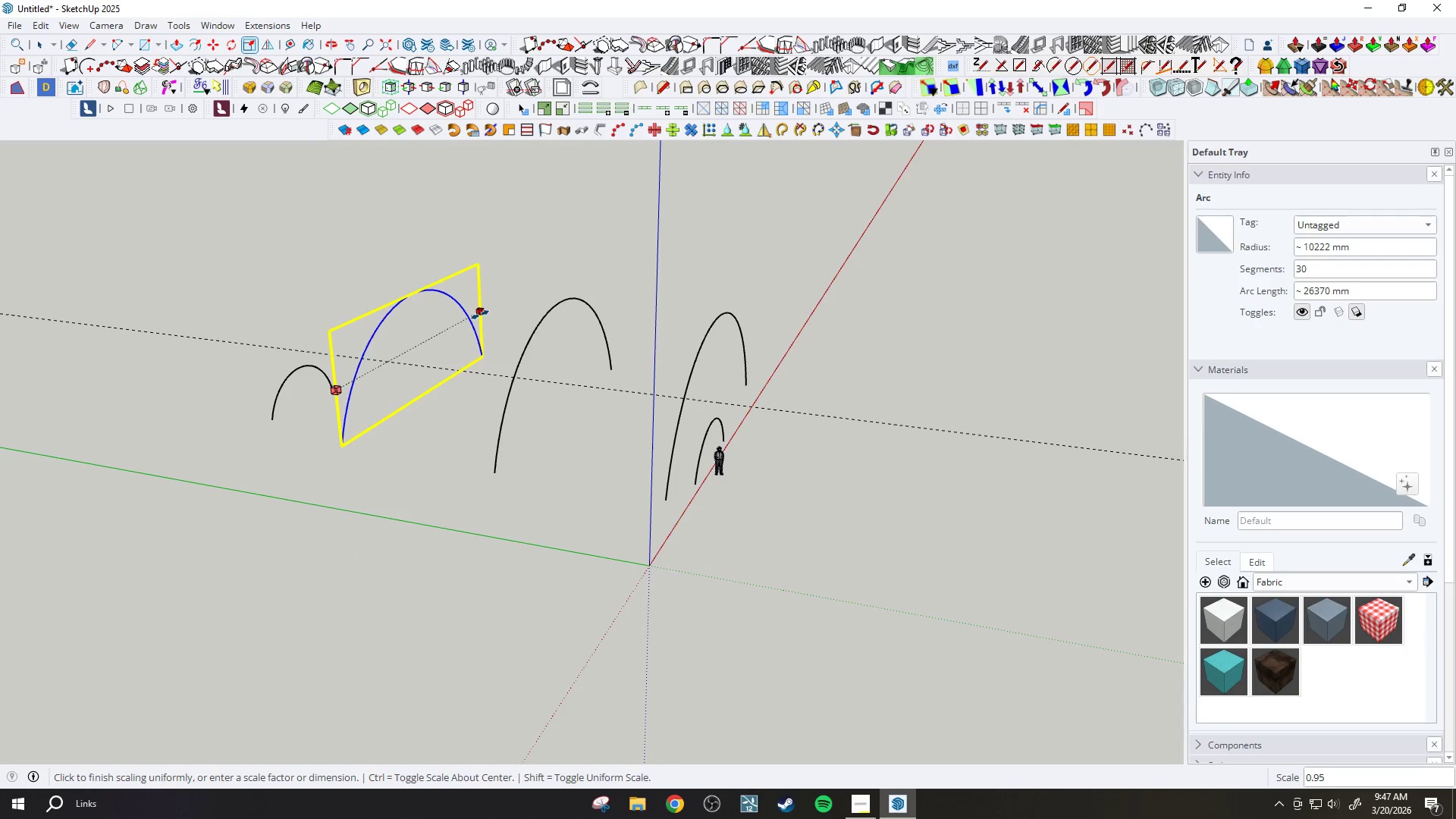 
type(.75)
 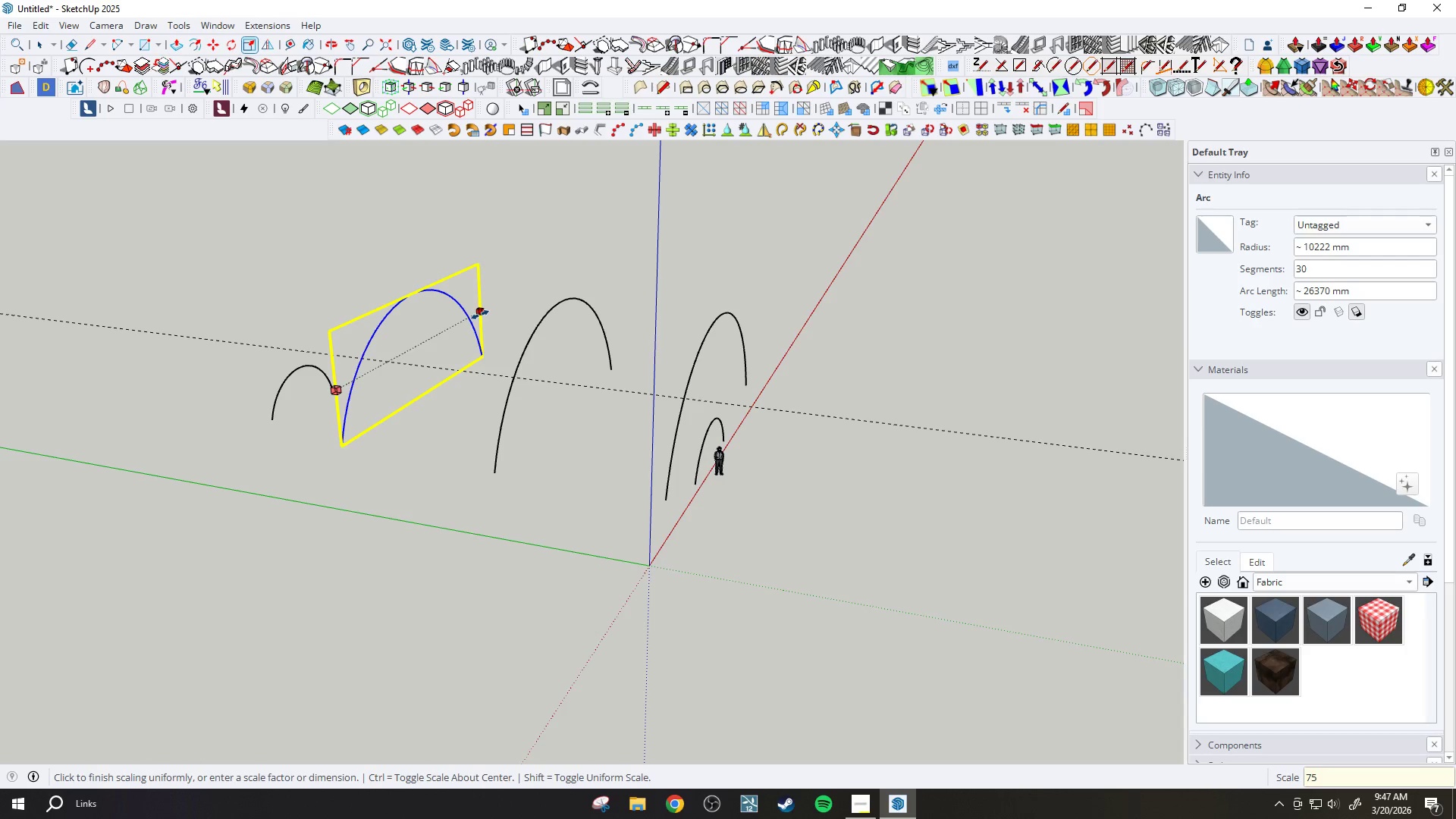 
key(Enter)
 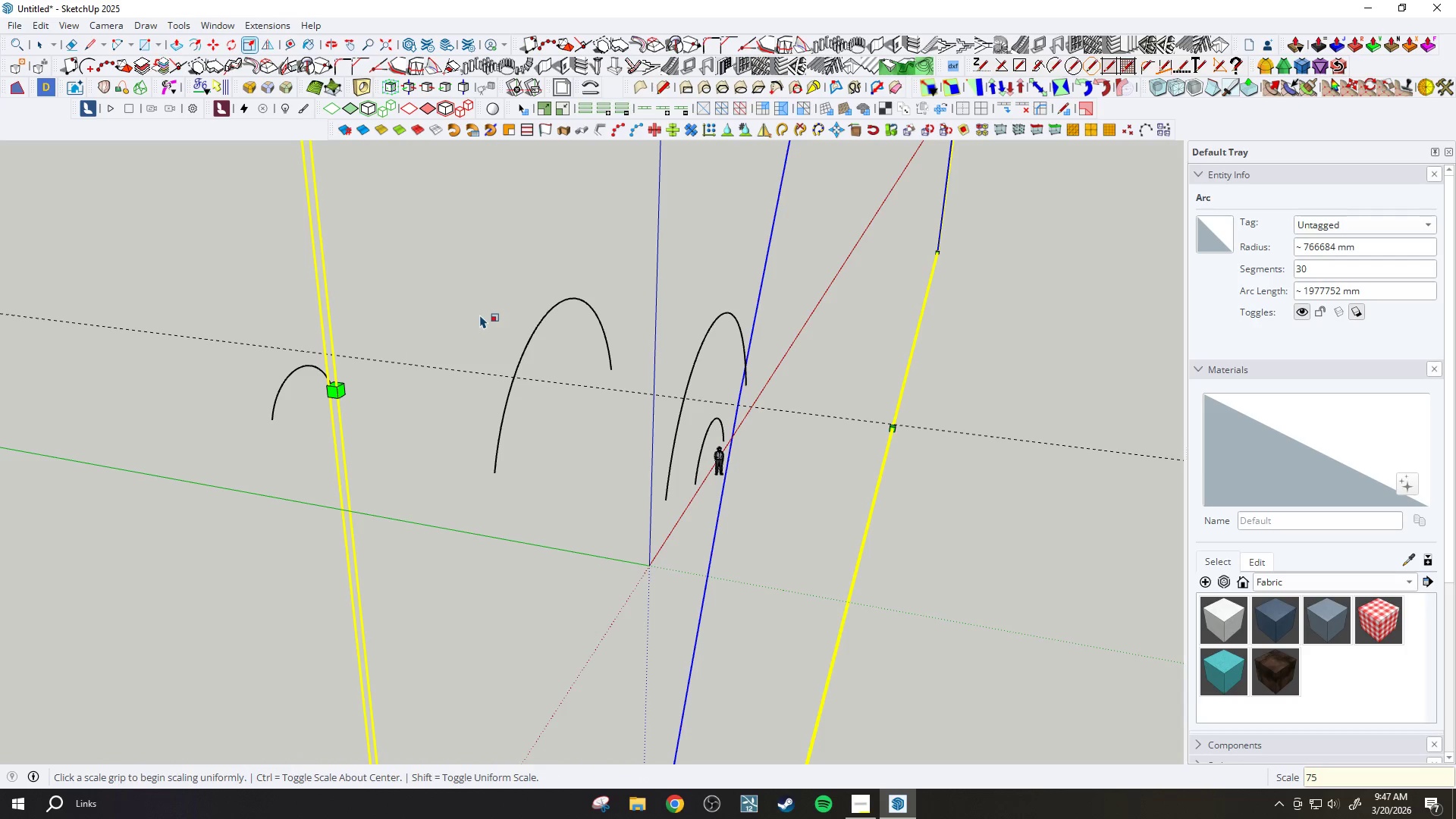 
key(Control+Z)
 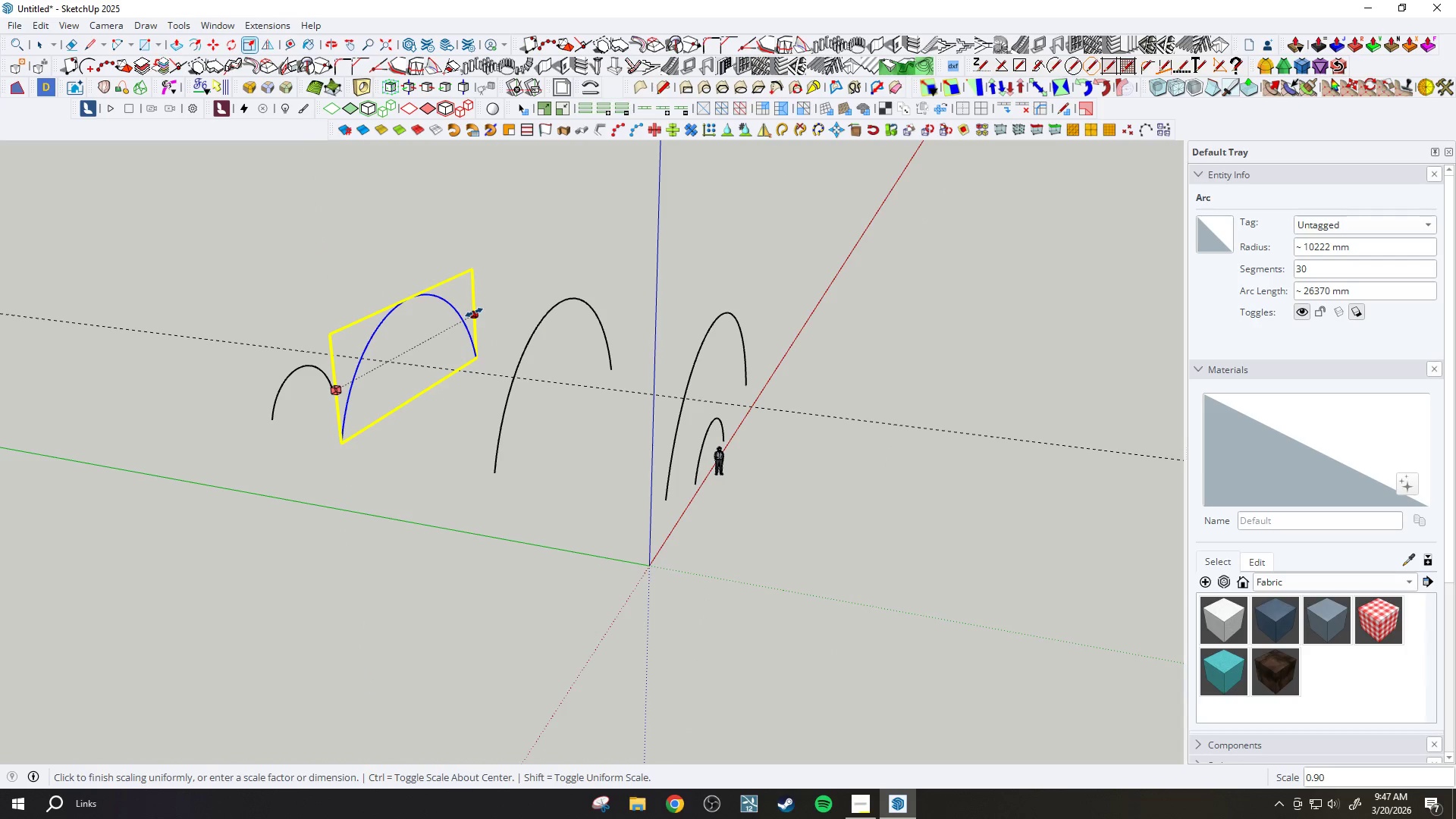 
type(0.75)
 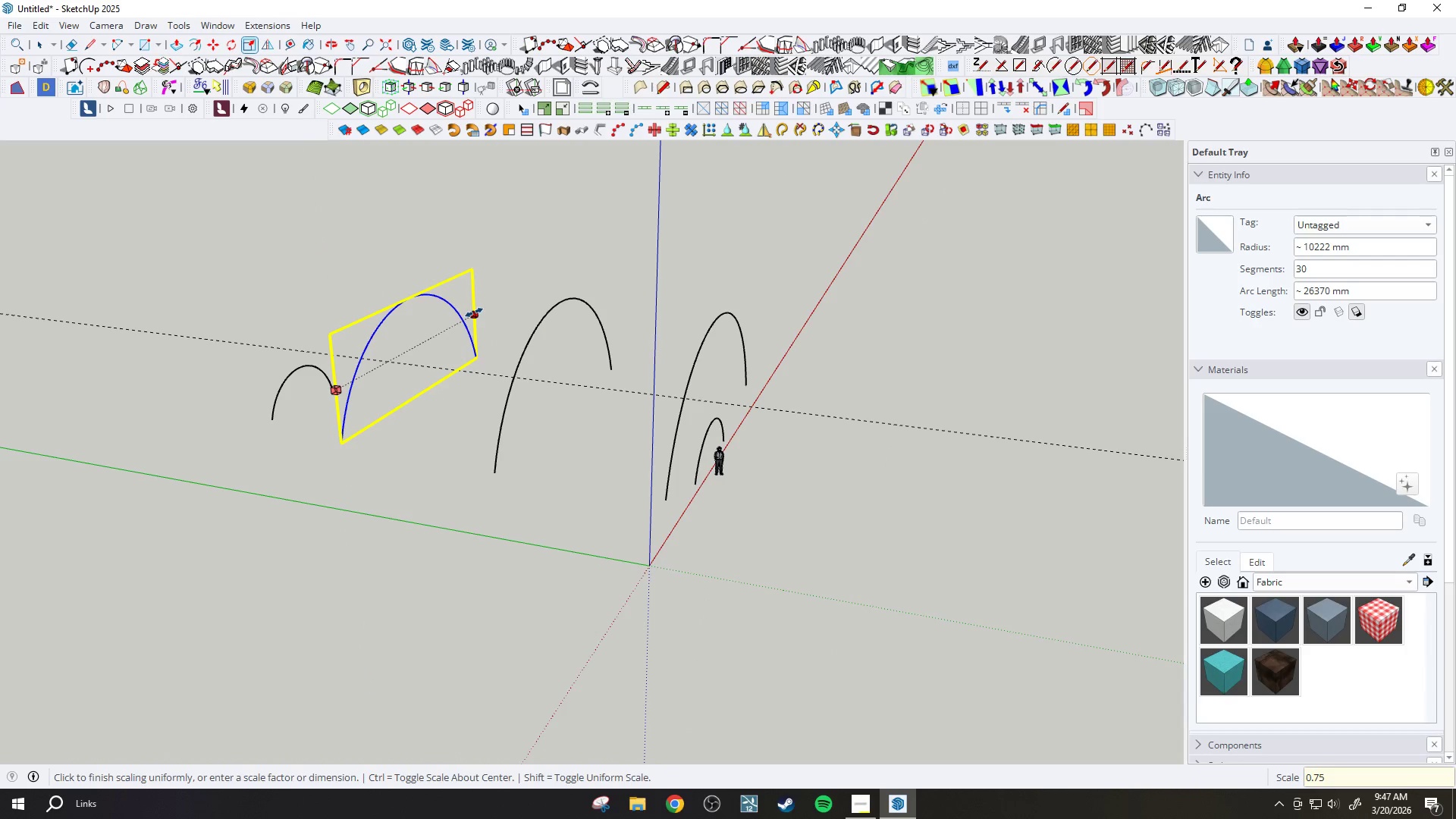 
key(Enter)
 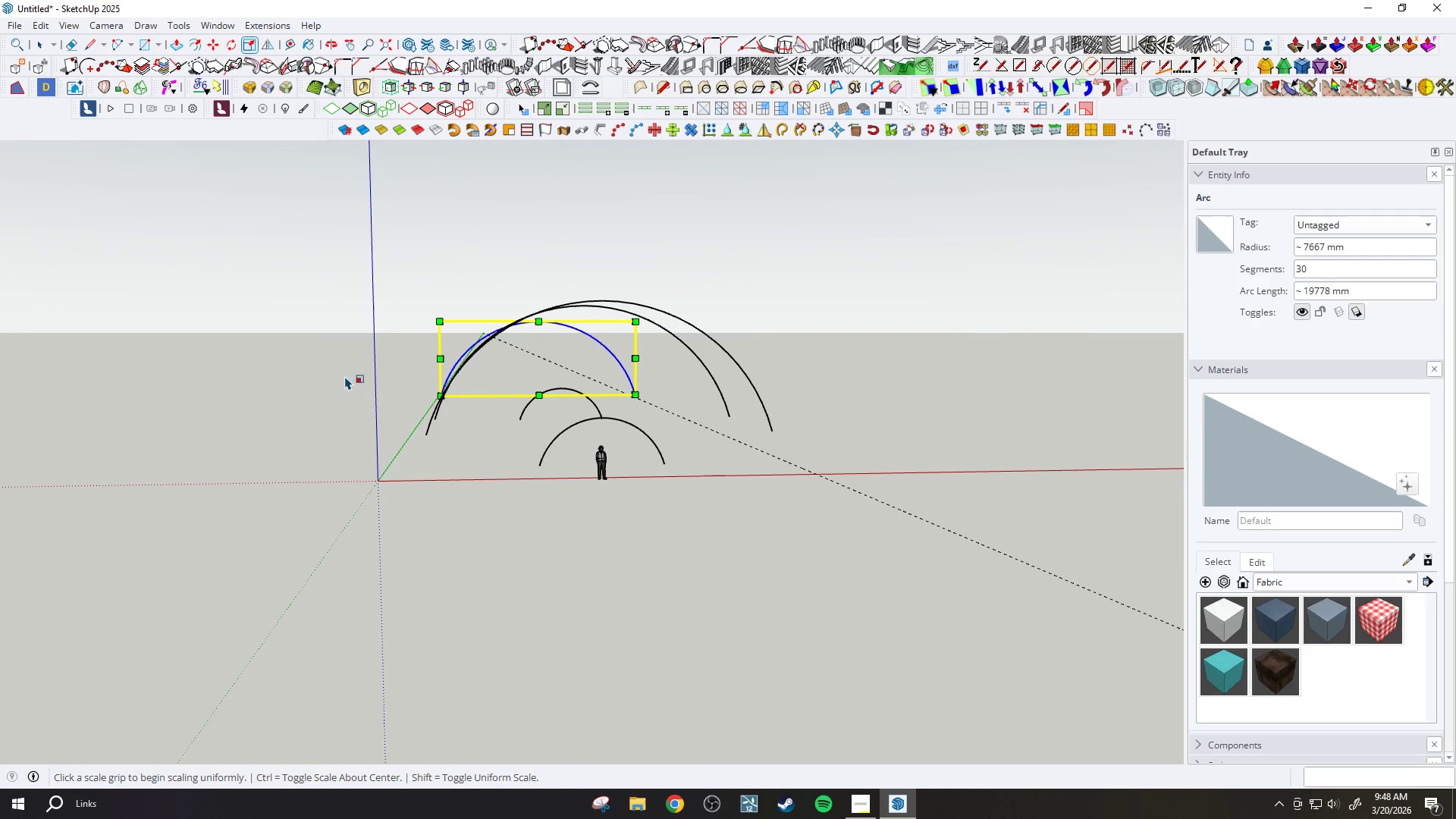 
wait(18.14)
 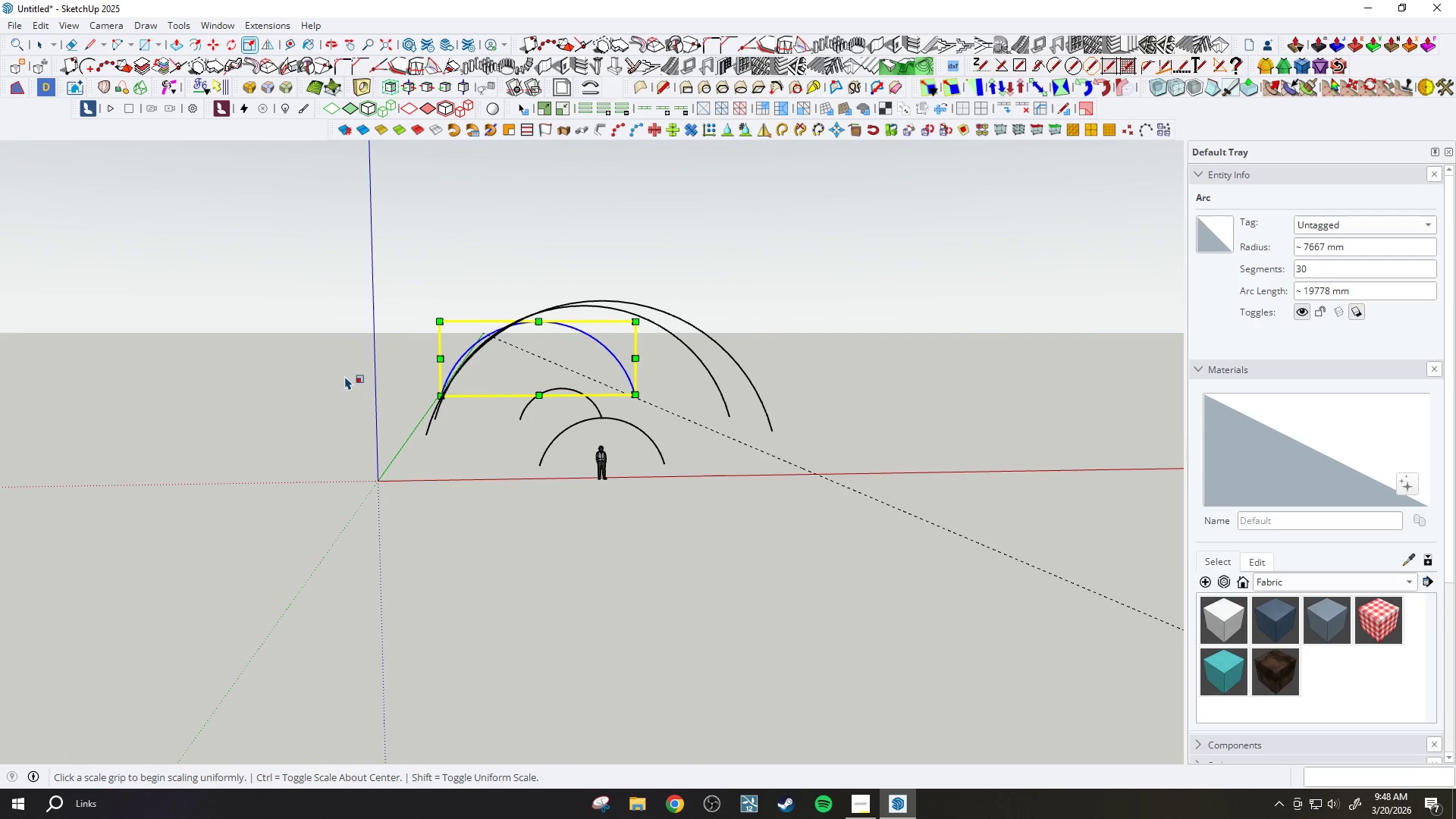 
key(Space)
 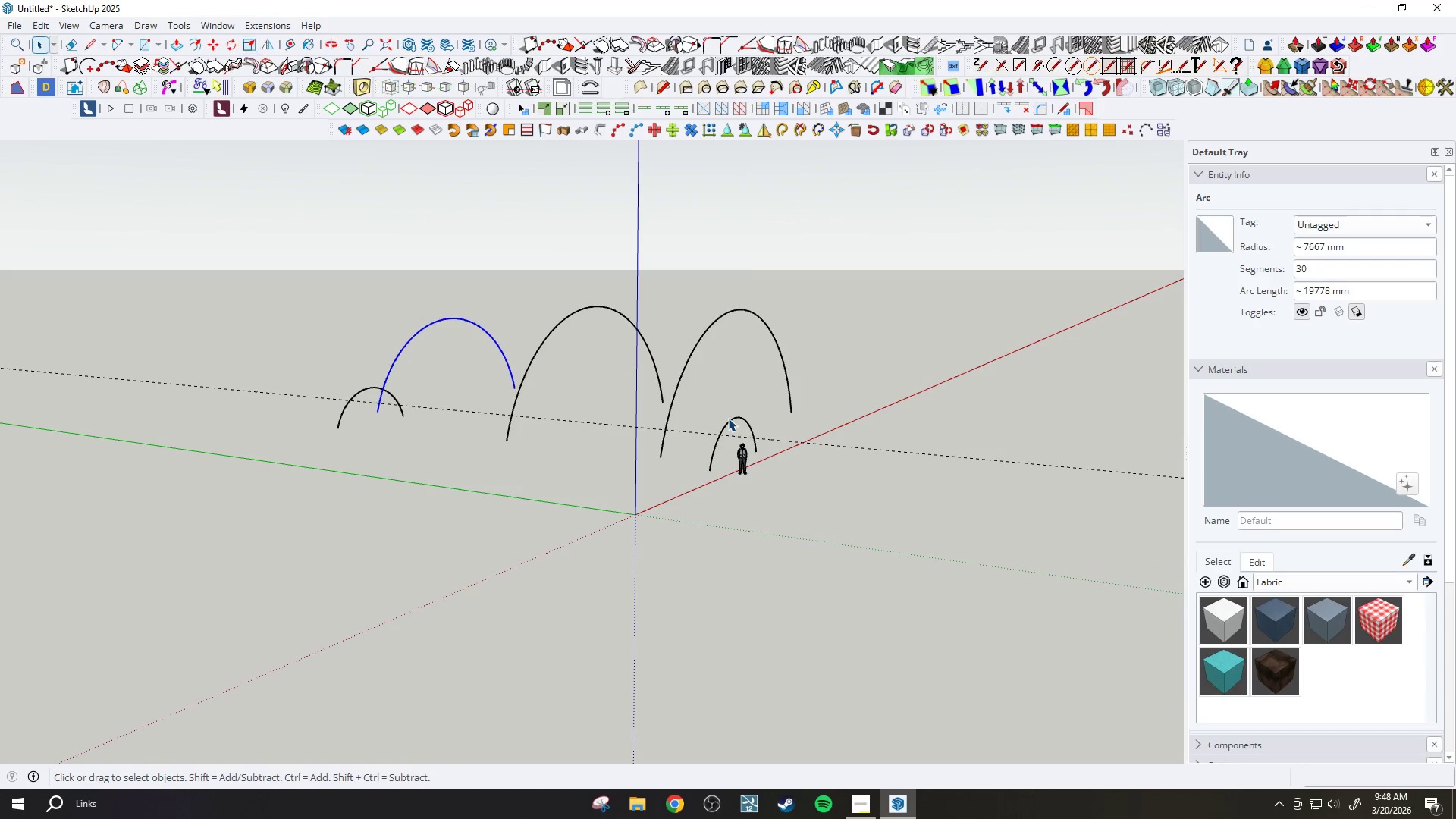 
left_click([731, 423])
 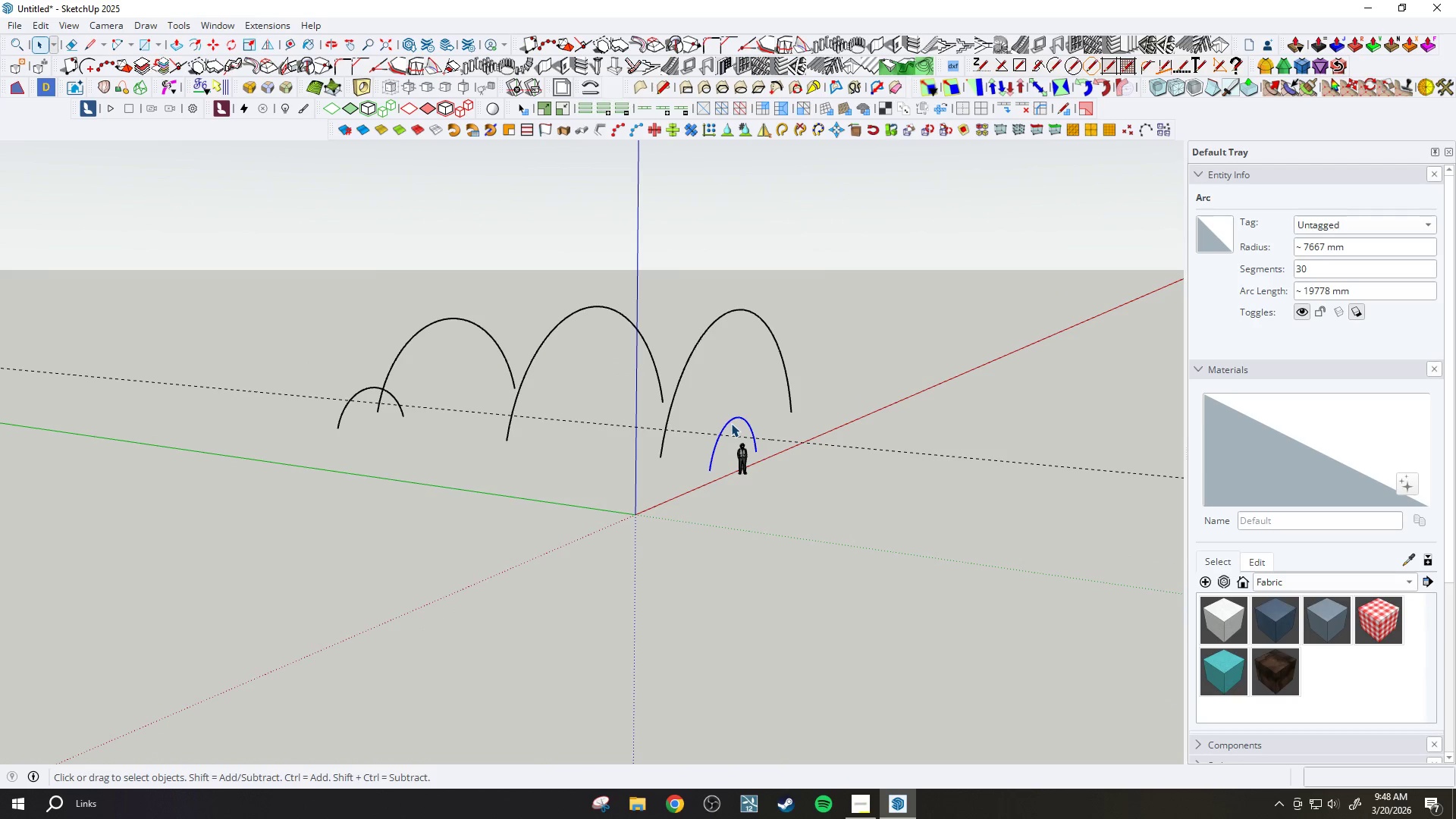 
key(Delete)
 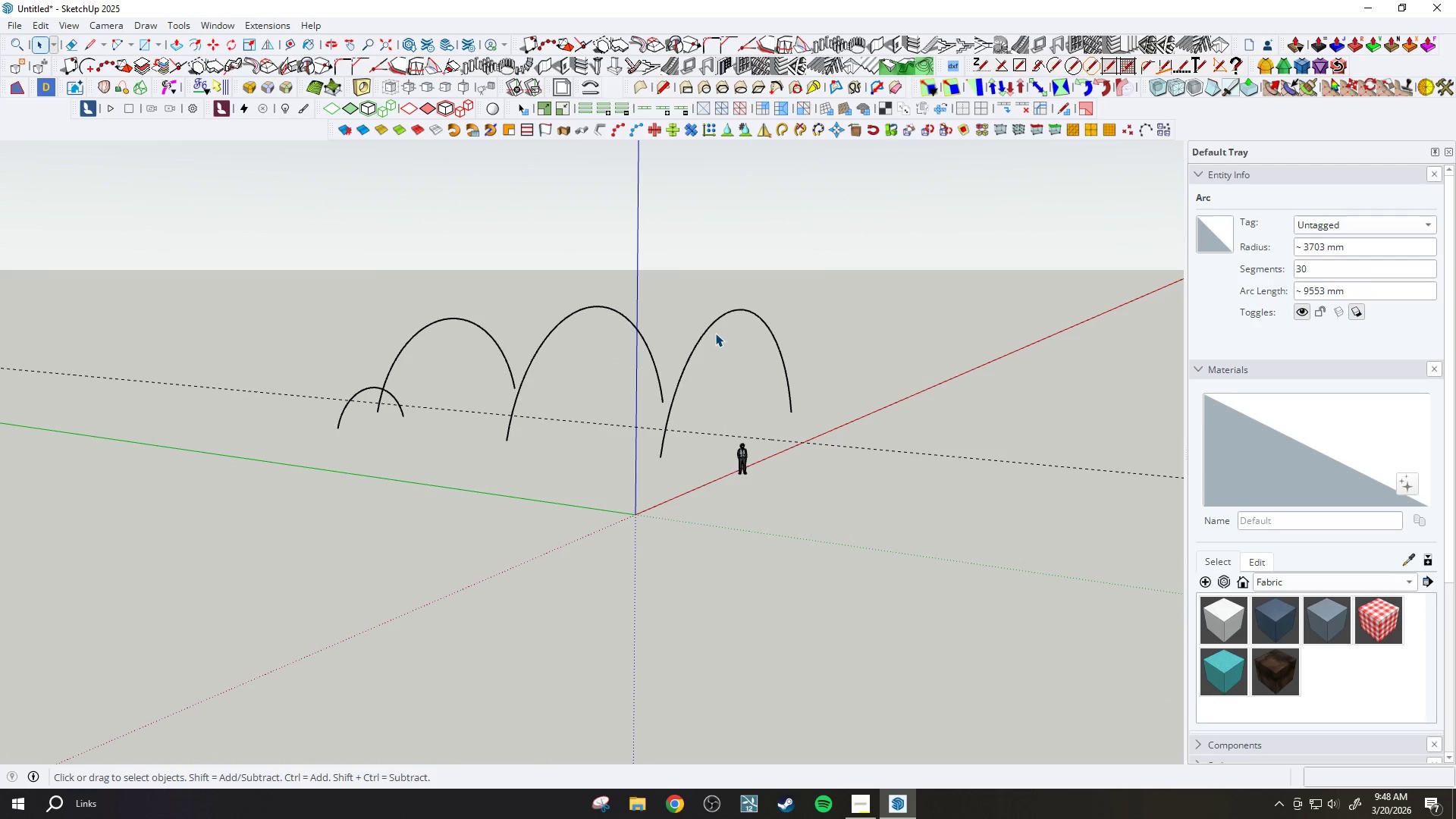 
left_click([708, 327])
 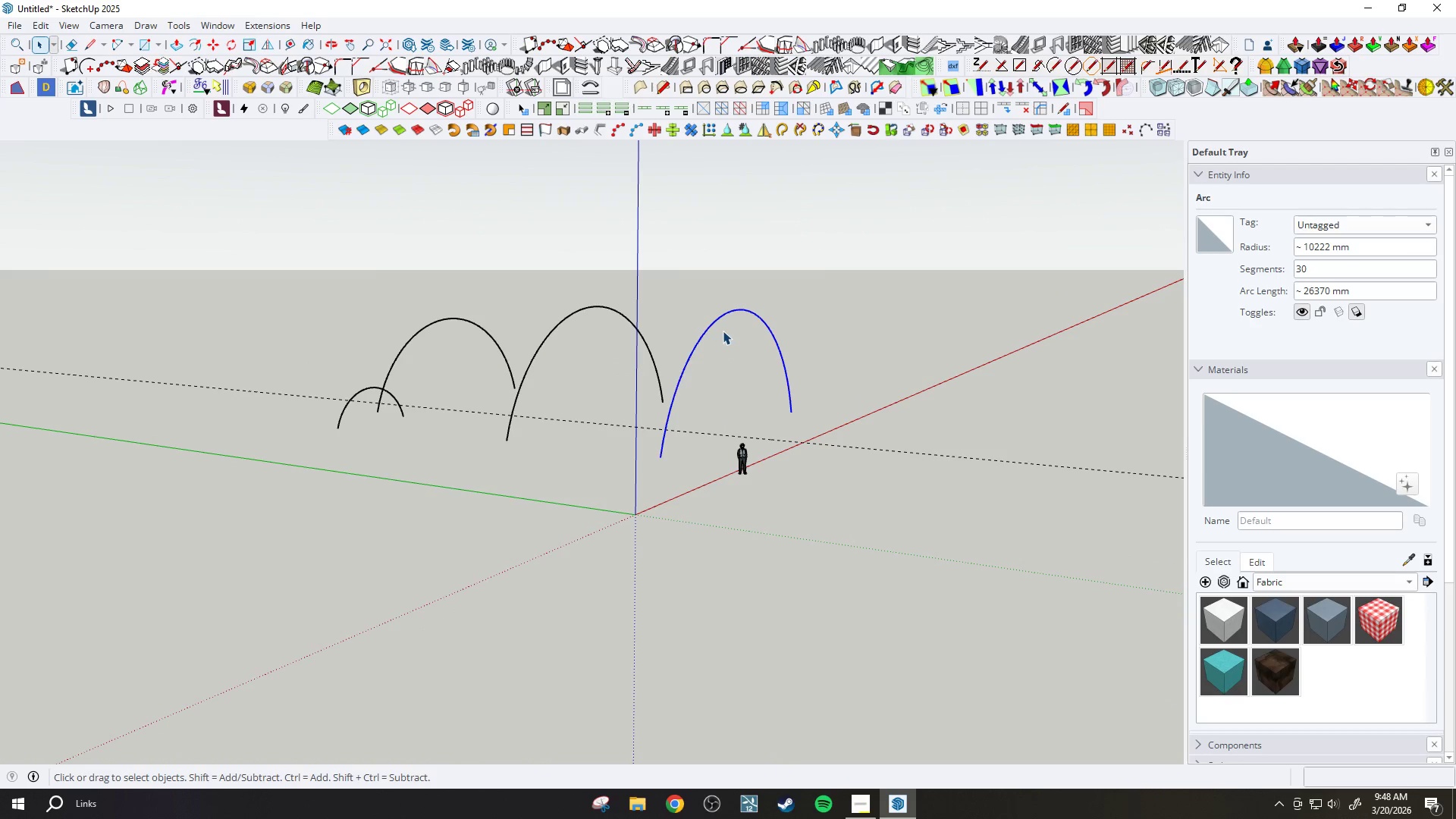 
key(S)
 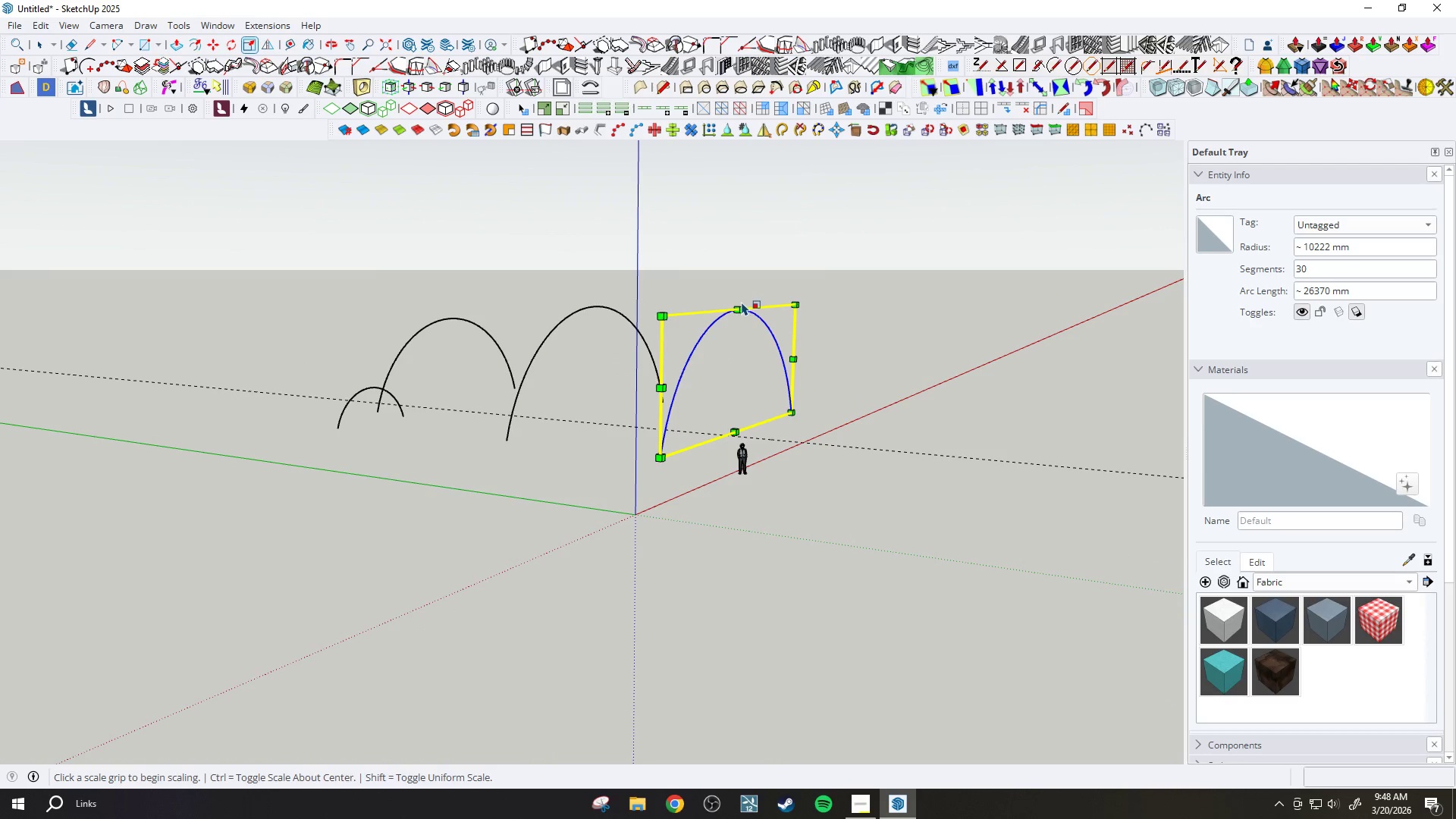 
left_click([739, 305])
 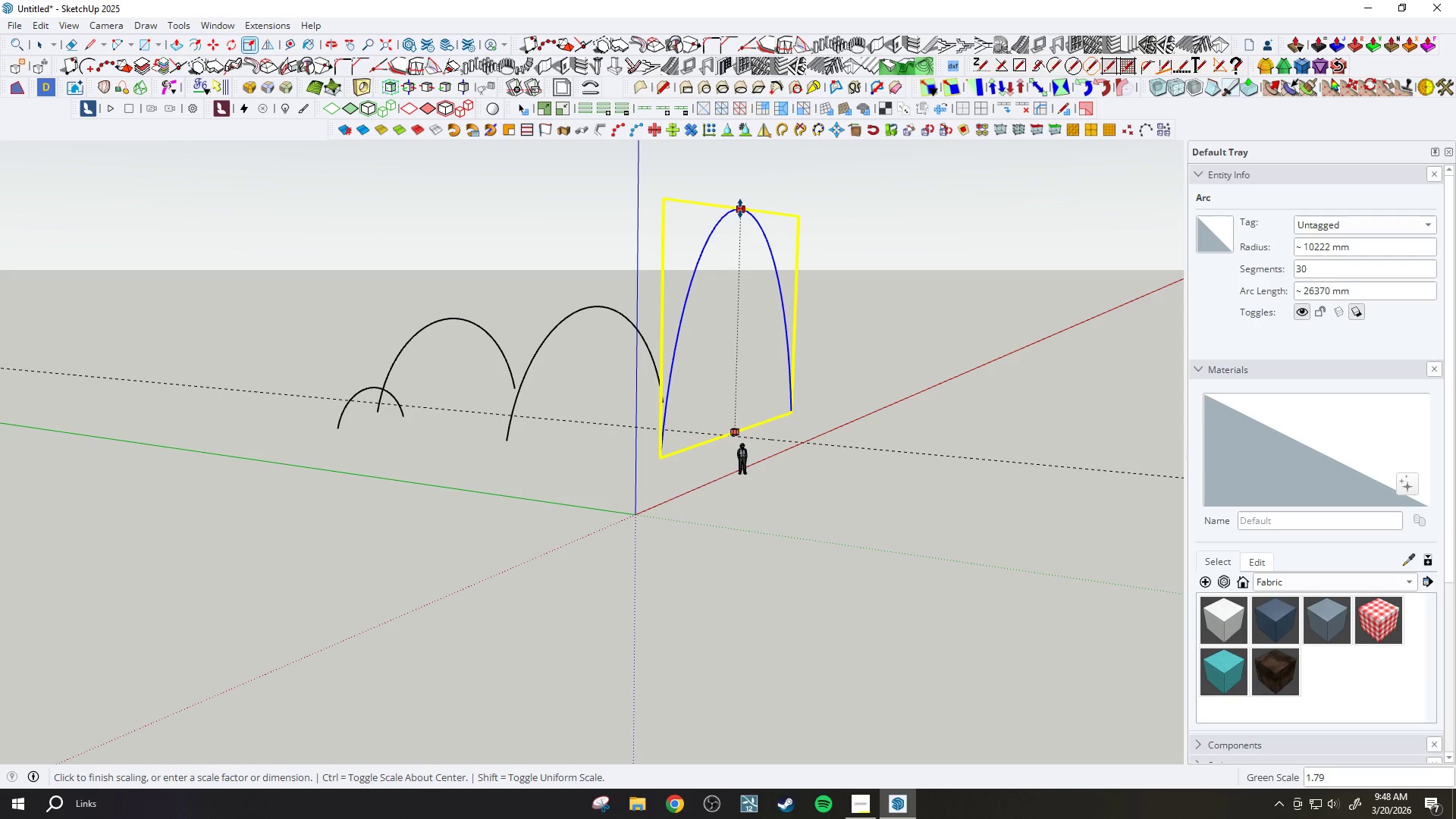 
left_click([740, 209])
 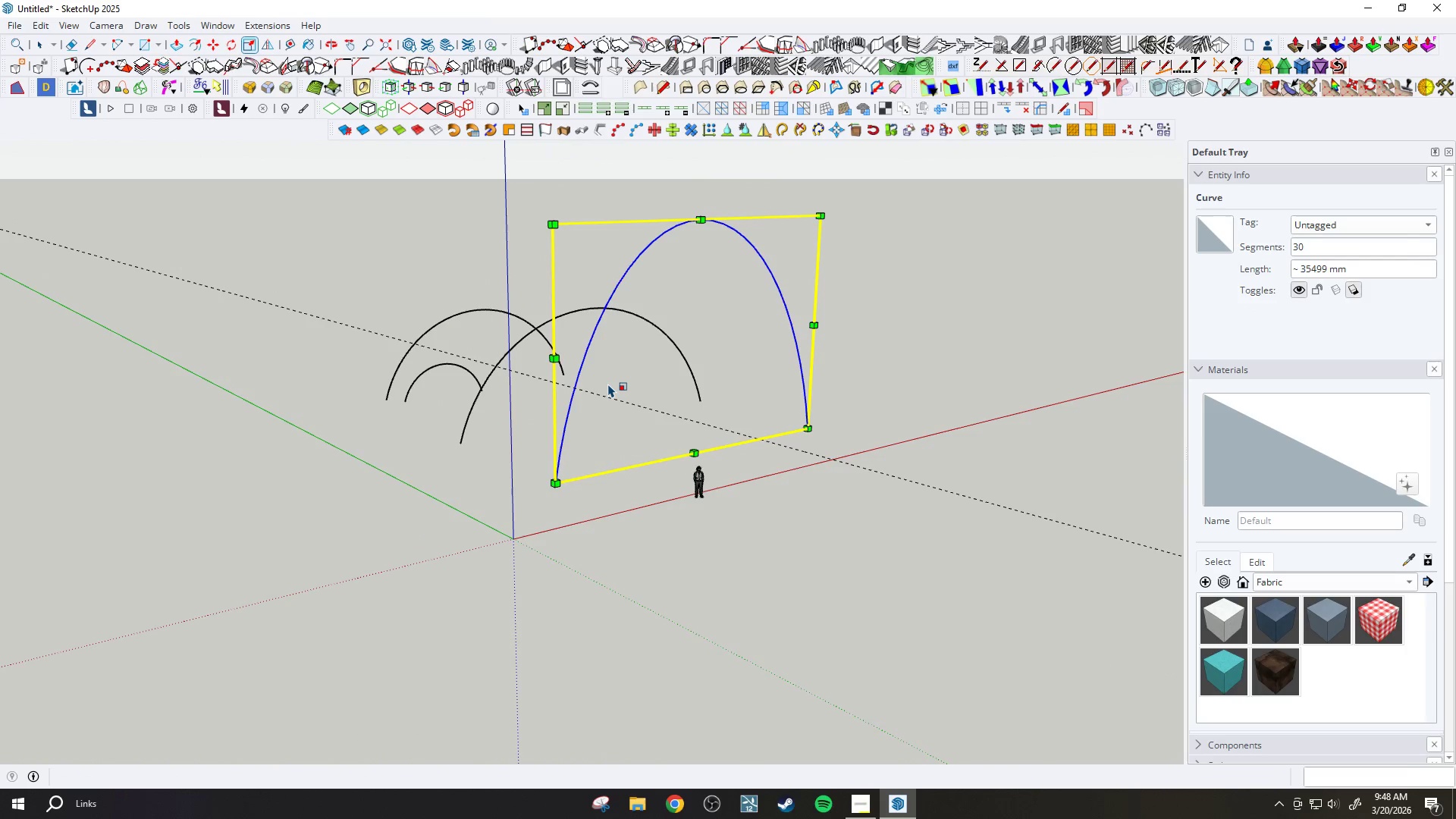 
wait(11.47)
 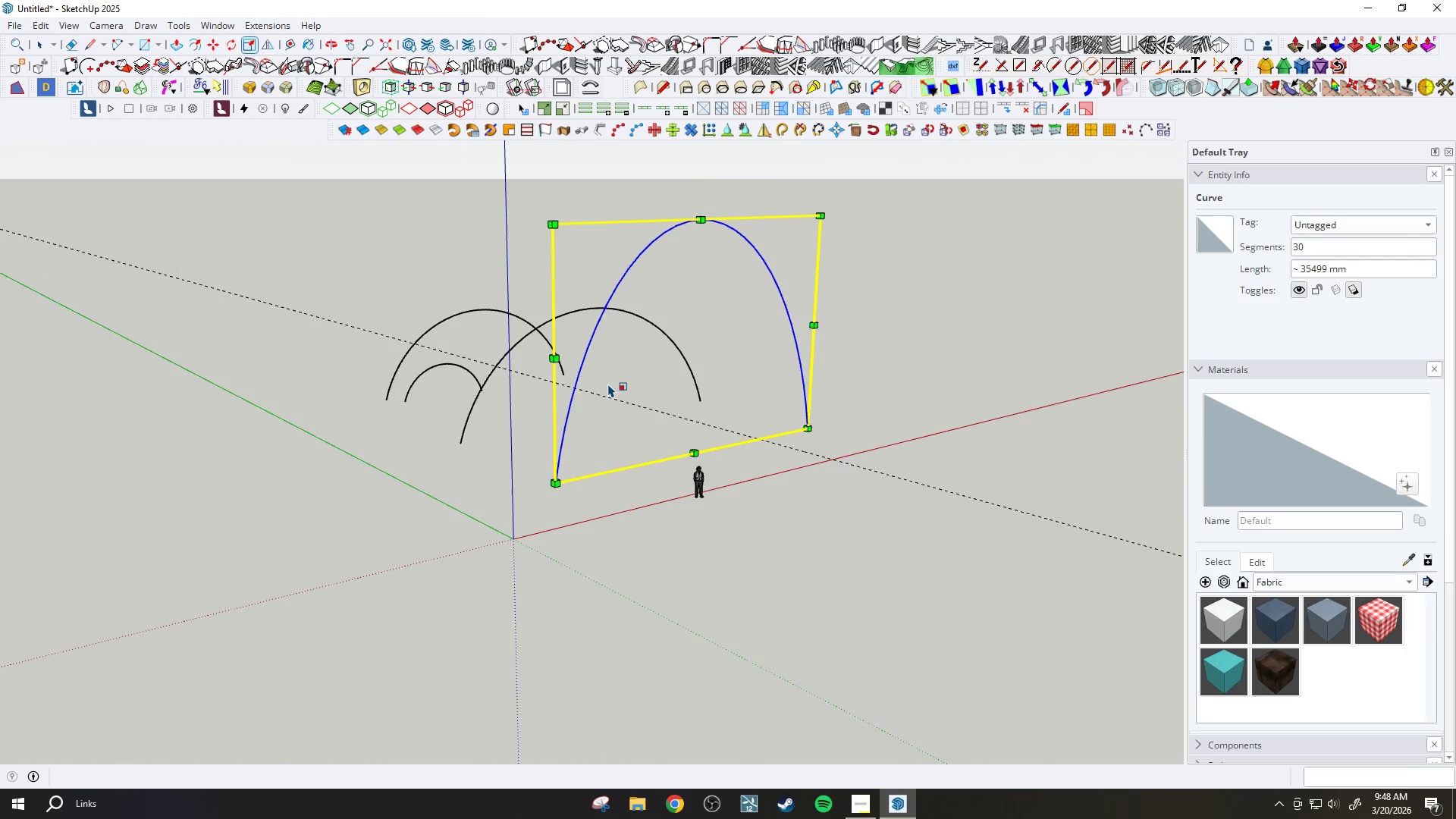 
left_click([717, 215])
 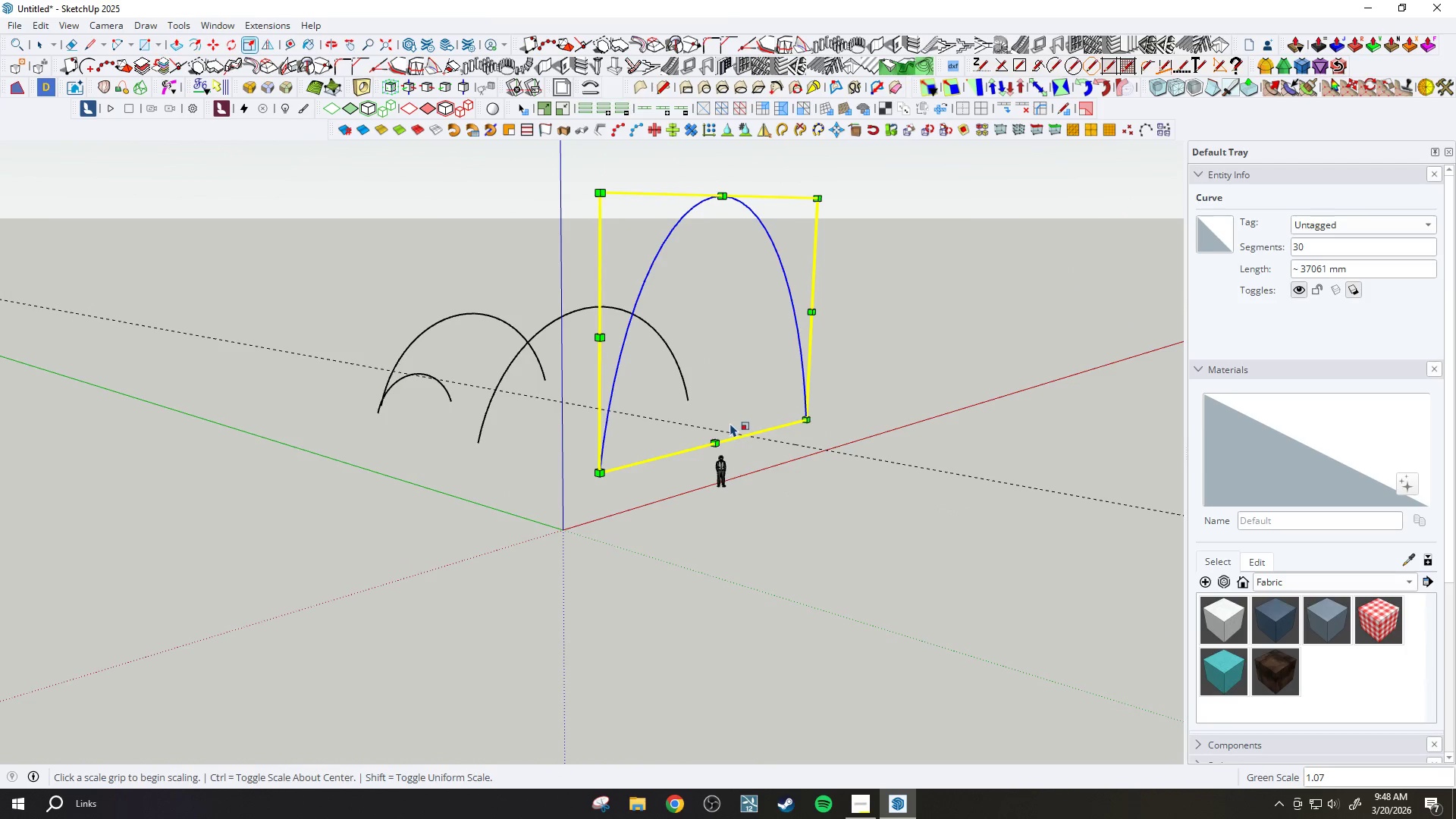 
wait(5.12)
 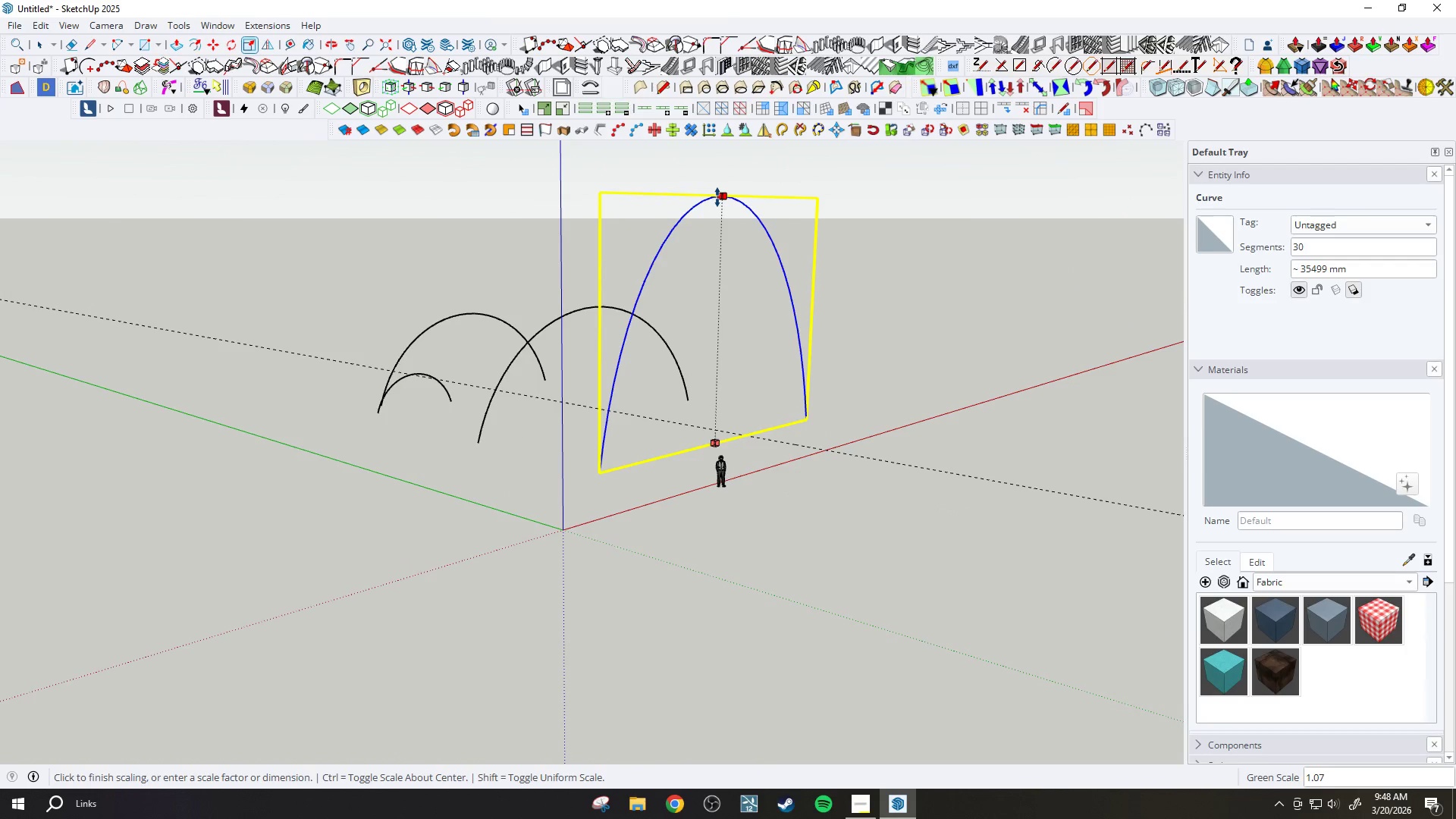 
scroll: coordinate [637, 479], scroll_direction: up, amount: 1.0
 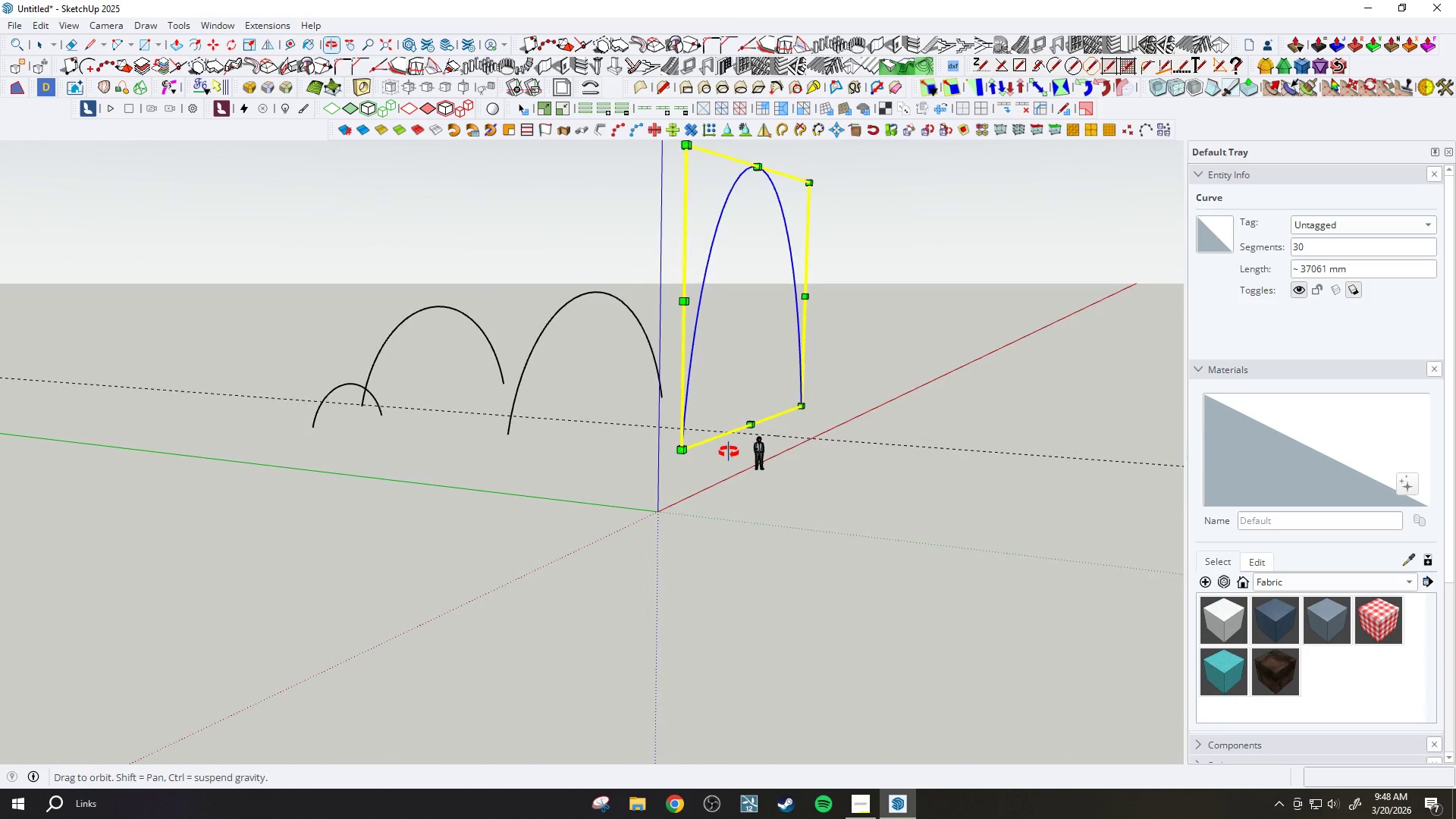 
key(Space)
 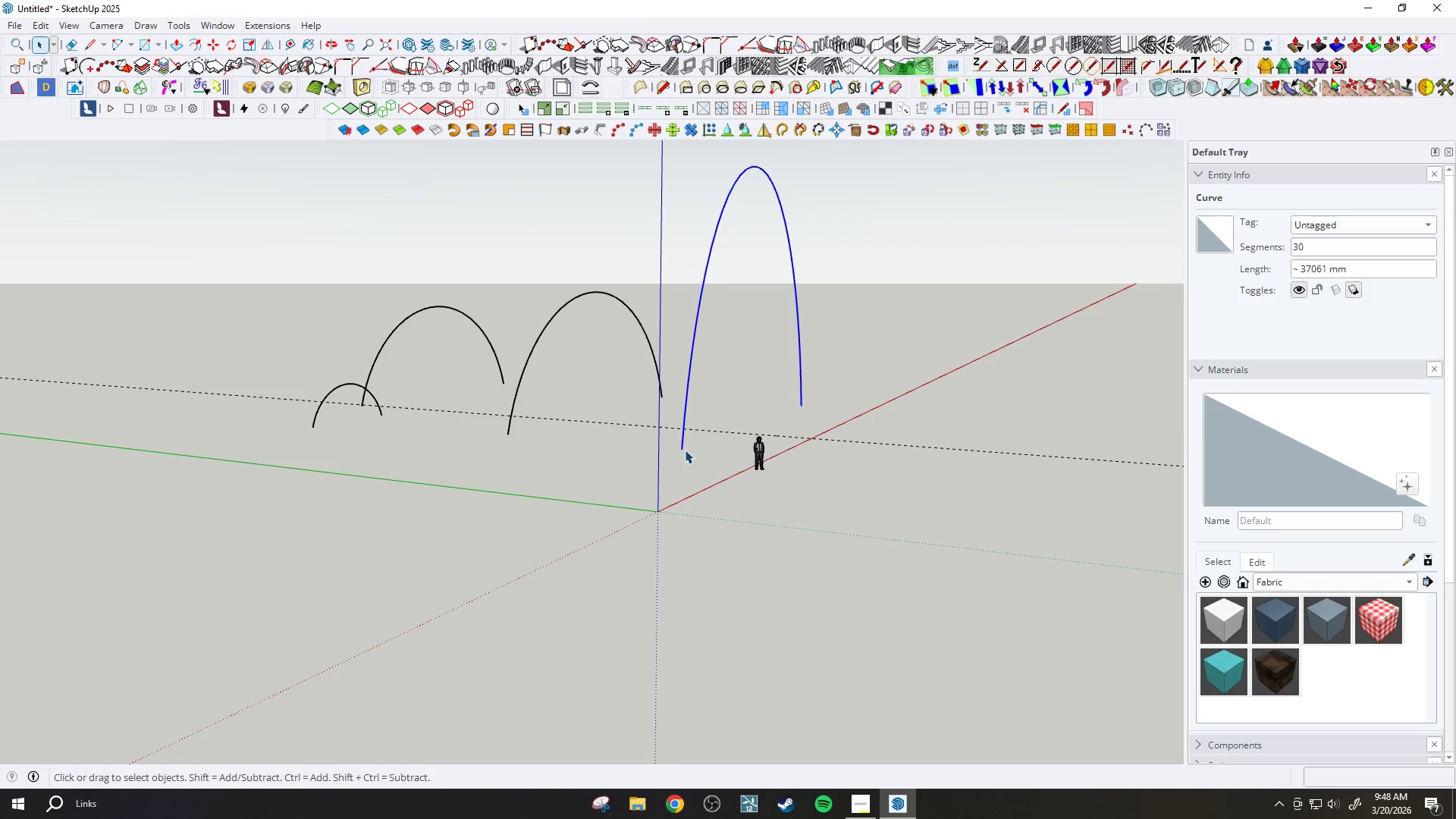 
key(M)
 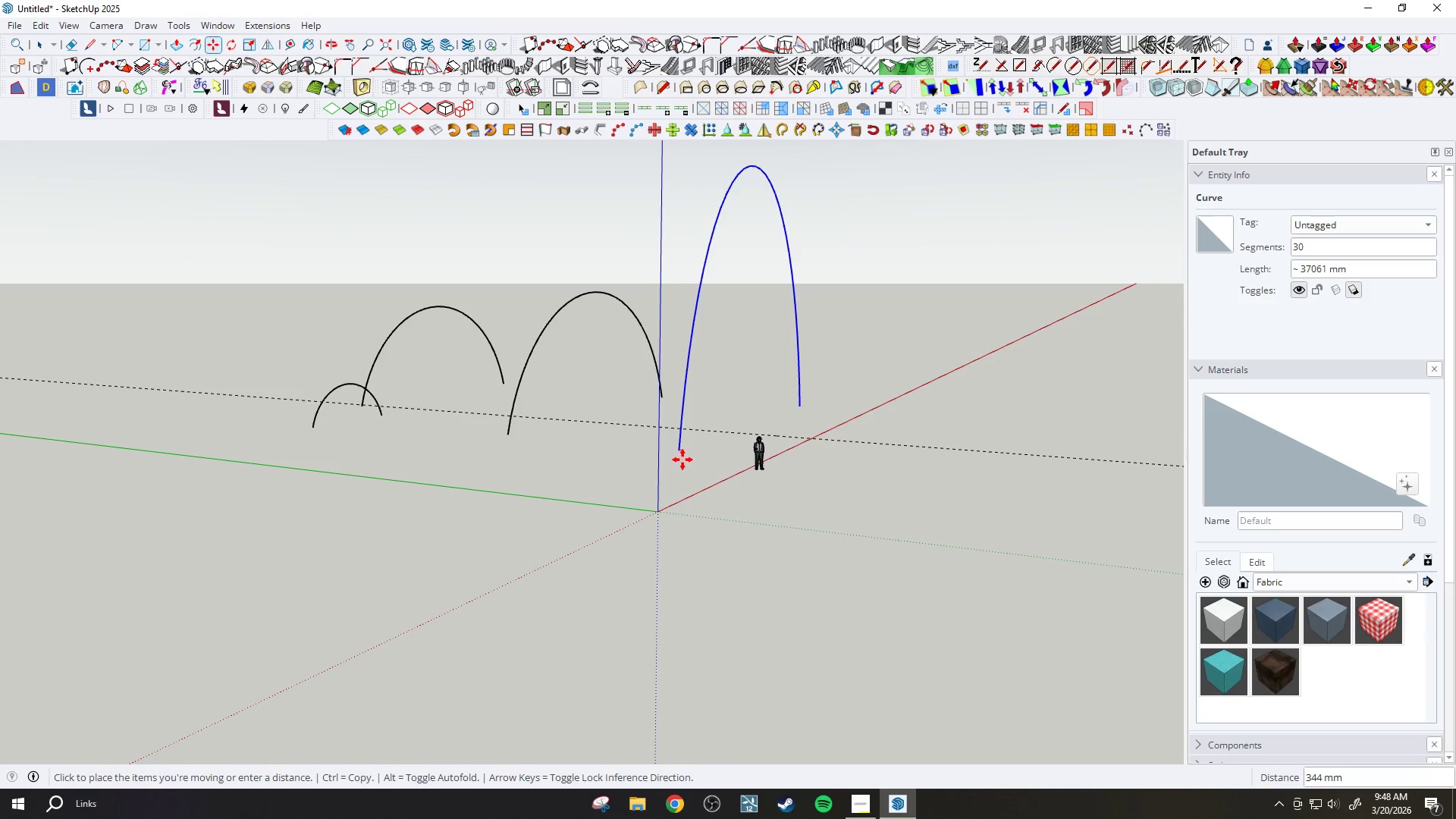 
hold_key(key=ShiftLeft, duration=1.5)
 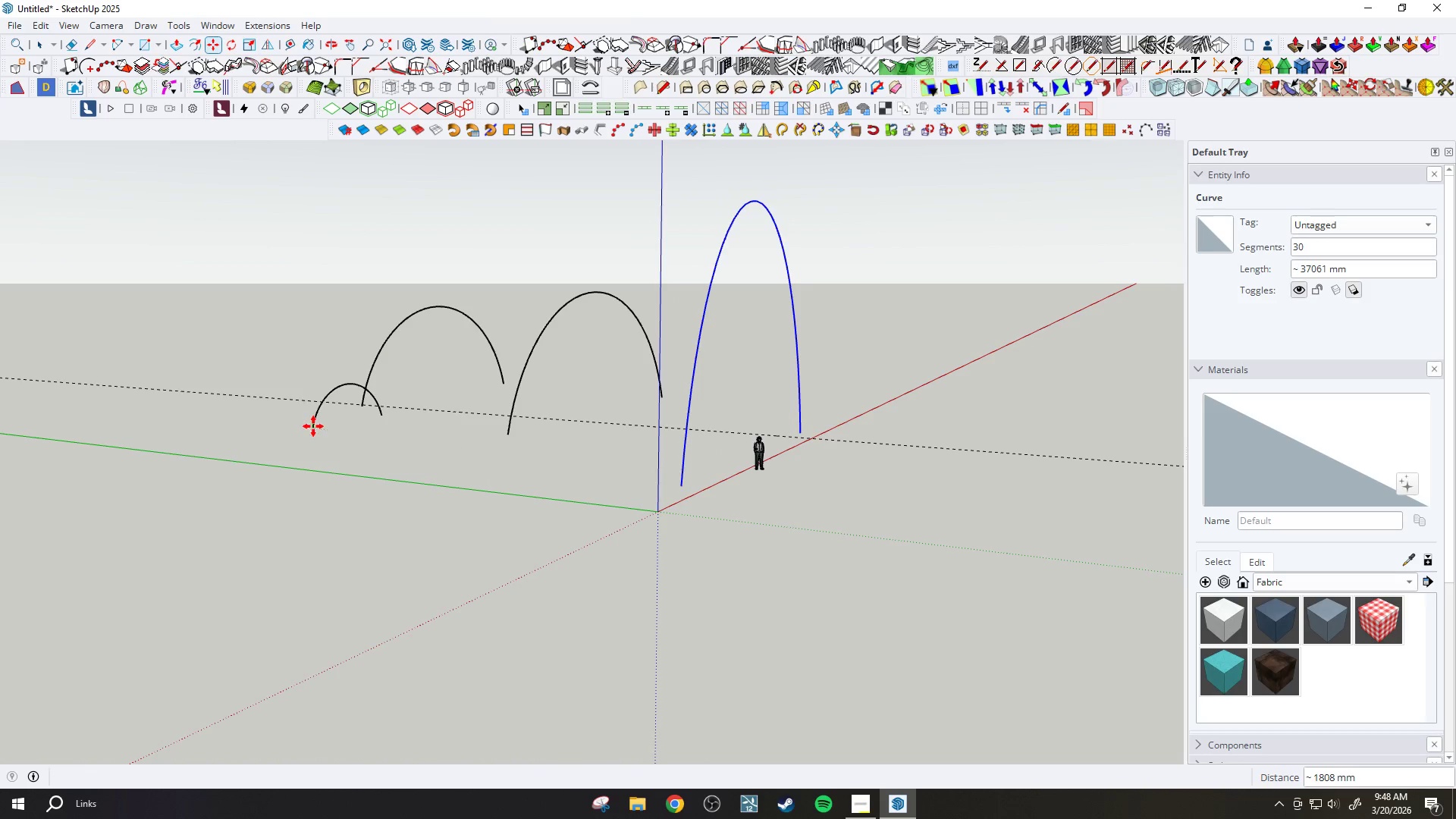 
hold_key(key=ShiftLeft, duration=0.8)
left_click([313, 426])
 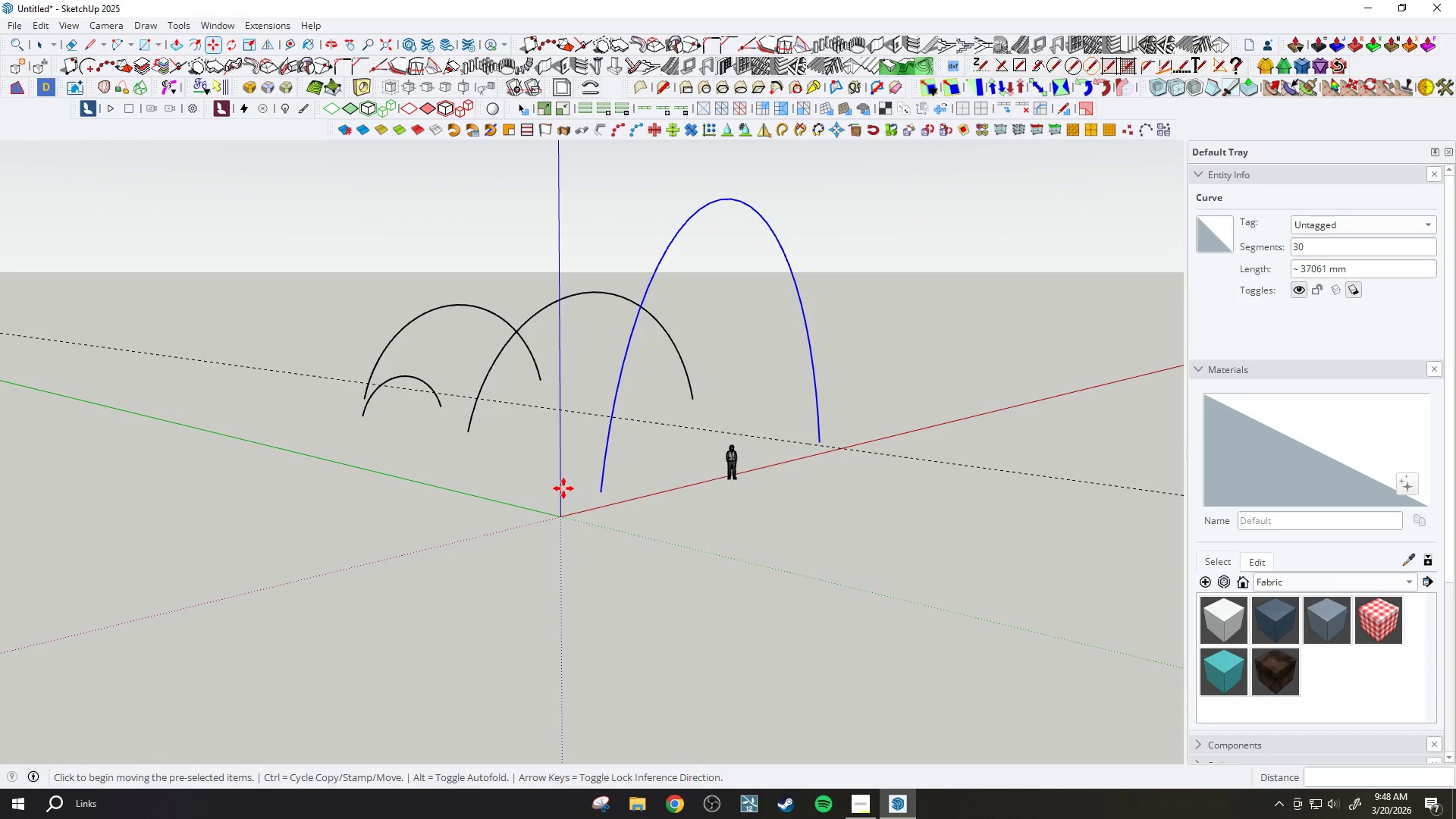 
key(Space)
 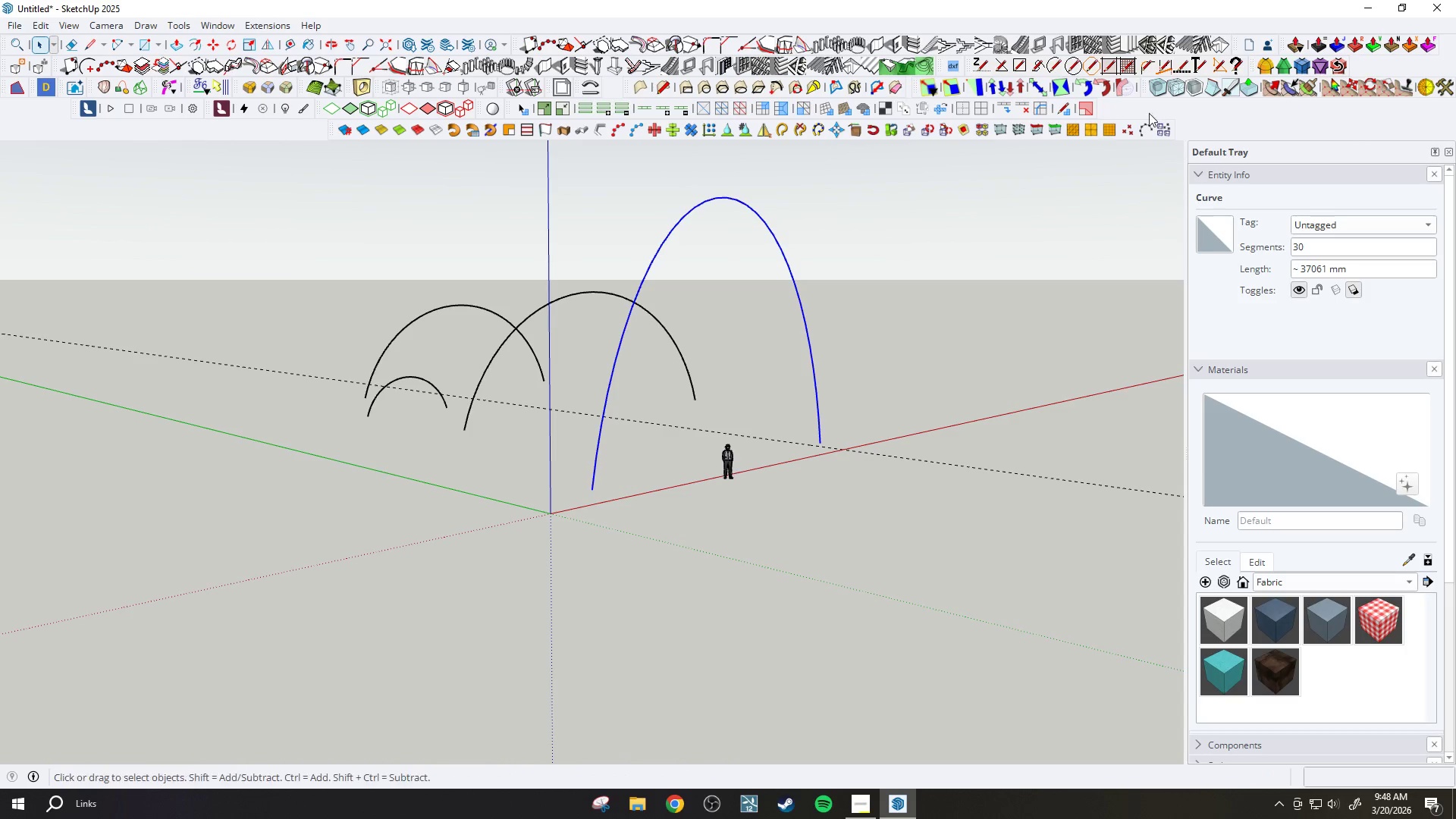 
right_click([1209, 122])
 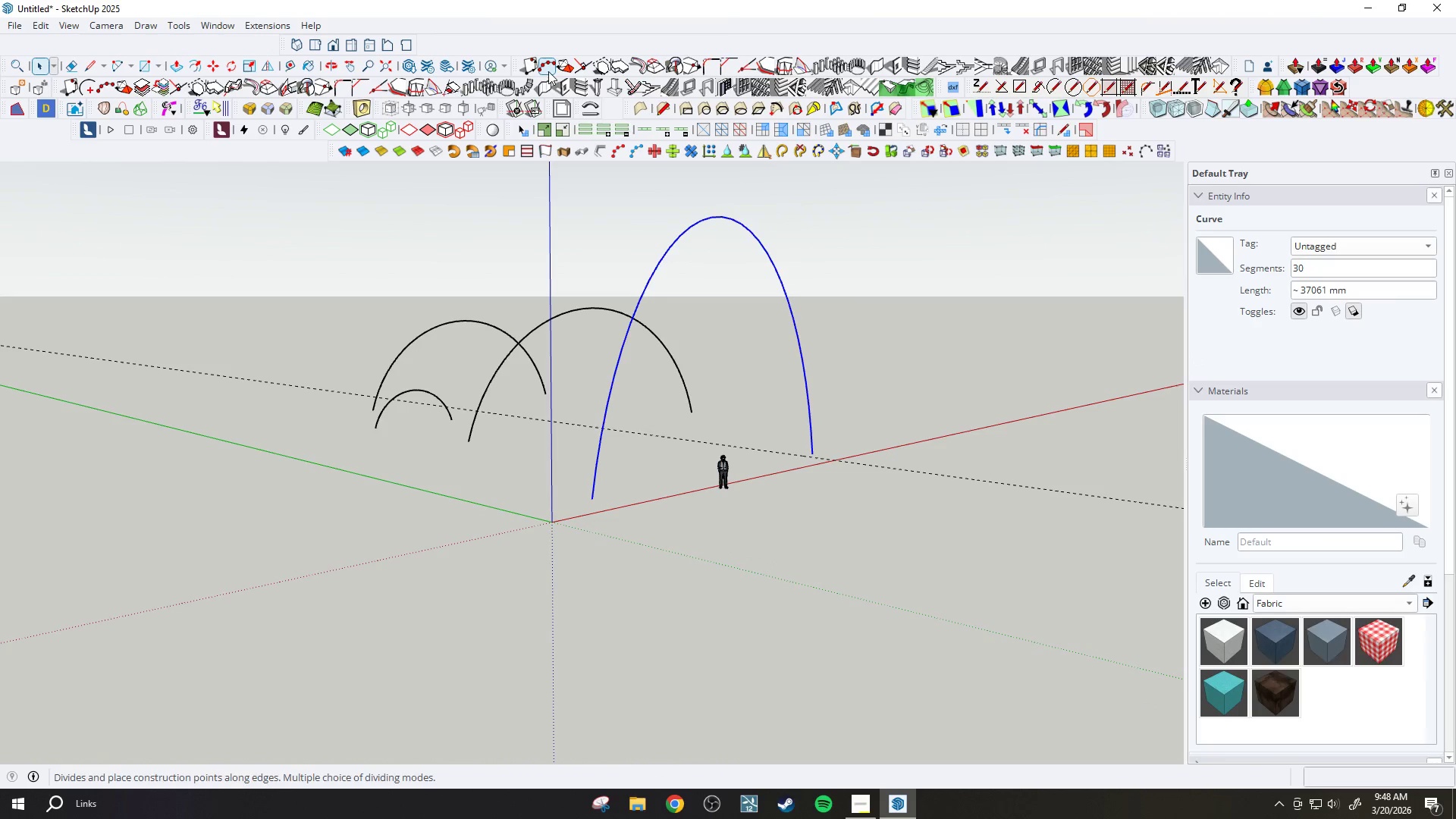 
left_click_drag(start_coordinate=[284, 47], to_coordinate=[1166, 127])
 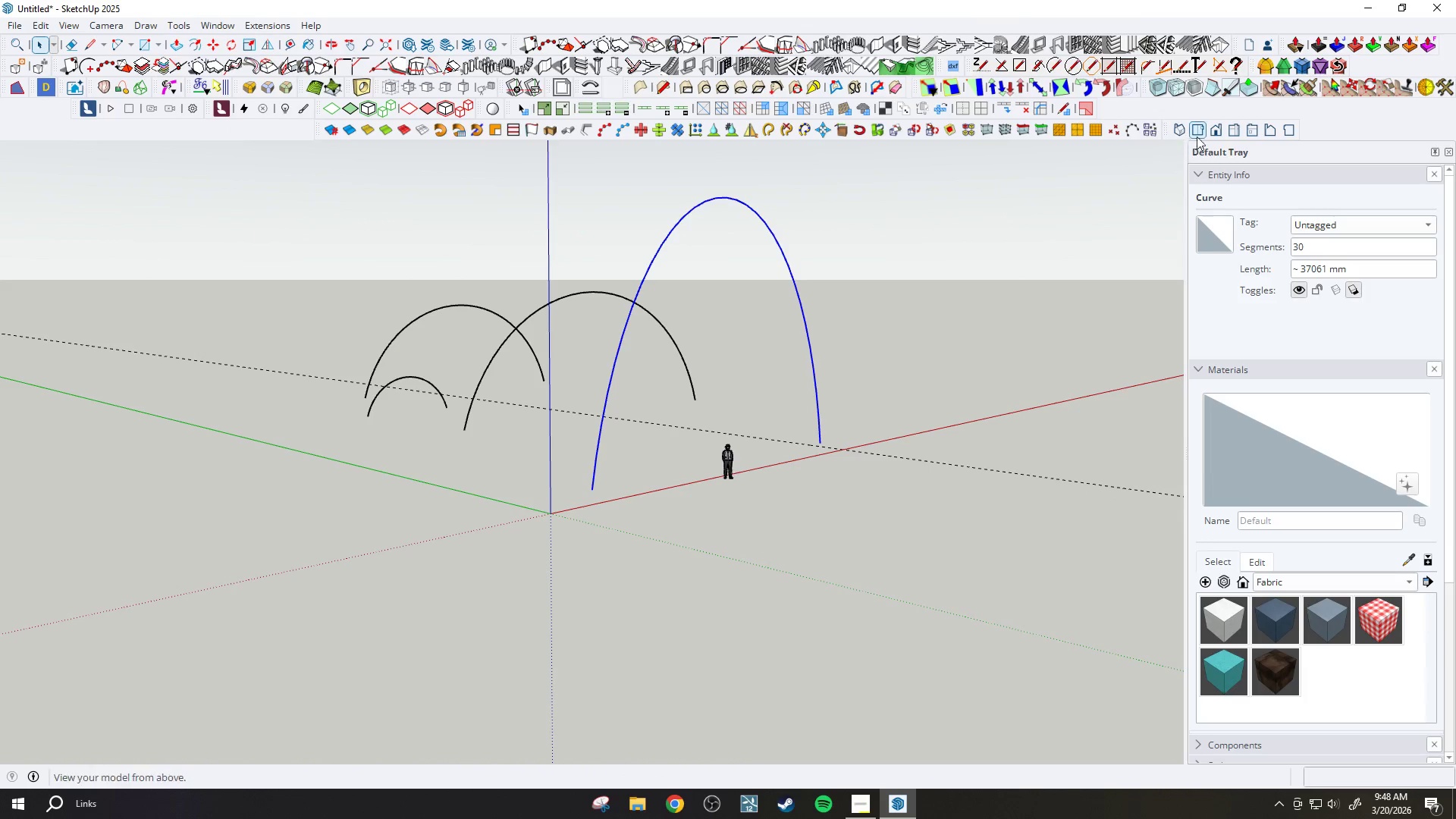 
left_click([1213, 134])
 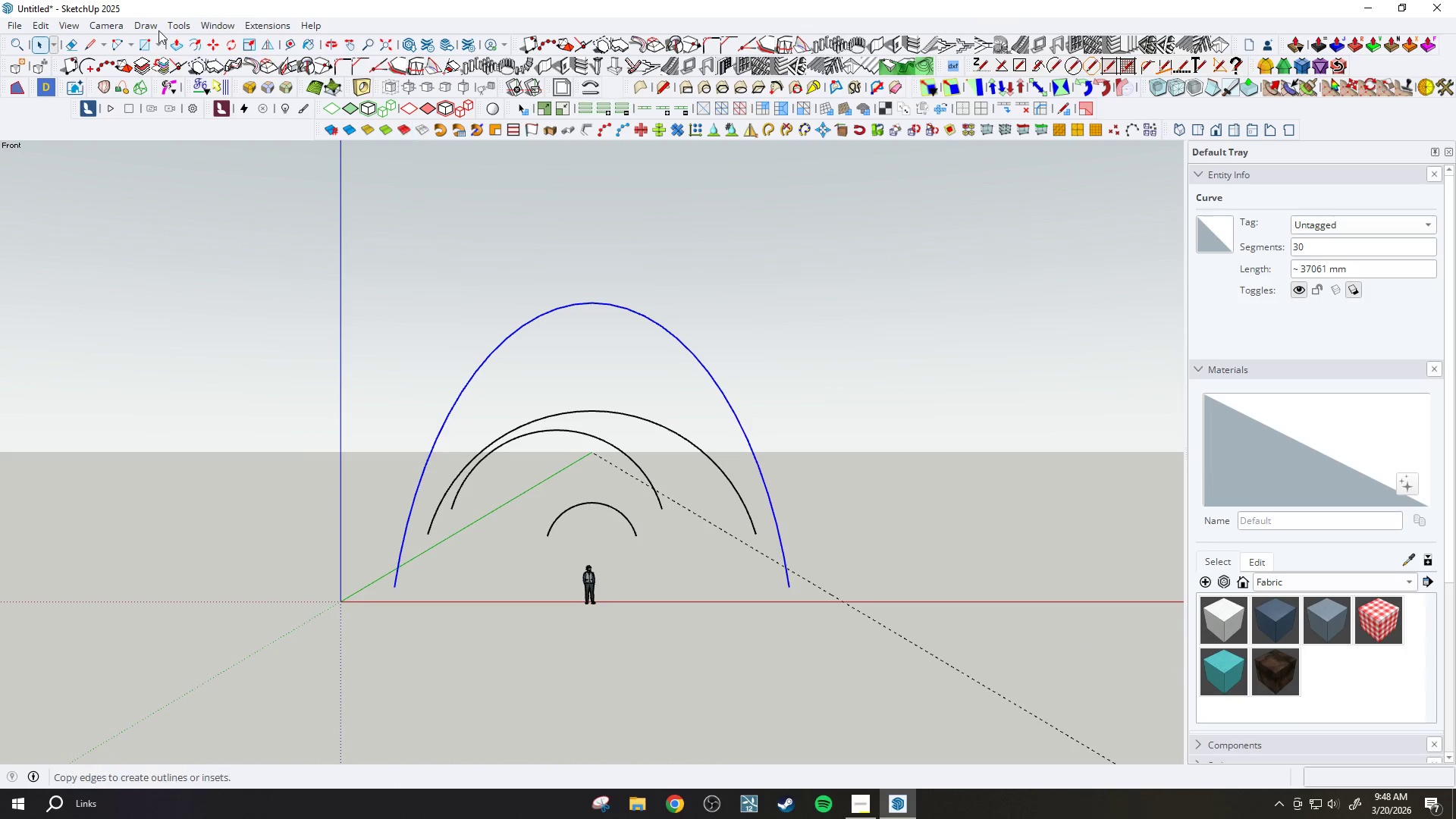 
left_click([99, 27])
 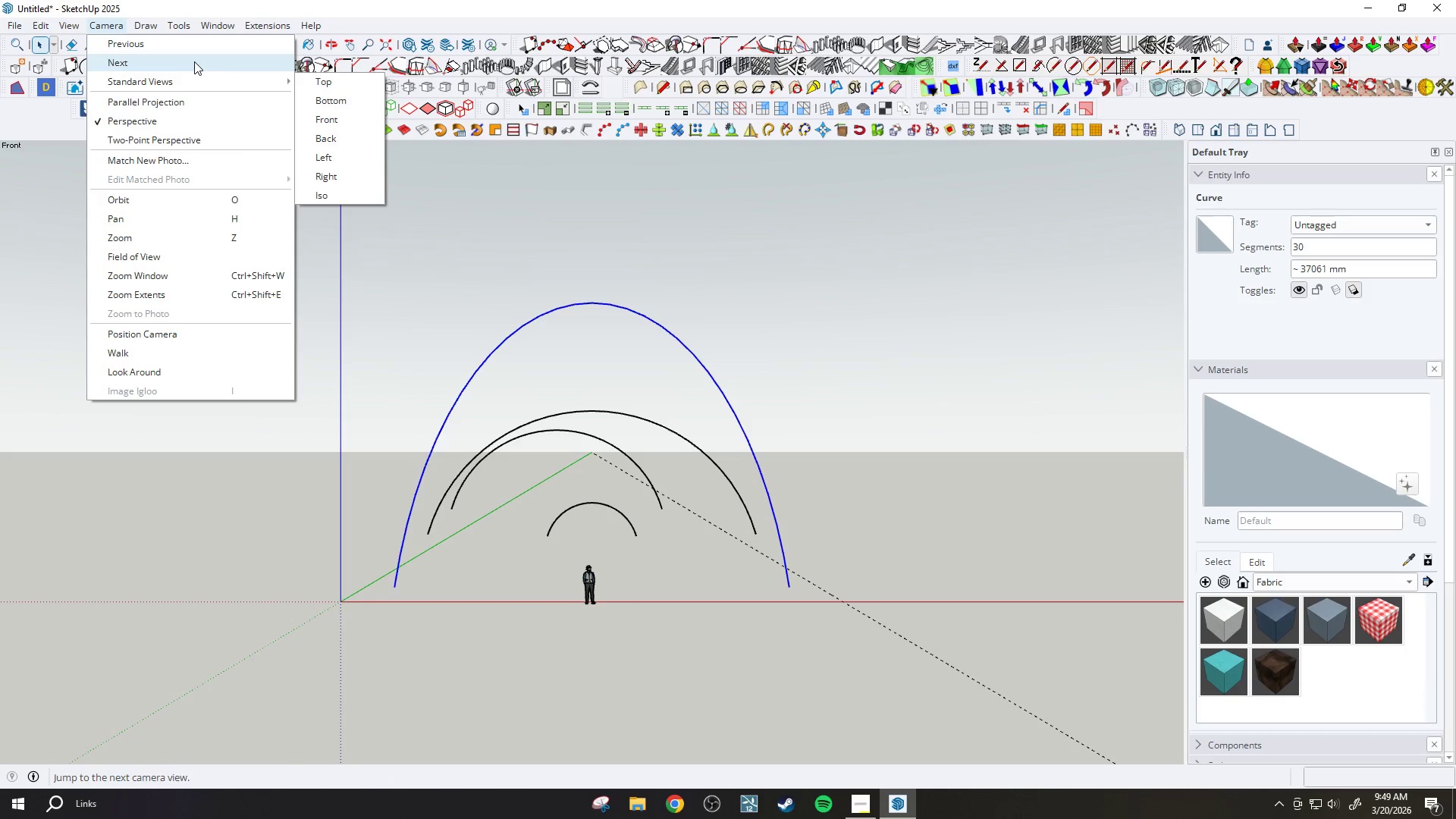 
left_click([193, 105])
 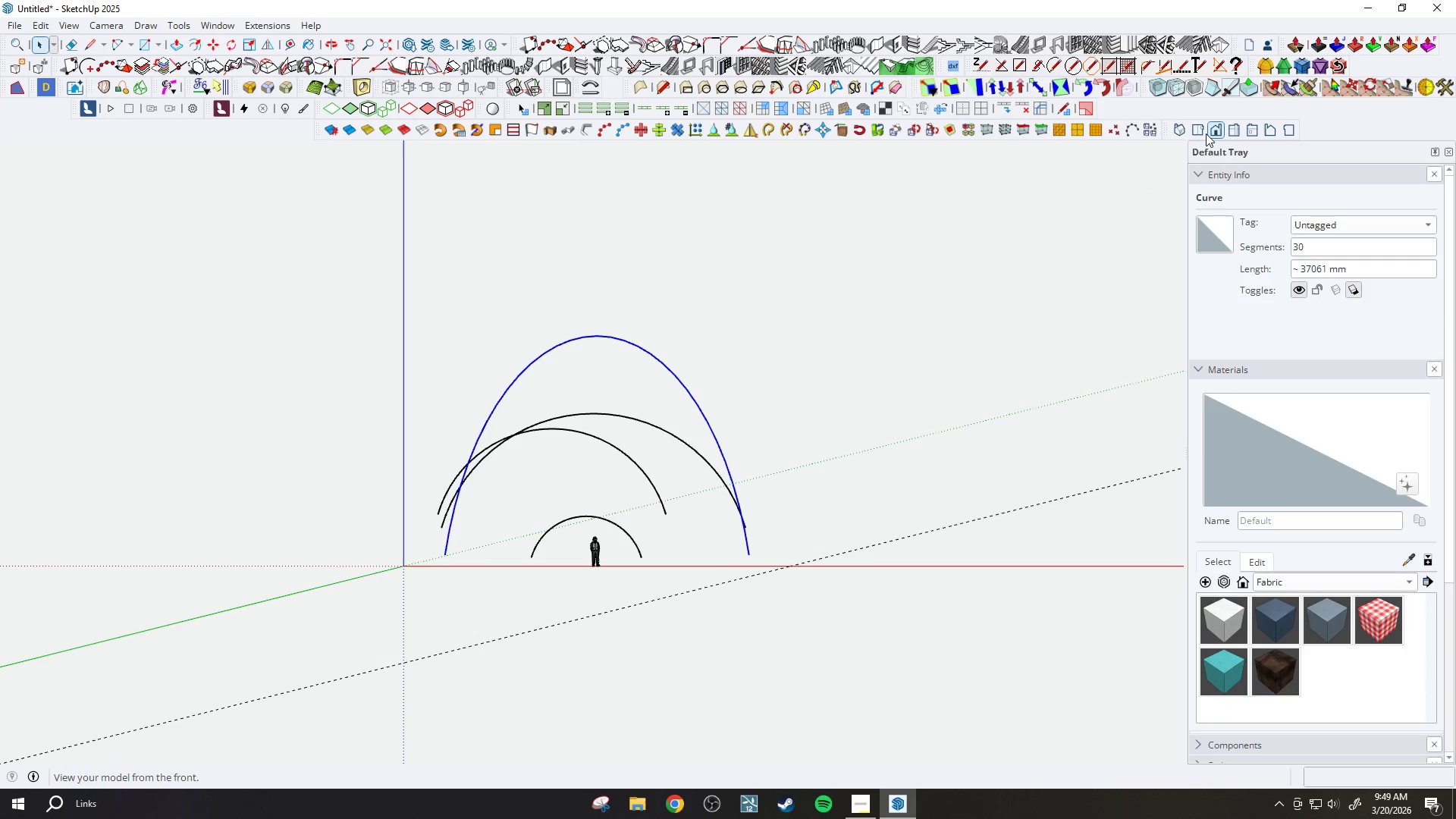 
wait(7.97)
 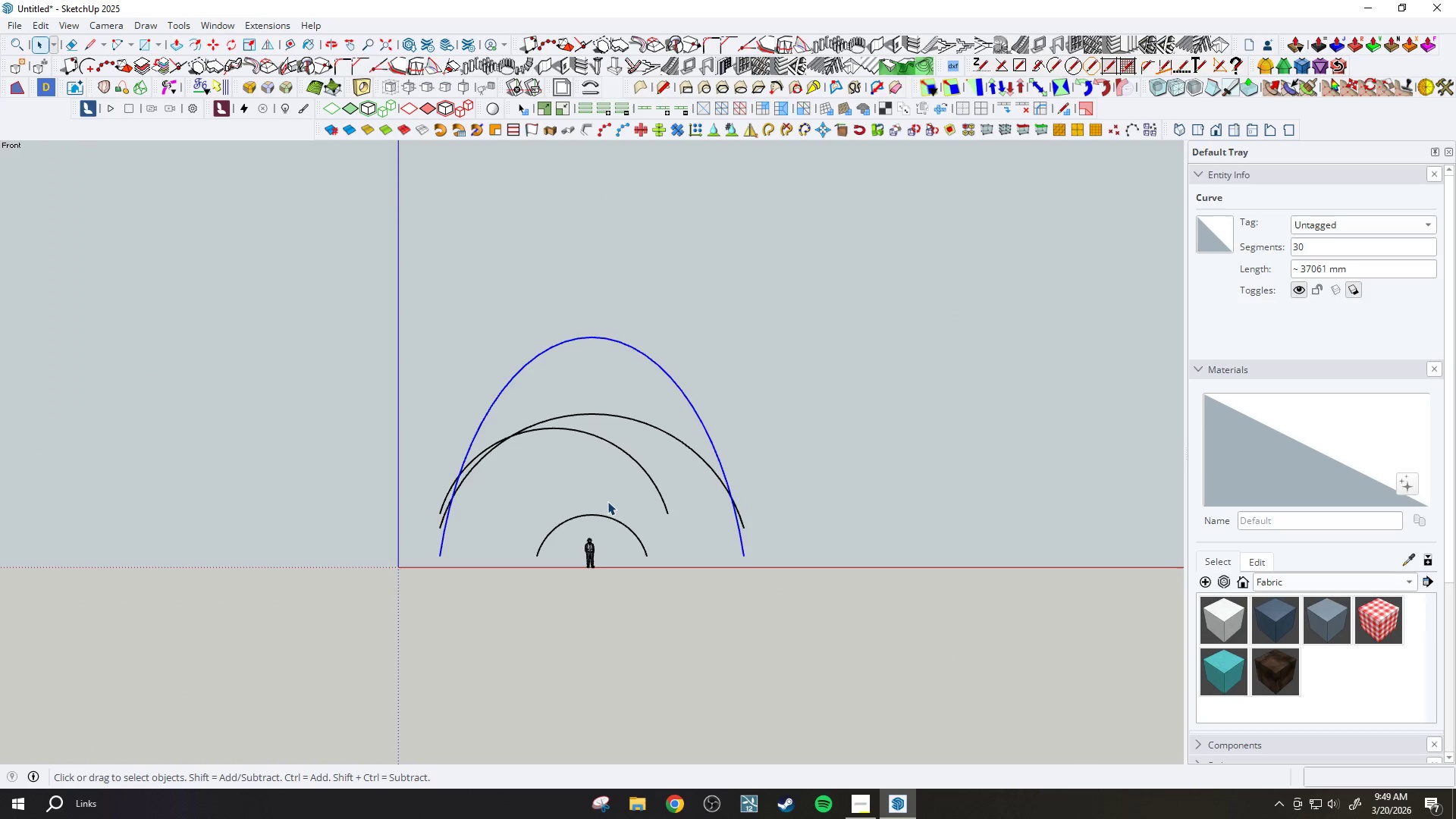 
left_click_drag(start_coordinate=[350, 287], to_coordinate=[922, 661])
 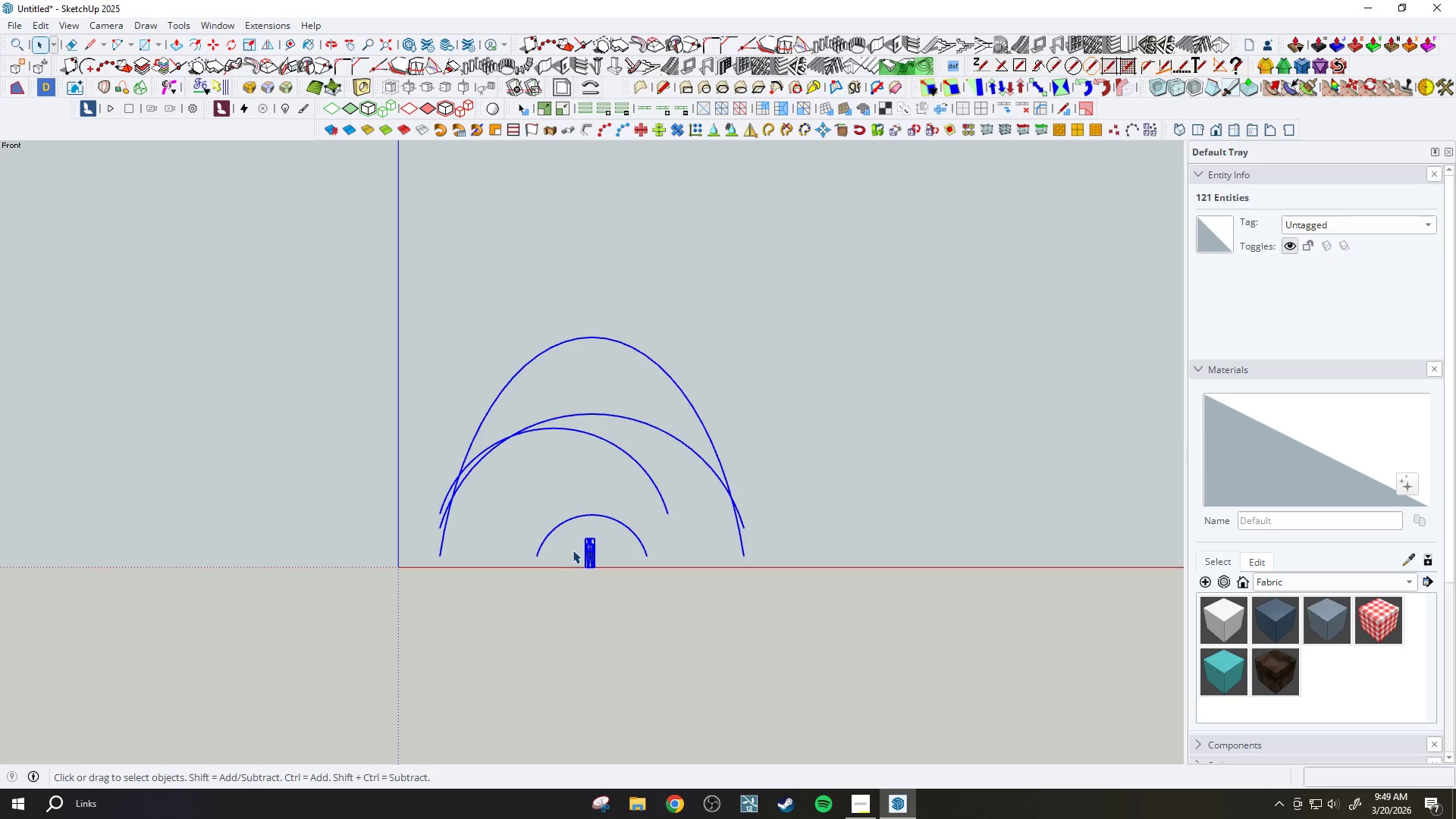 
hold_key(key=ShiftLeft, duration=0.66)
left_click_drag(start_coordinate=[598, 557], to_coordinate=[576, 592])
 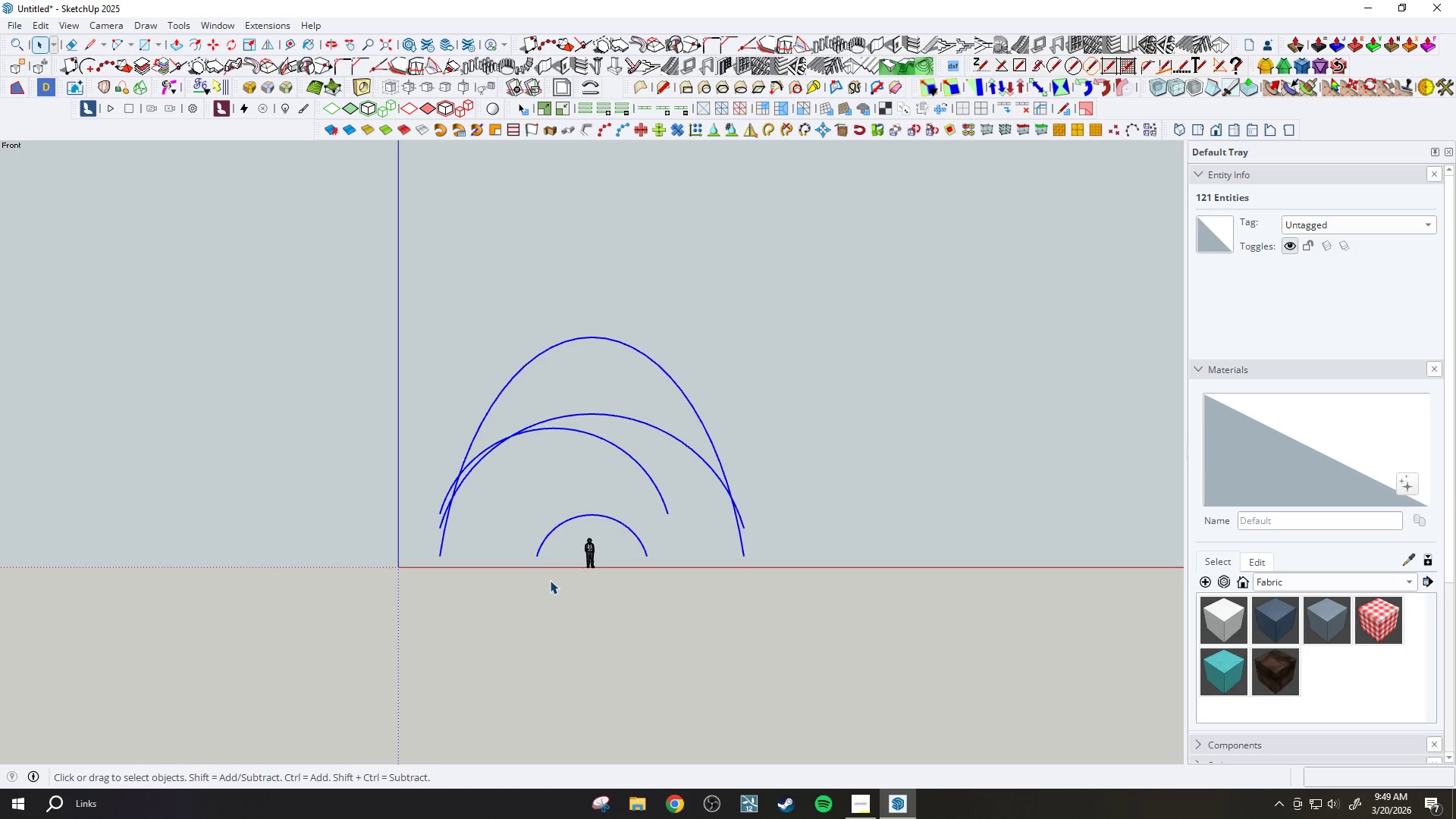 
hold_key(key=ControlLeft, duration=0.41)
 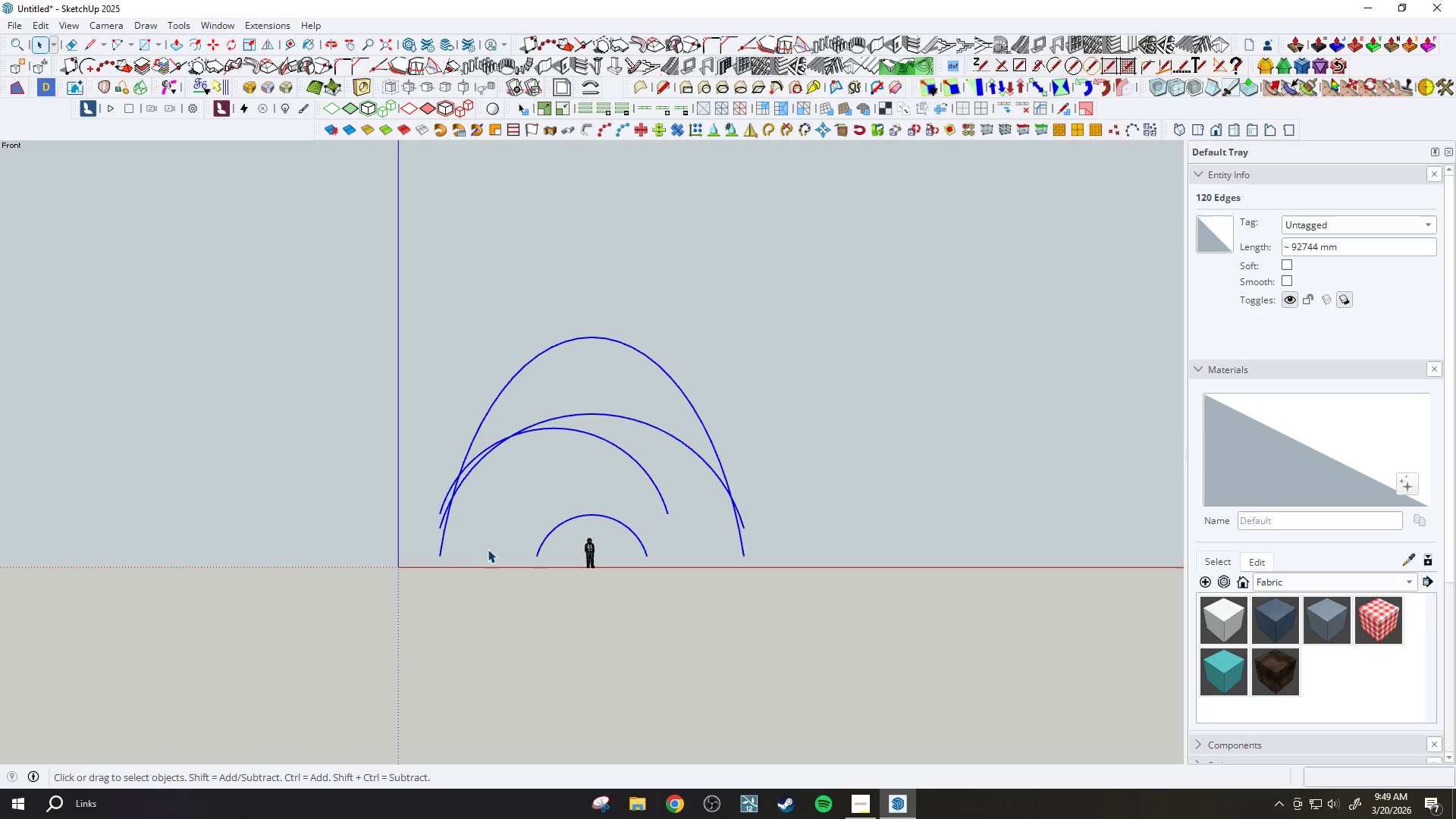 
key(M)
 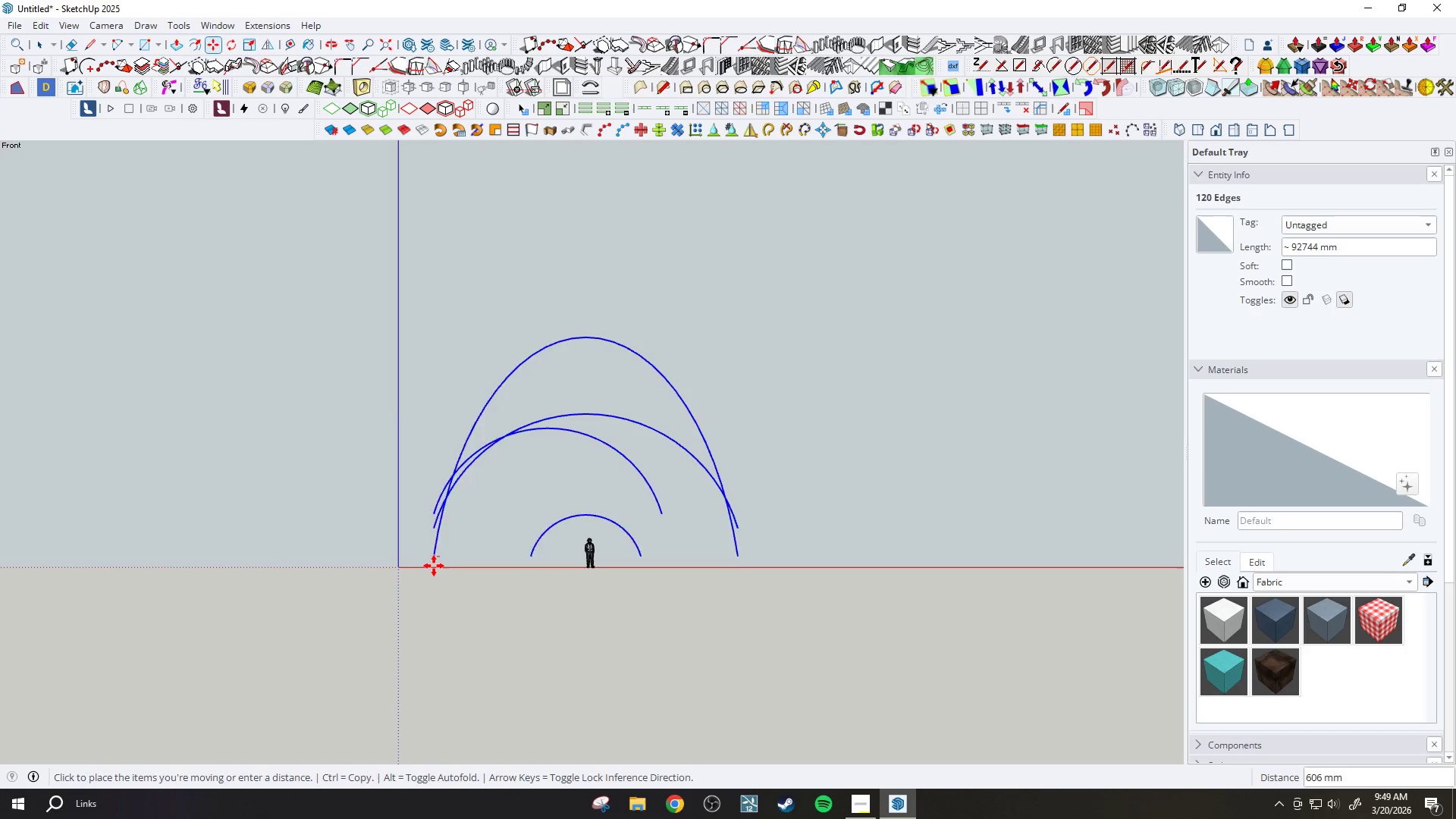 
hold_key(key=ShiftLeft, duration=1.51)
 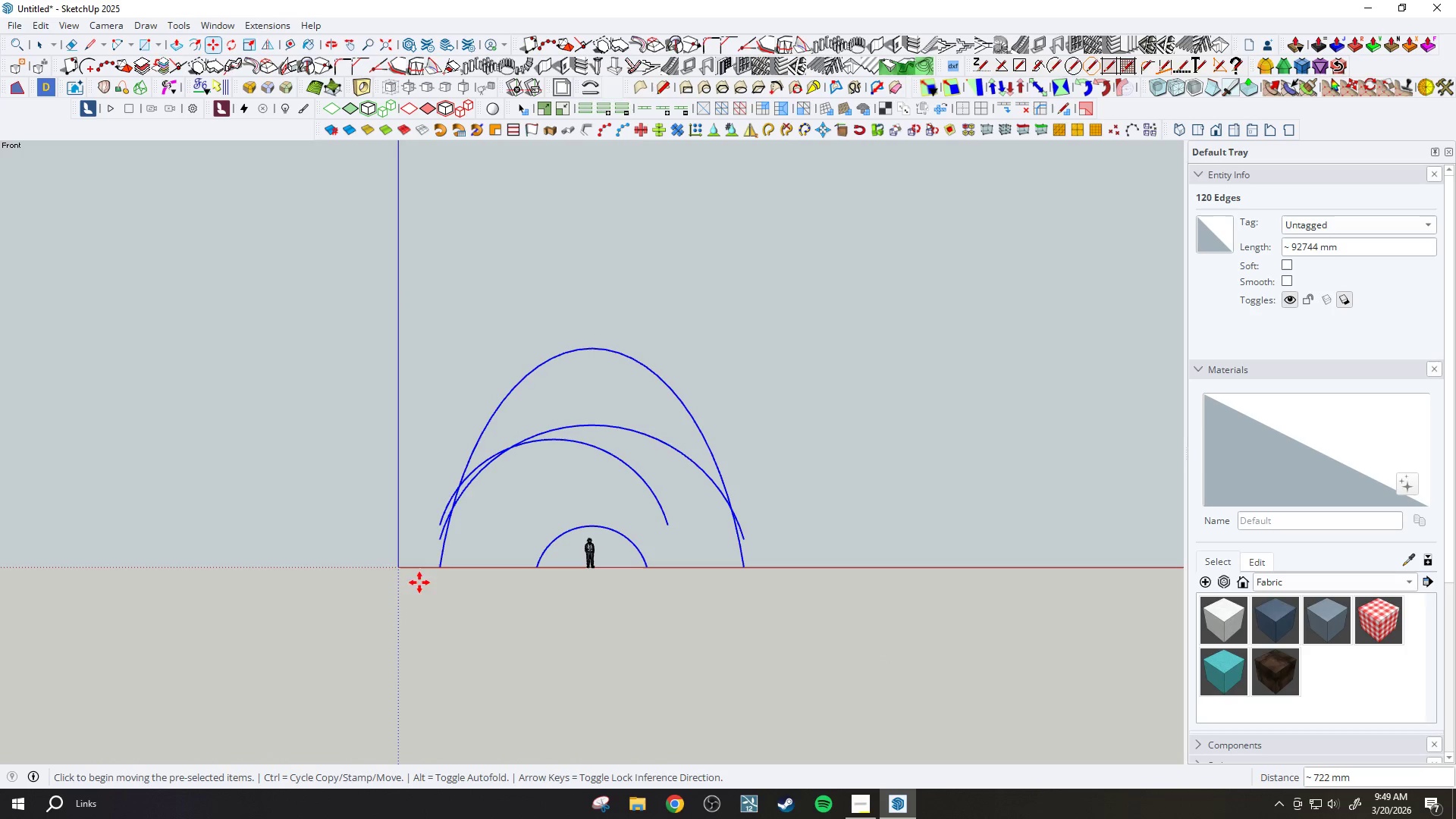 
hold_key(key=ShiftLeft, duration=0.58)
left_click([397, 563])
 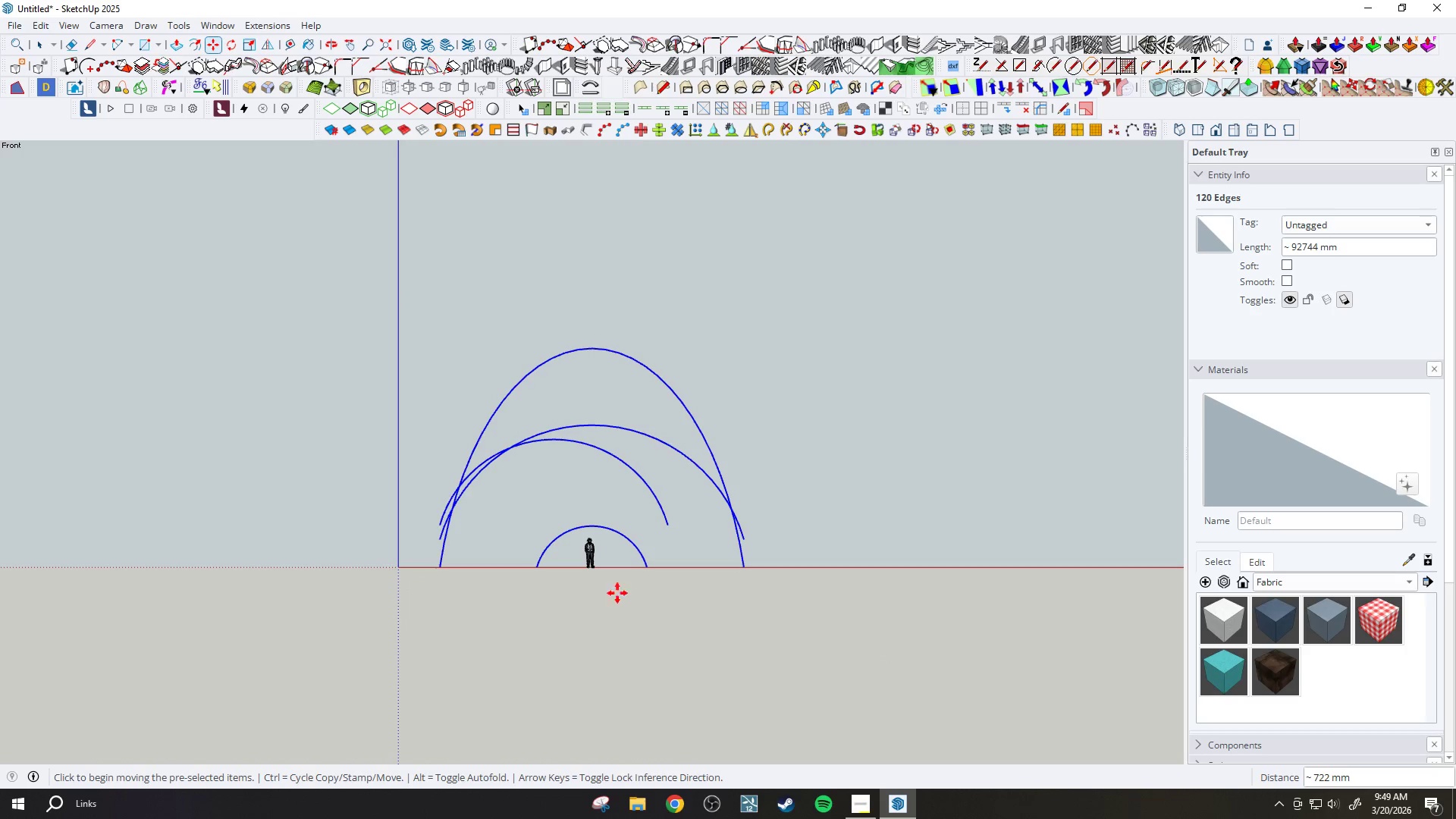 
wait(8.72)
 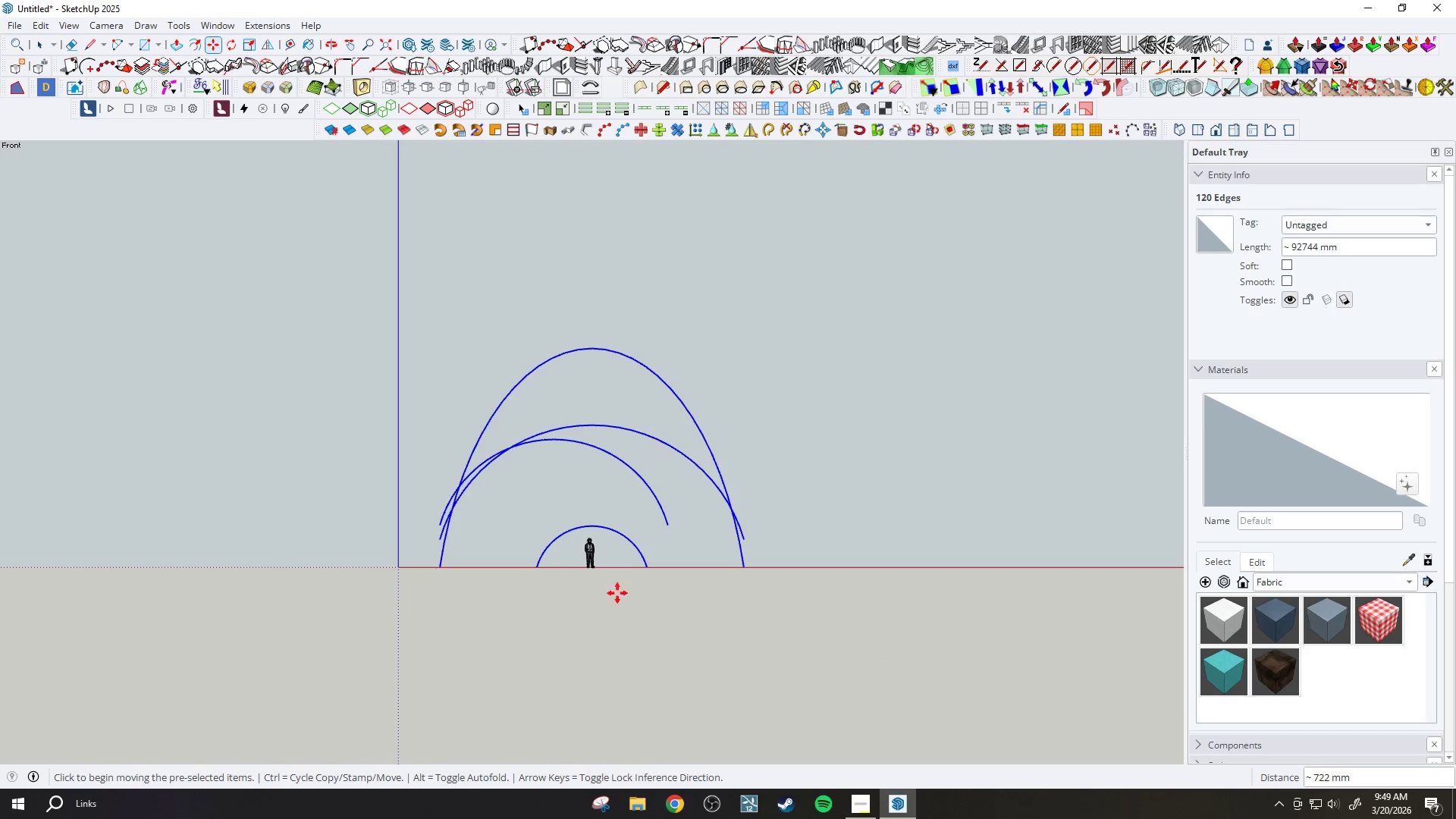 
left_click([1211, 133])
 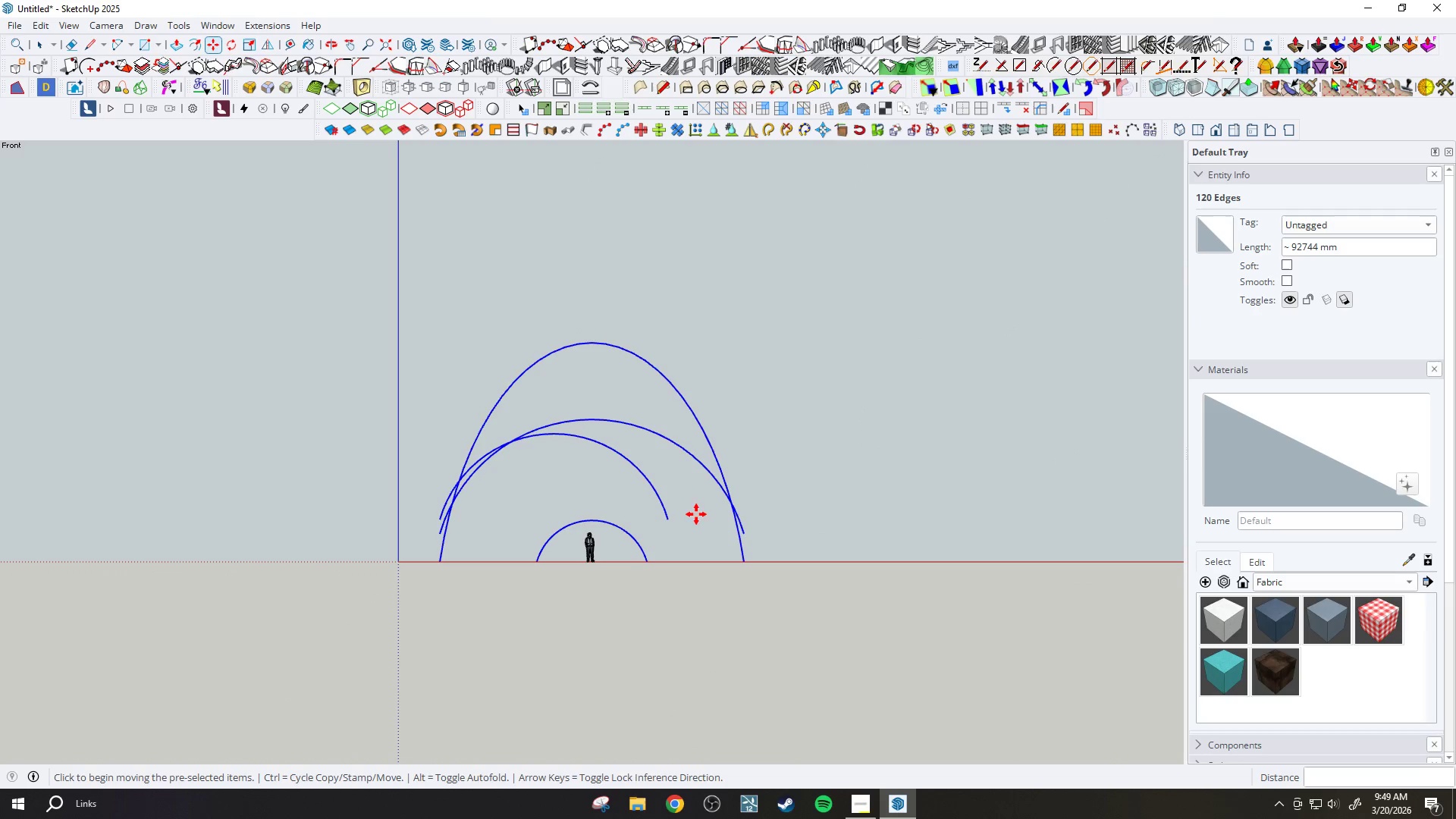 
key(Space)
 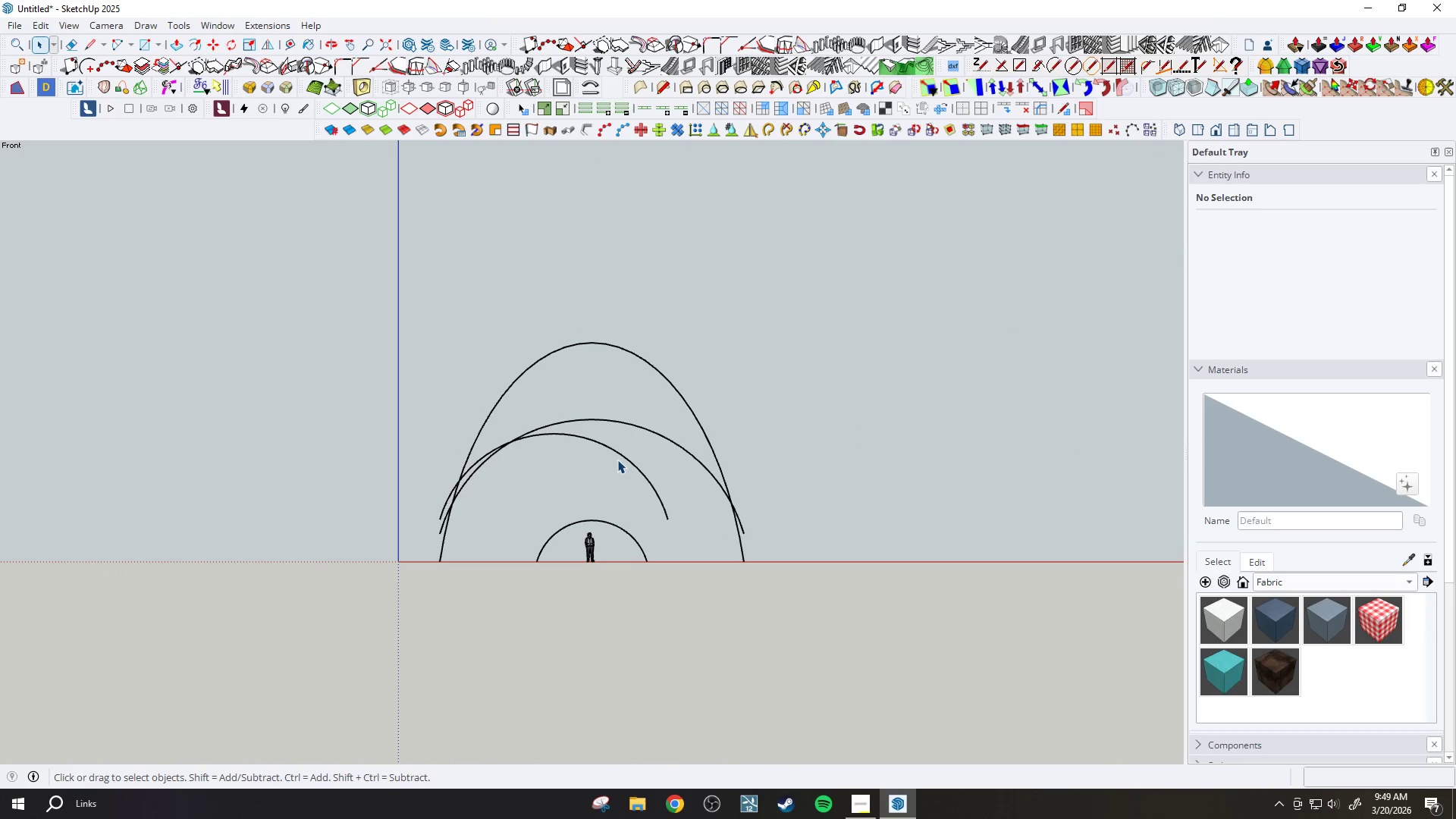 
left_click([617, 457])
 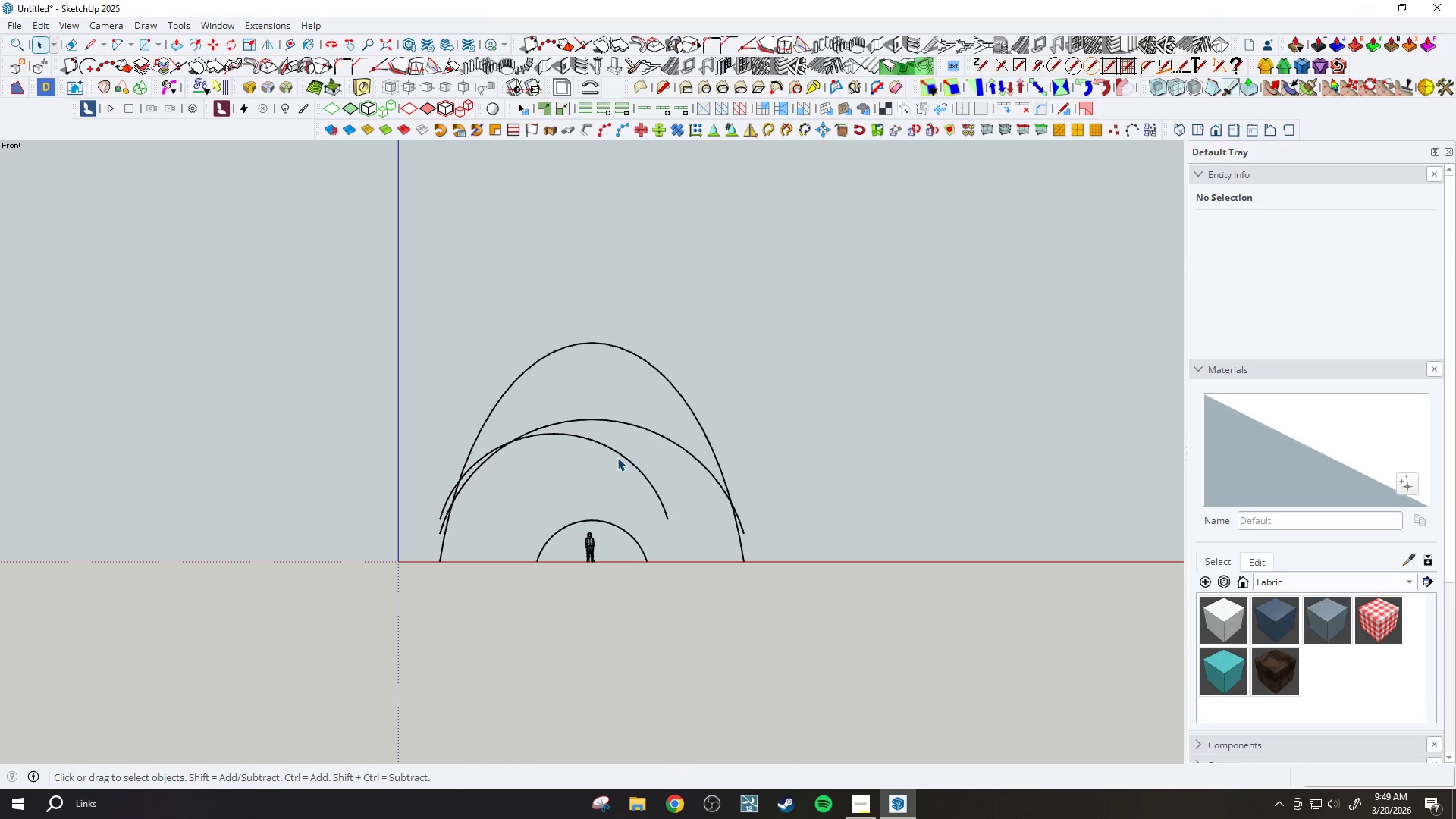 
left_click([608, 448])
 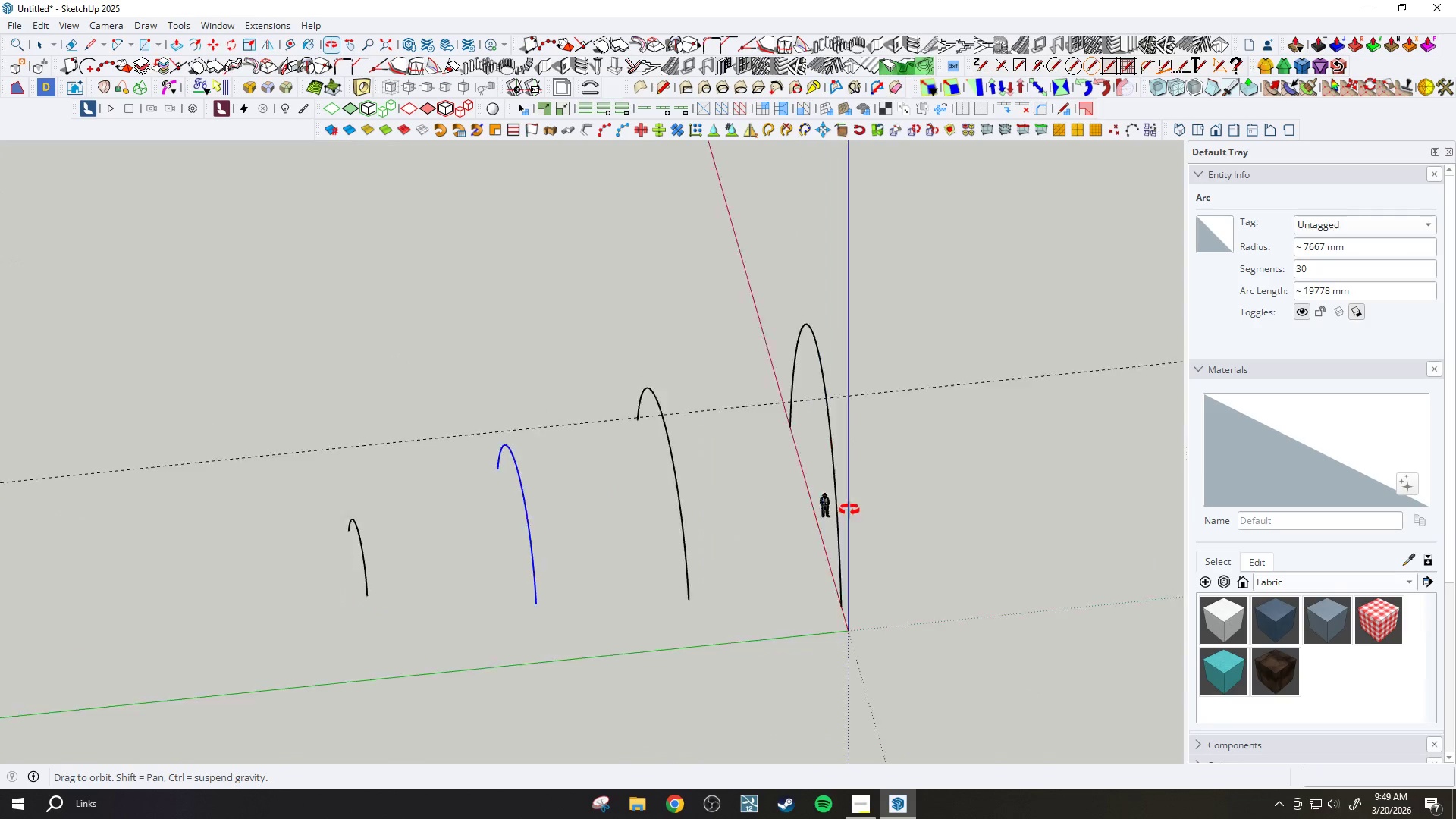 
scroll: coordinate [588, 491], scroll_direction: up, amount: 3.0
 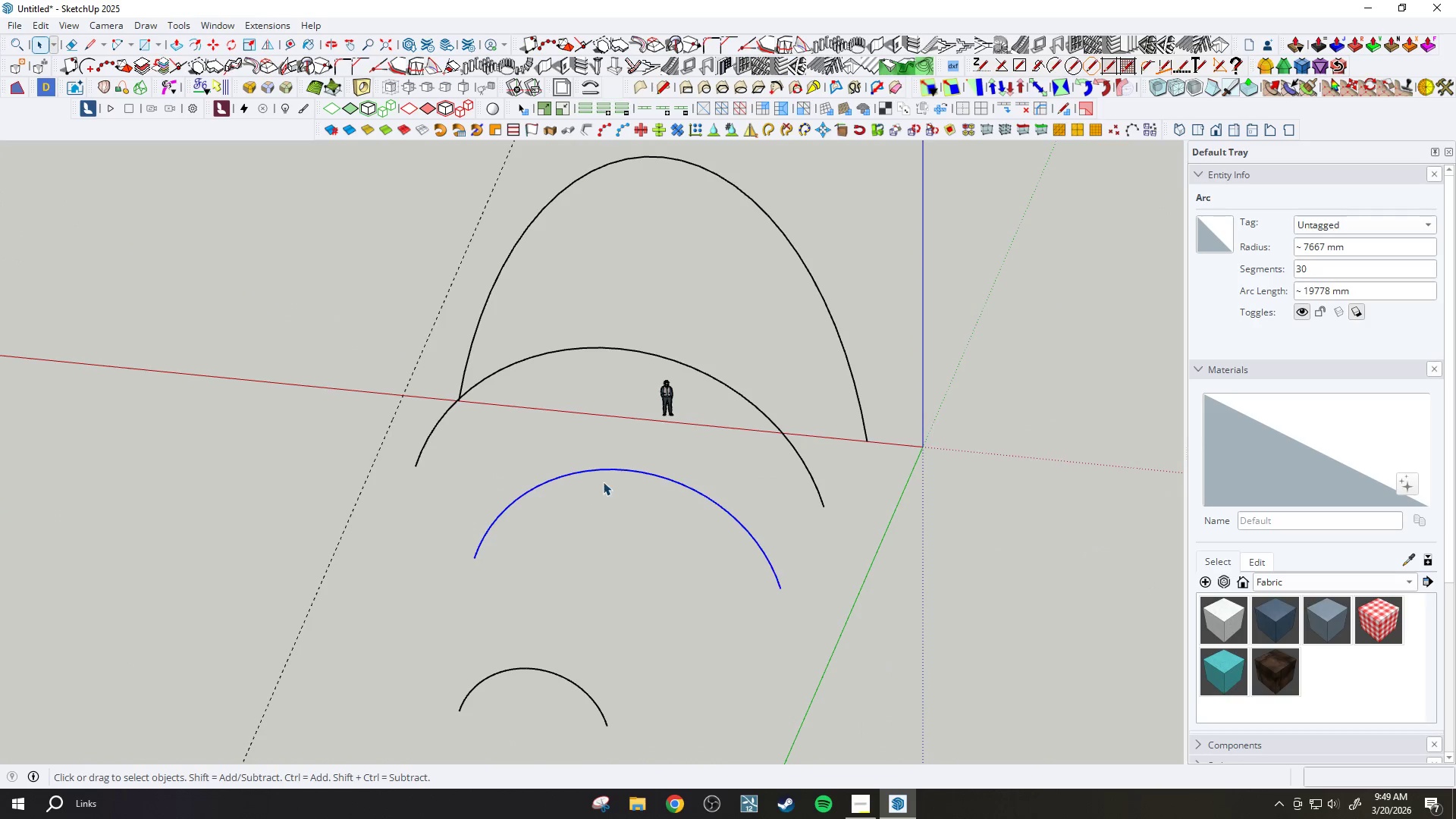 
key(M)
 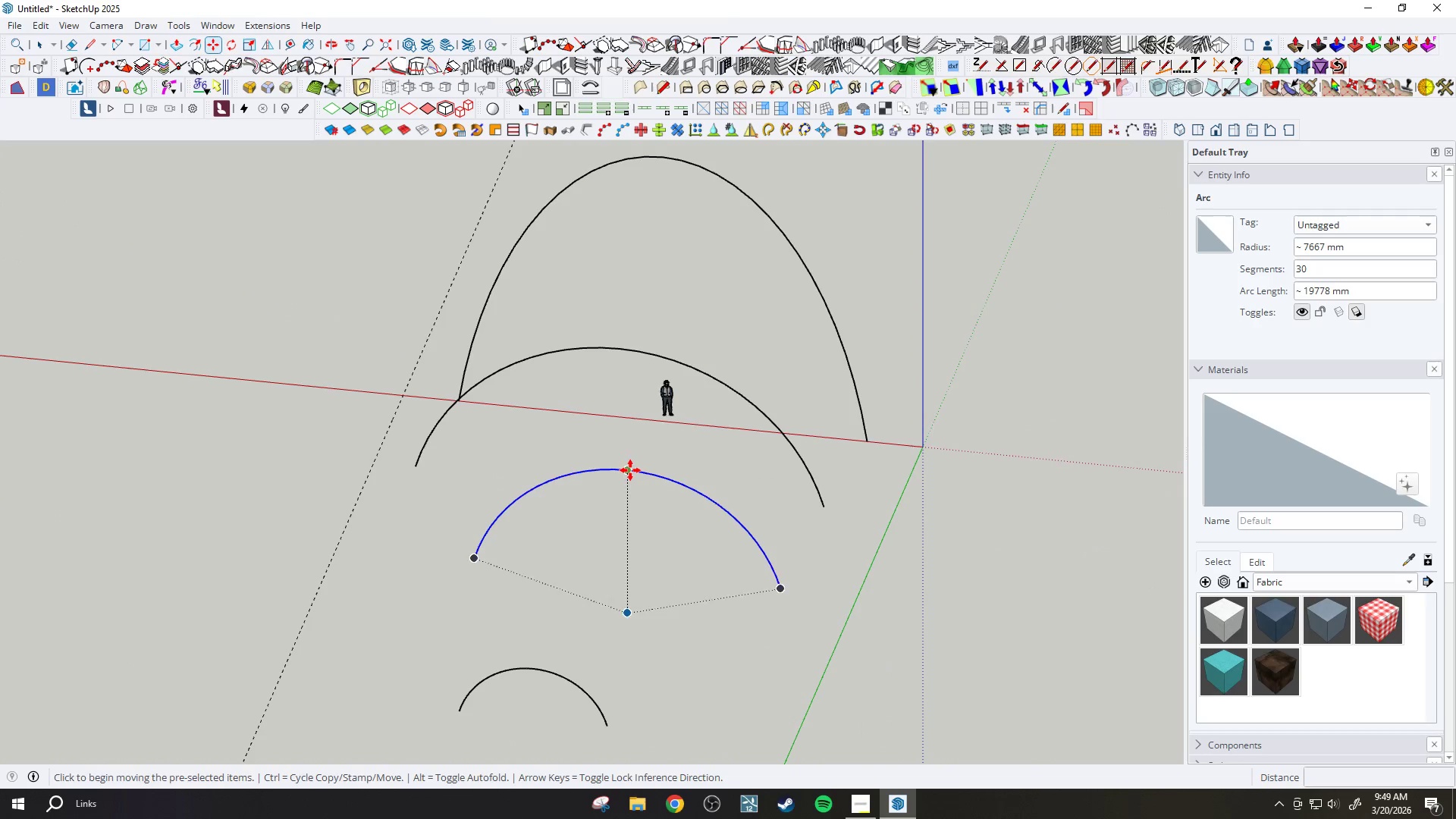 
hold_key(key=ShiftLeft, duration=1.52)
 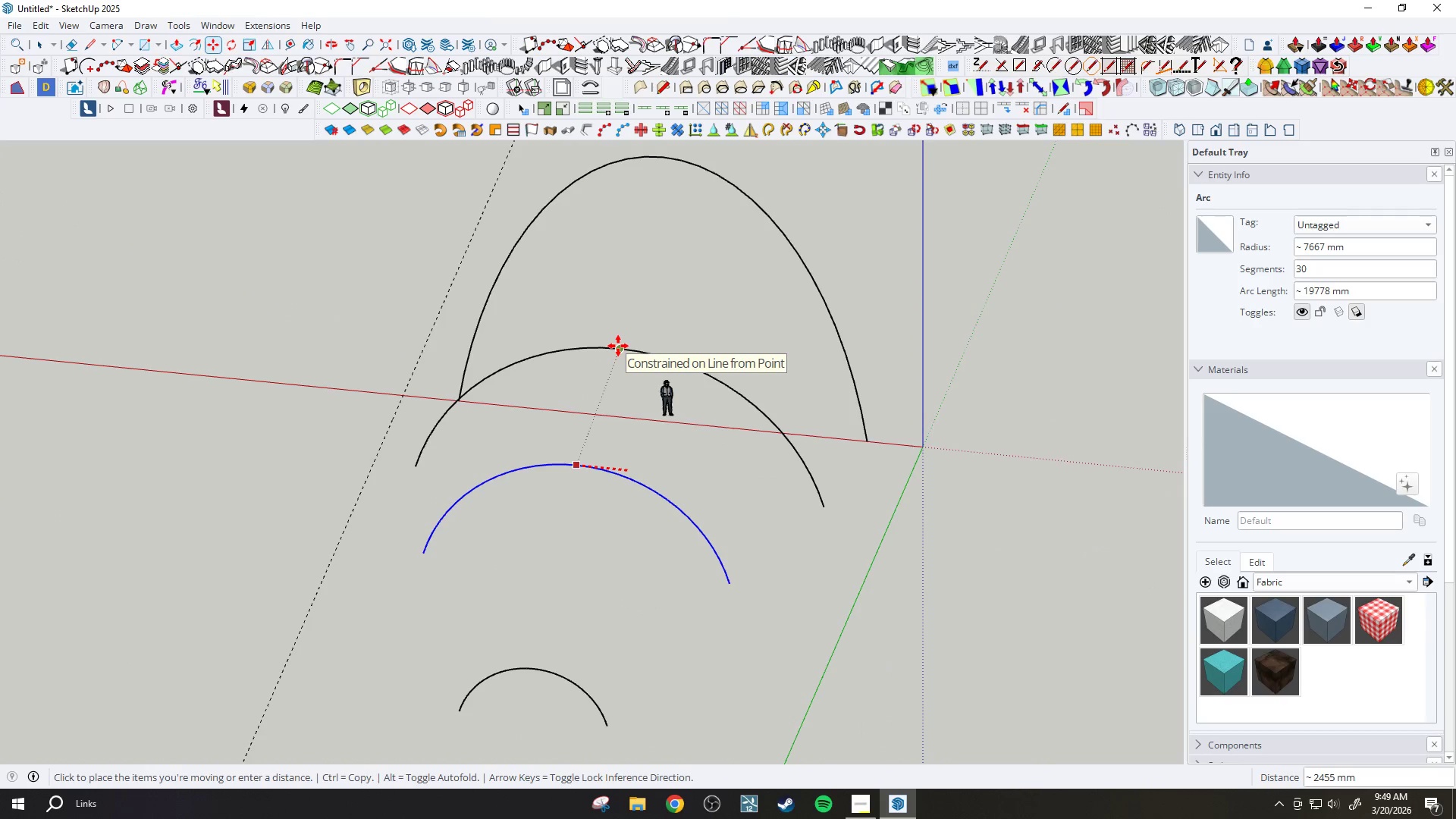 
hold_key(key=ShiftLeft, duration=1.06)
left_click([618, 346])
 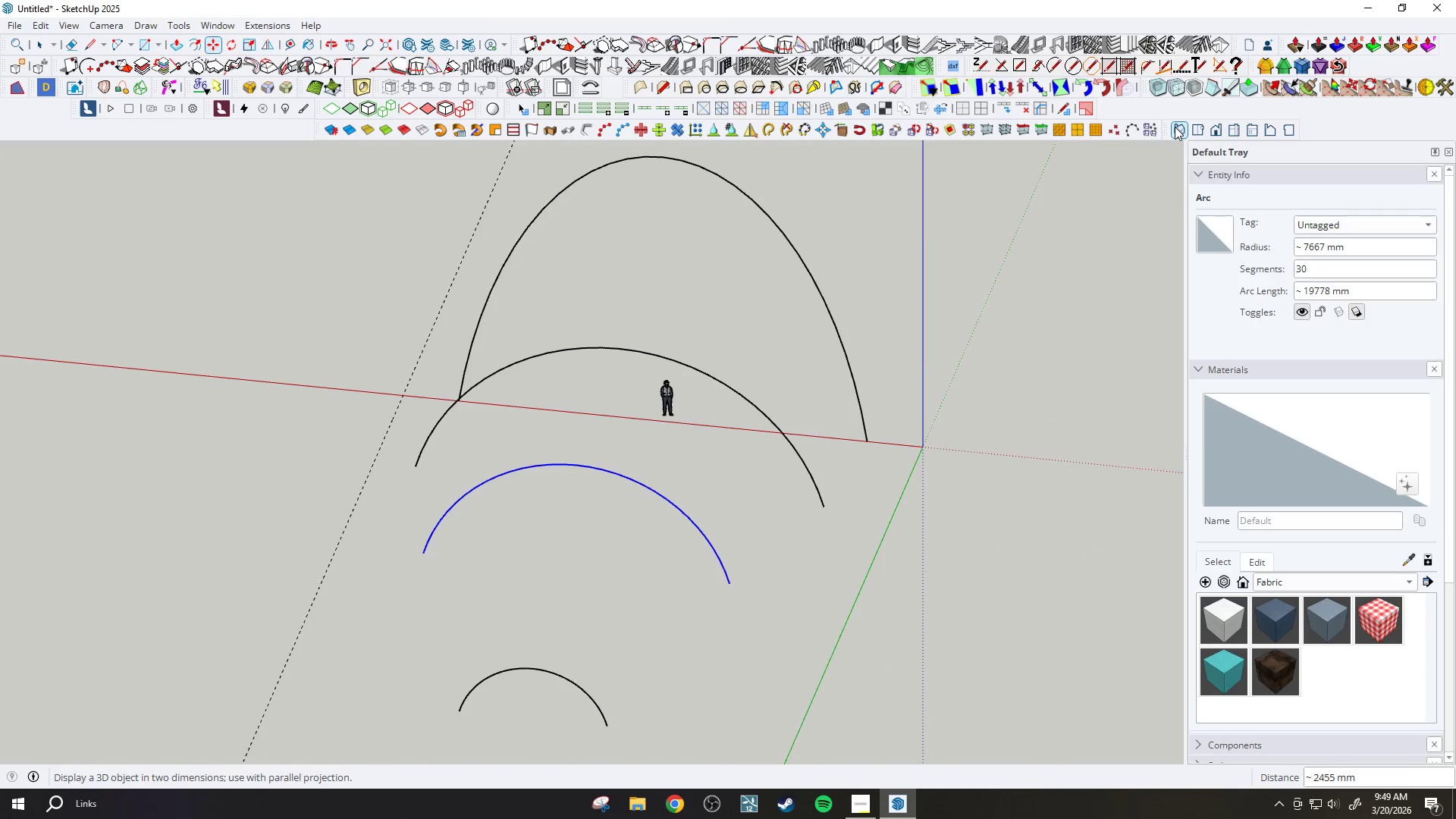 
double_click([1223, 130])
 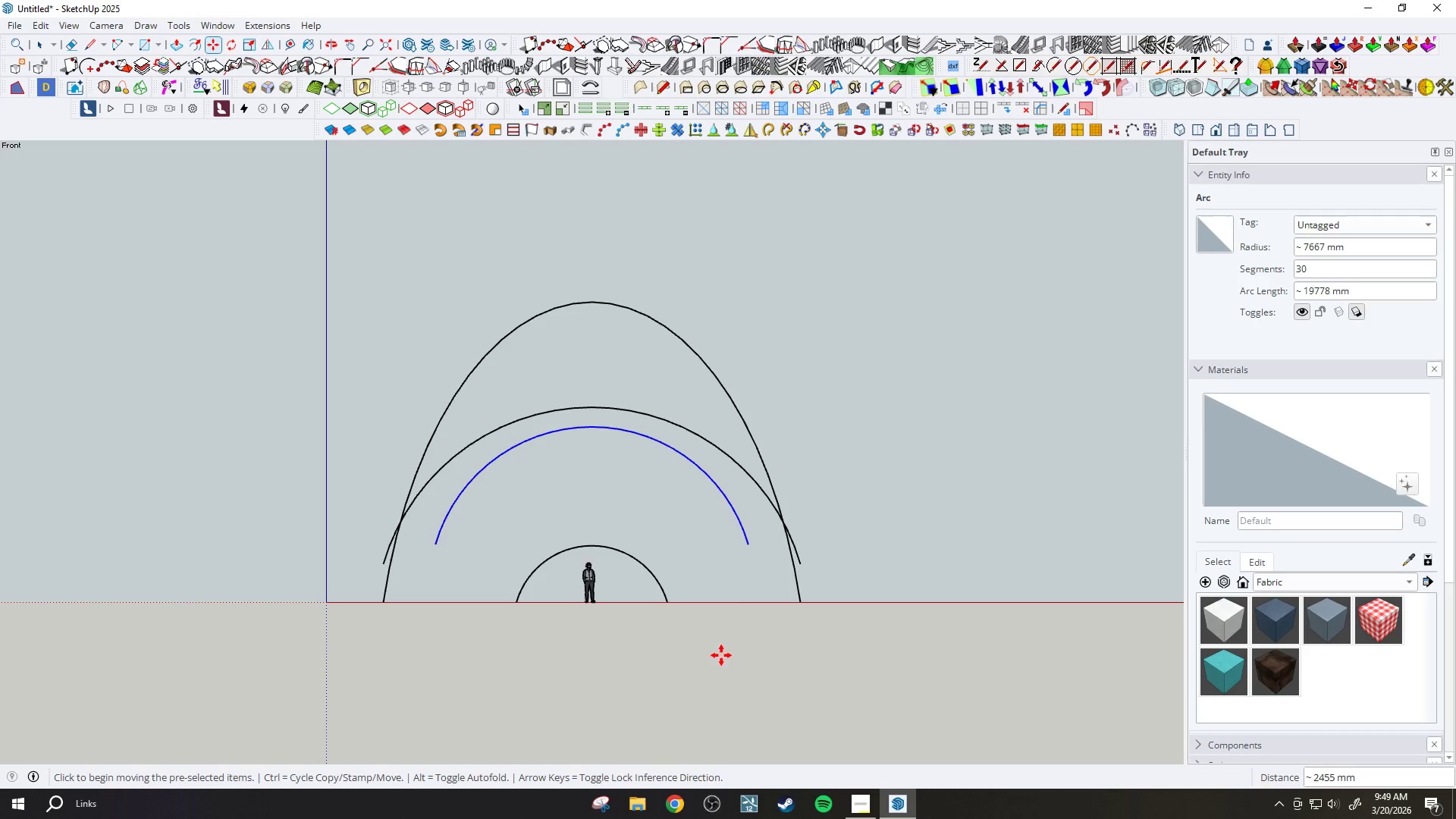 
mouse_move([593, 547])
 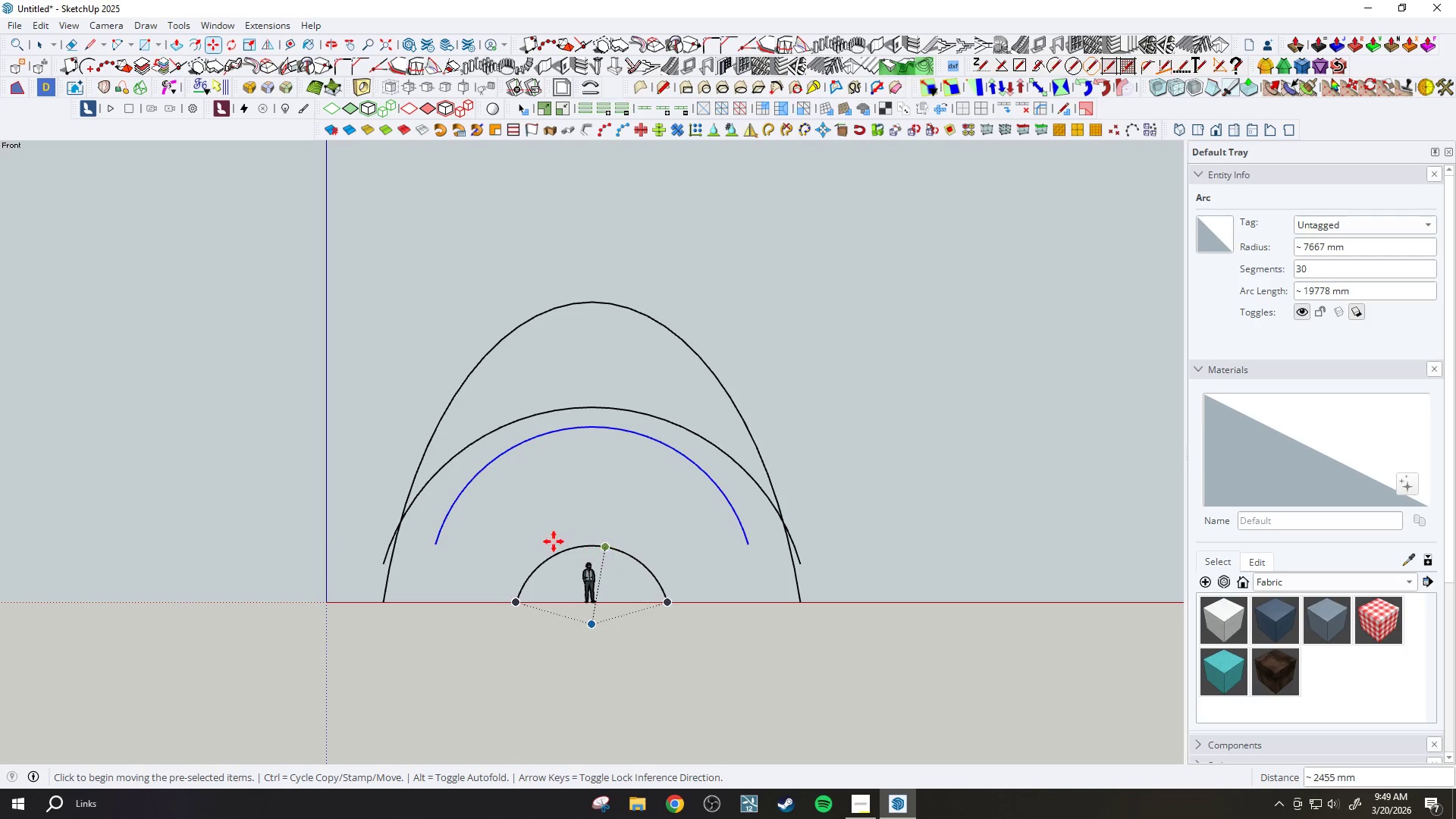 
mouse_move([465, 535])
 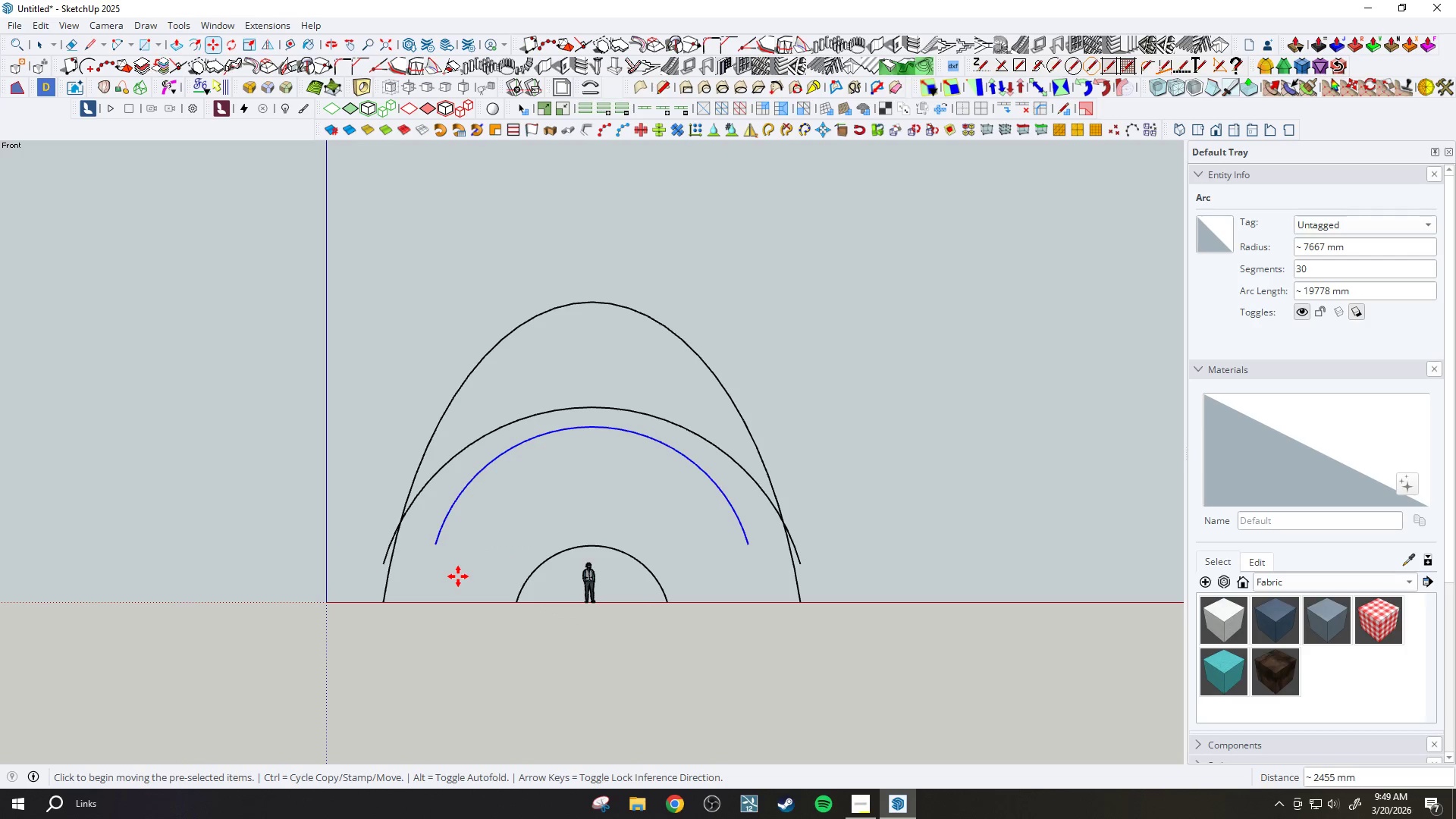 
mouse_move([520, 565])
 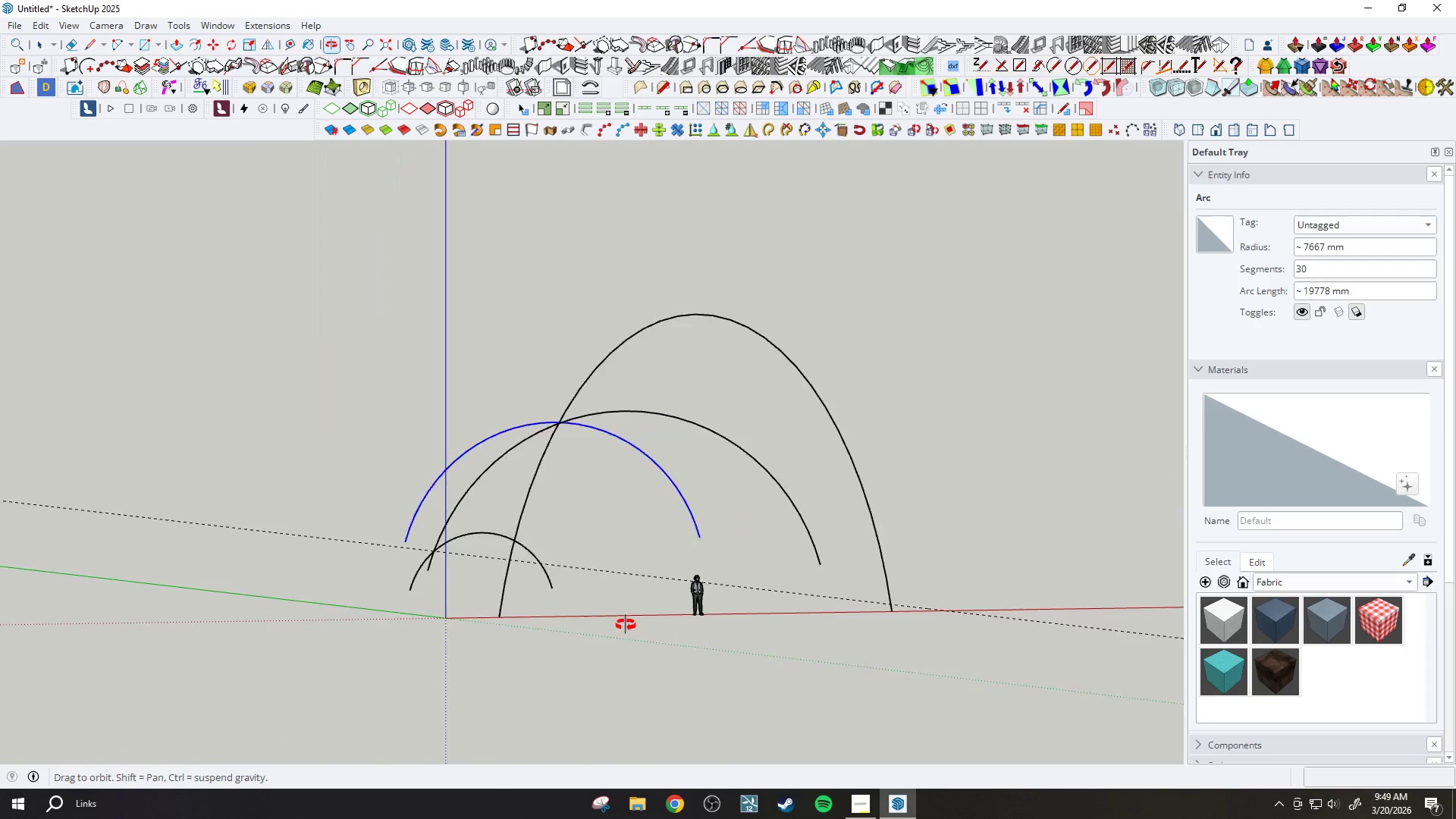 
wait(11.55)
 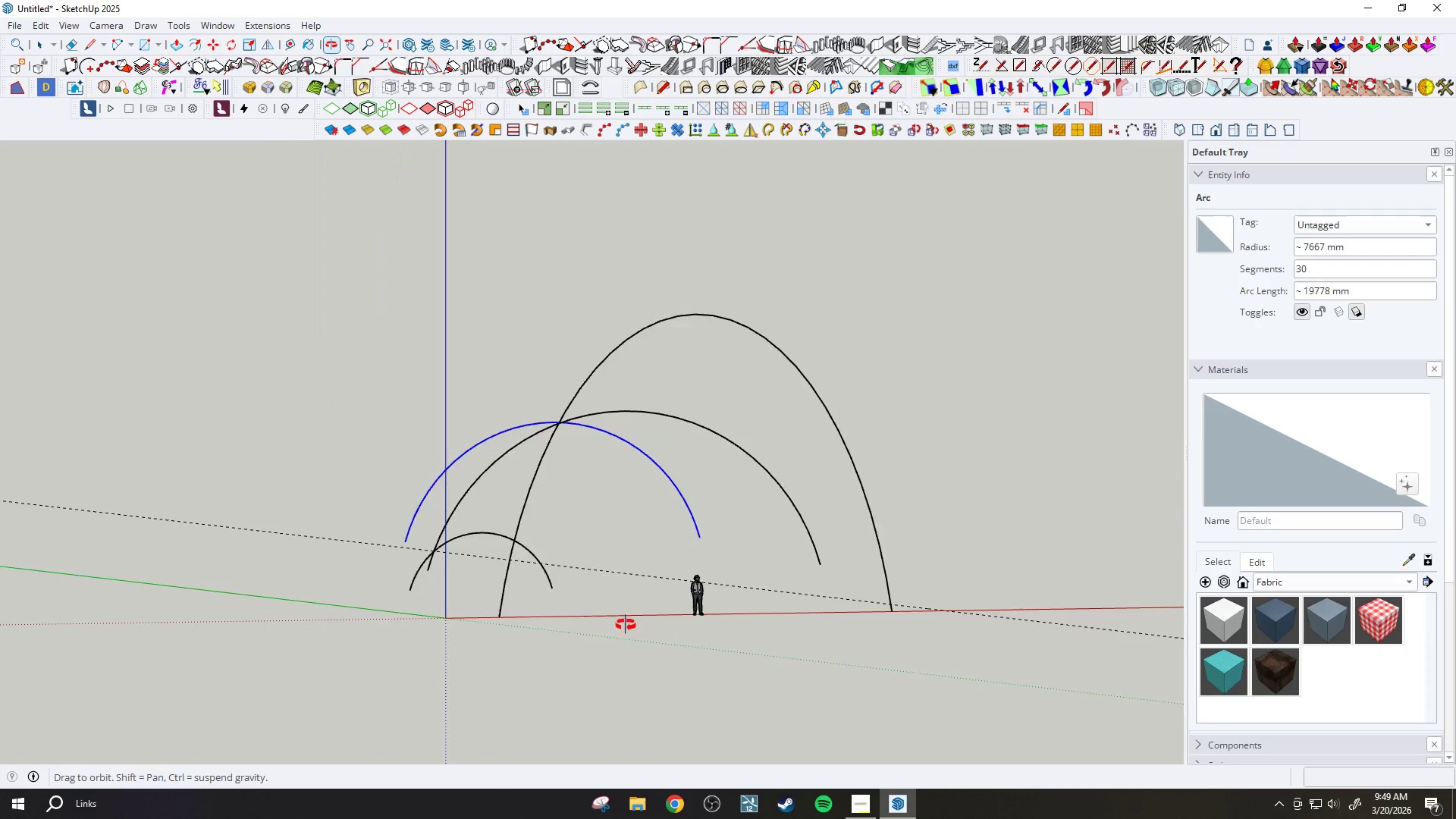 
left_click([1213, 134])
 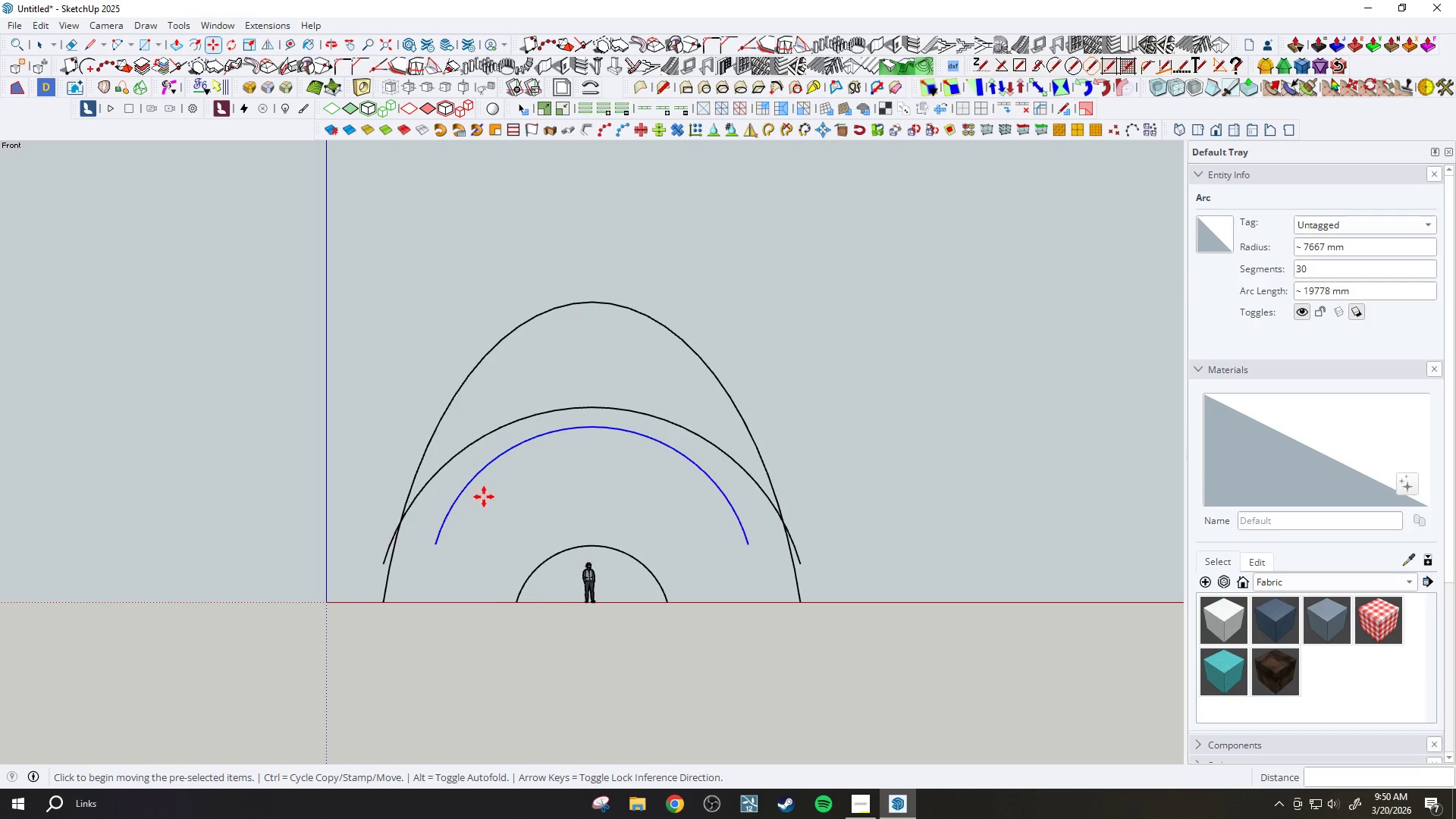 
key(Space)
 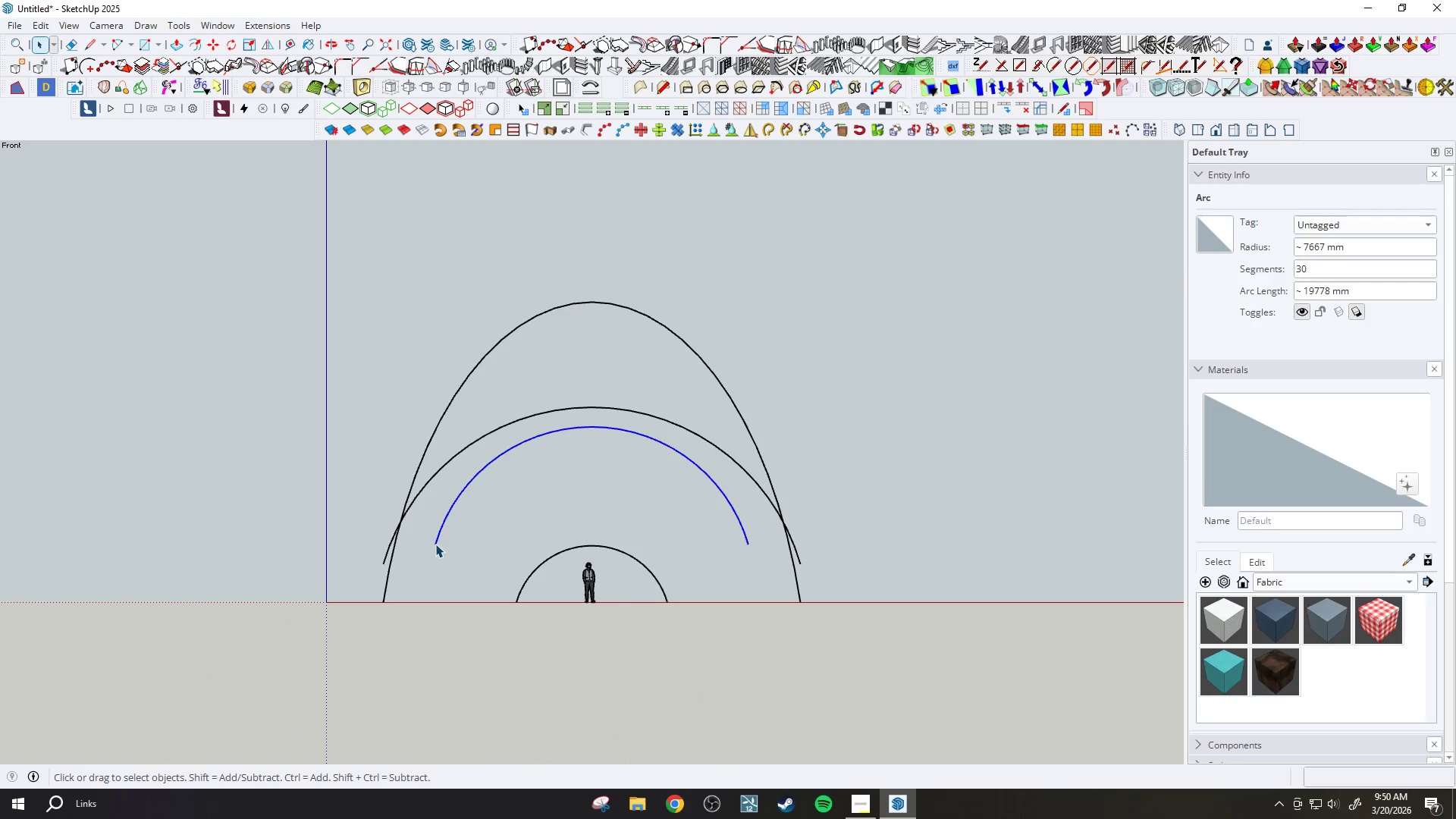 
key(M)
 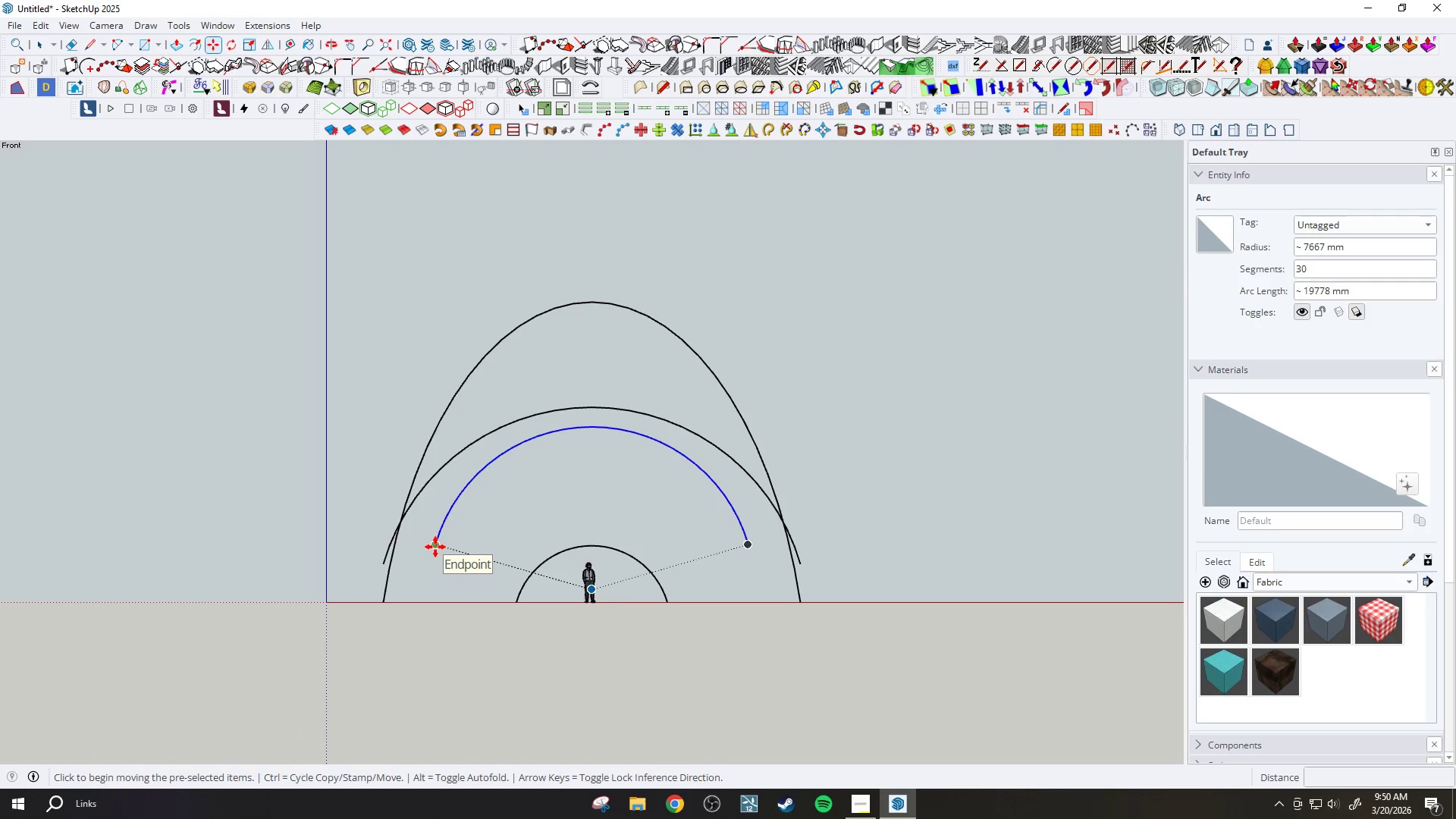 
left_click([435, 547])
 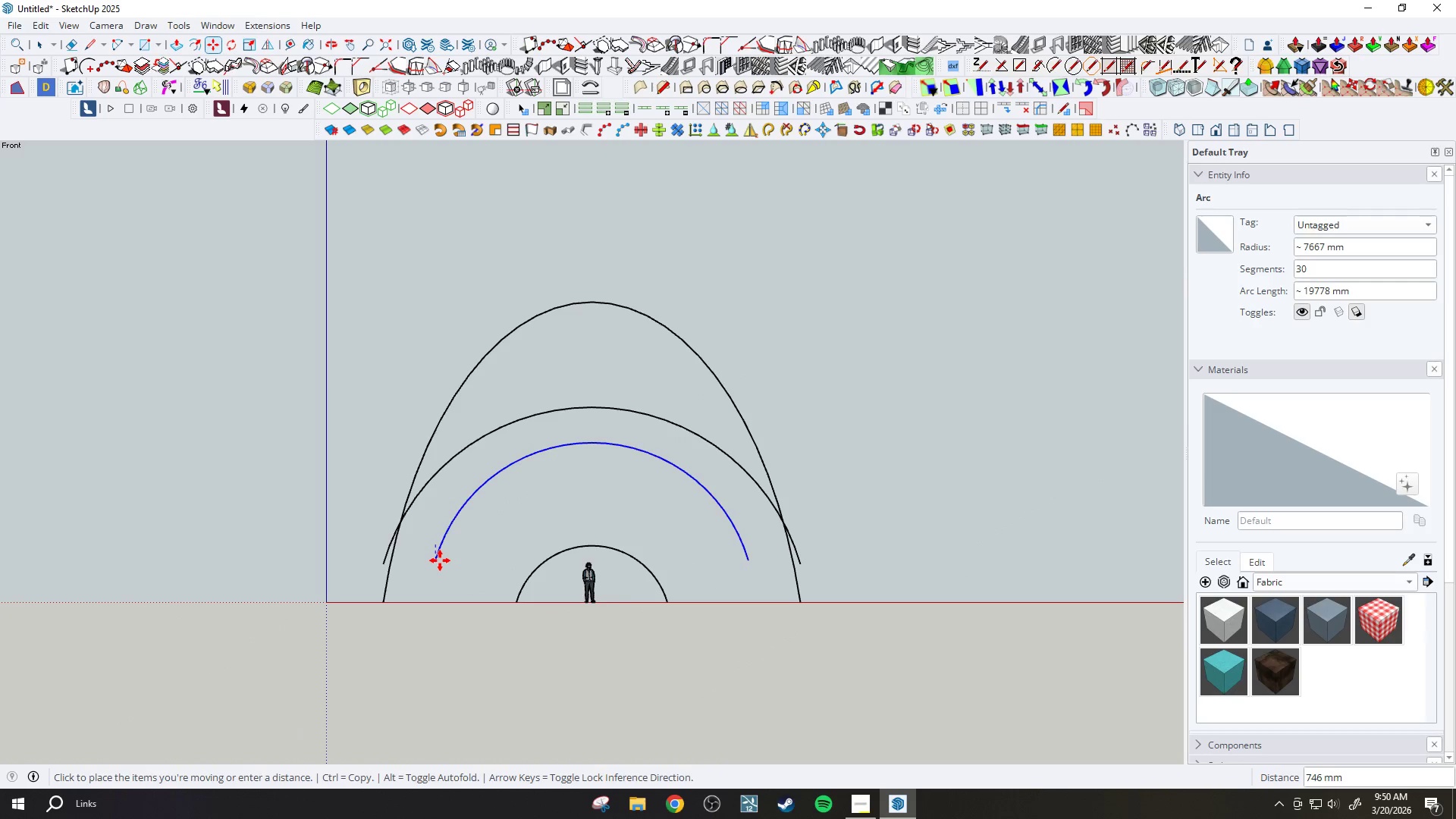 
hold_key(key=ShiftLeft, duration=1.47)
left_click([382, 560])
 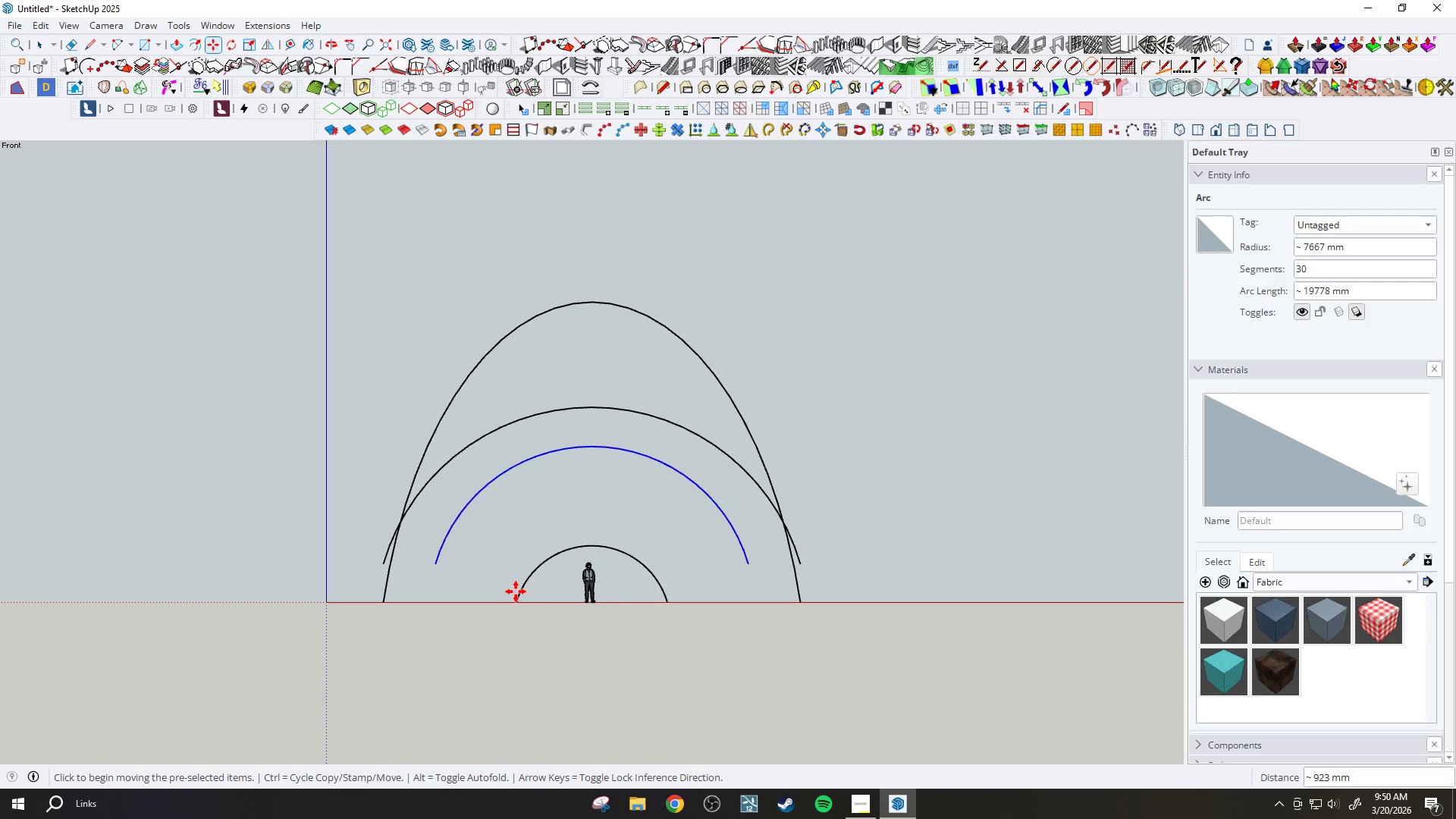 
wait(22.17)
 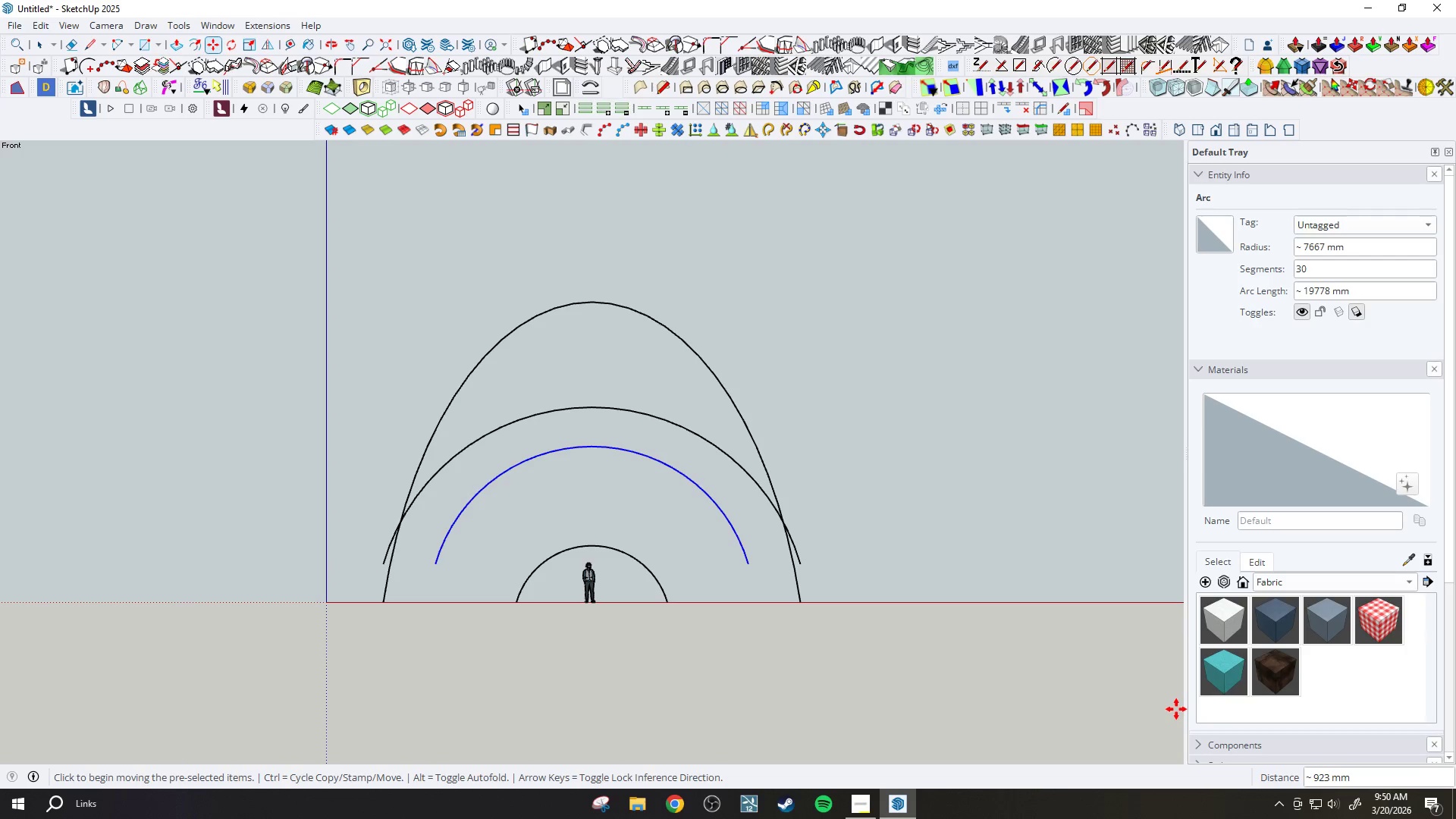 
key(Space)
 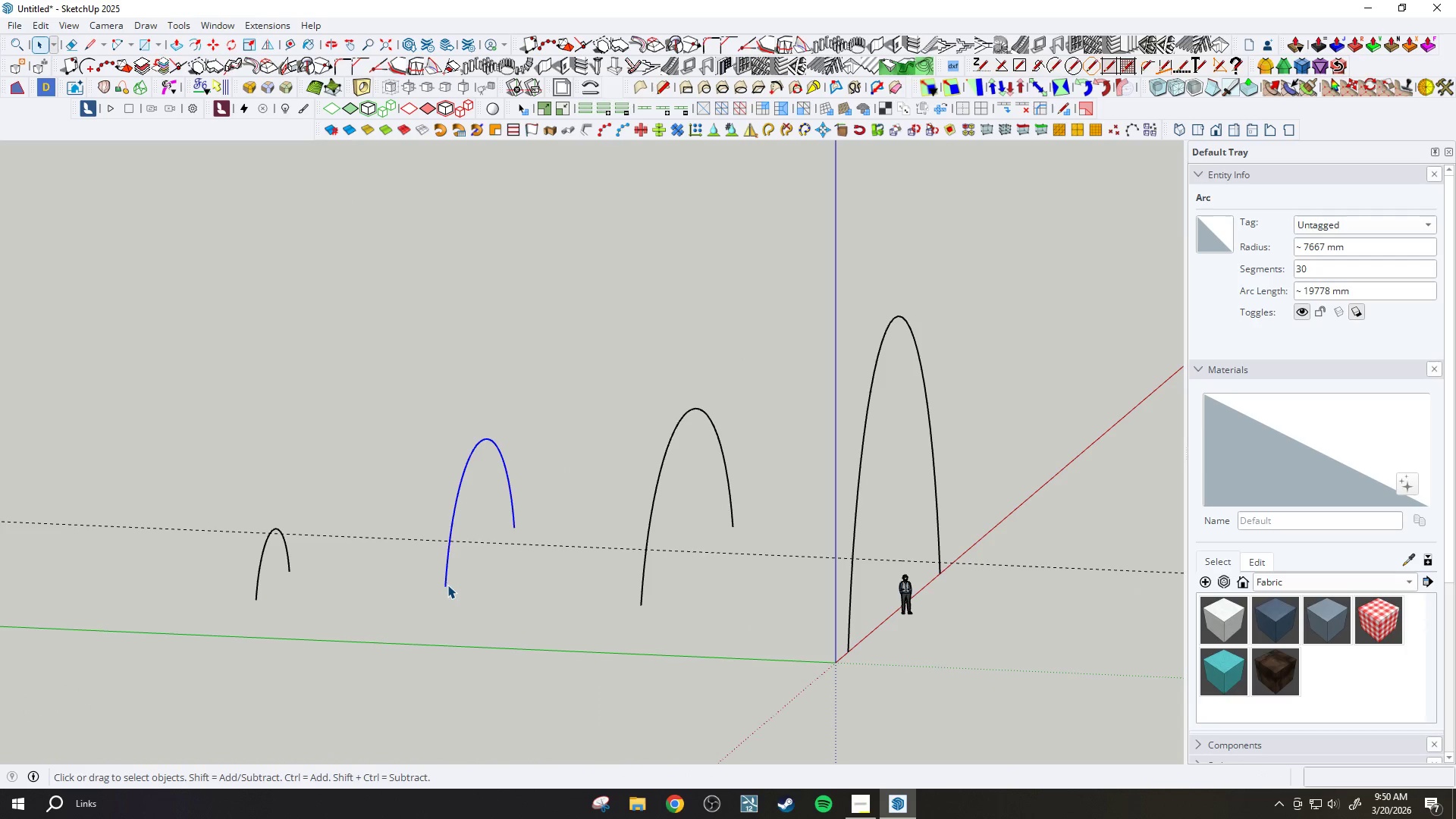 
left_click([446, 585])
 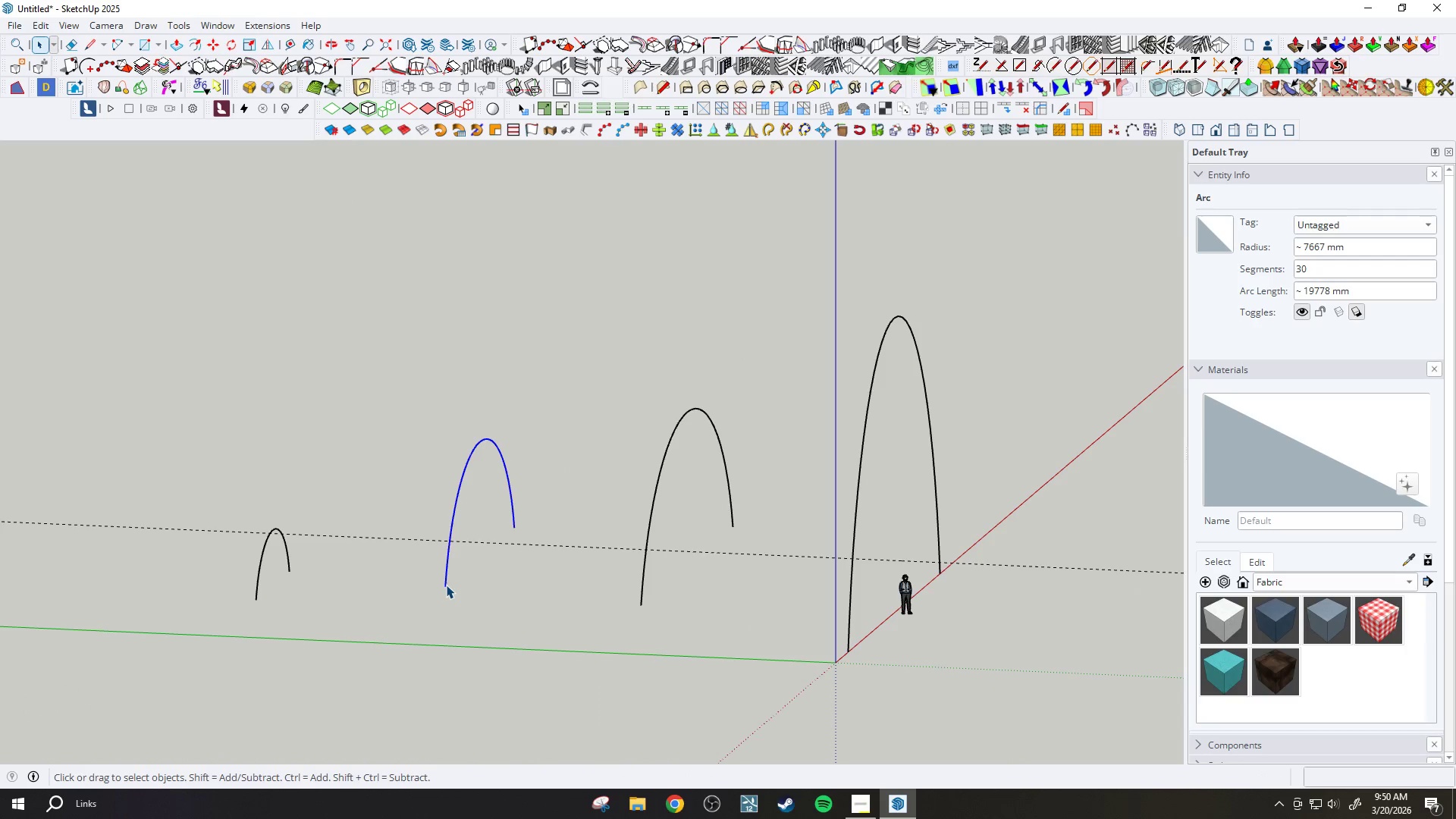 
key(Delete)
 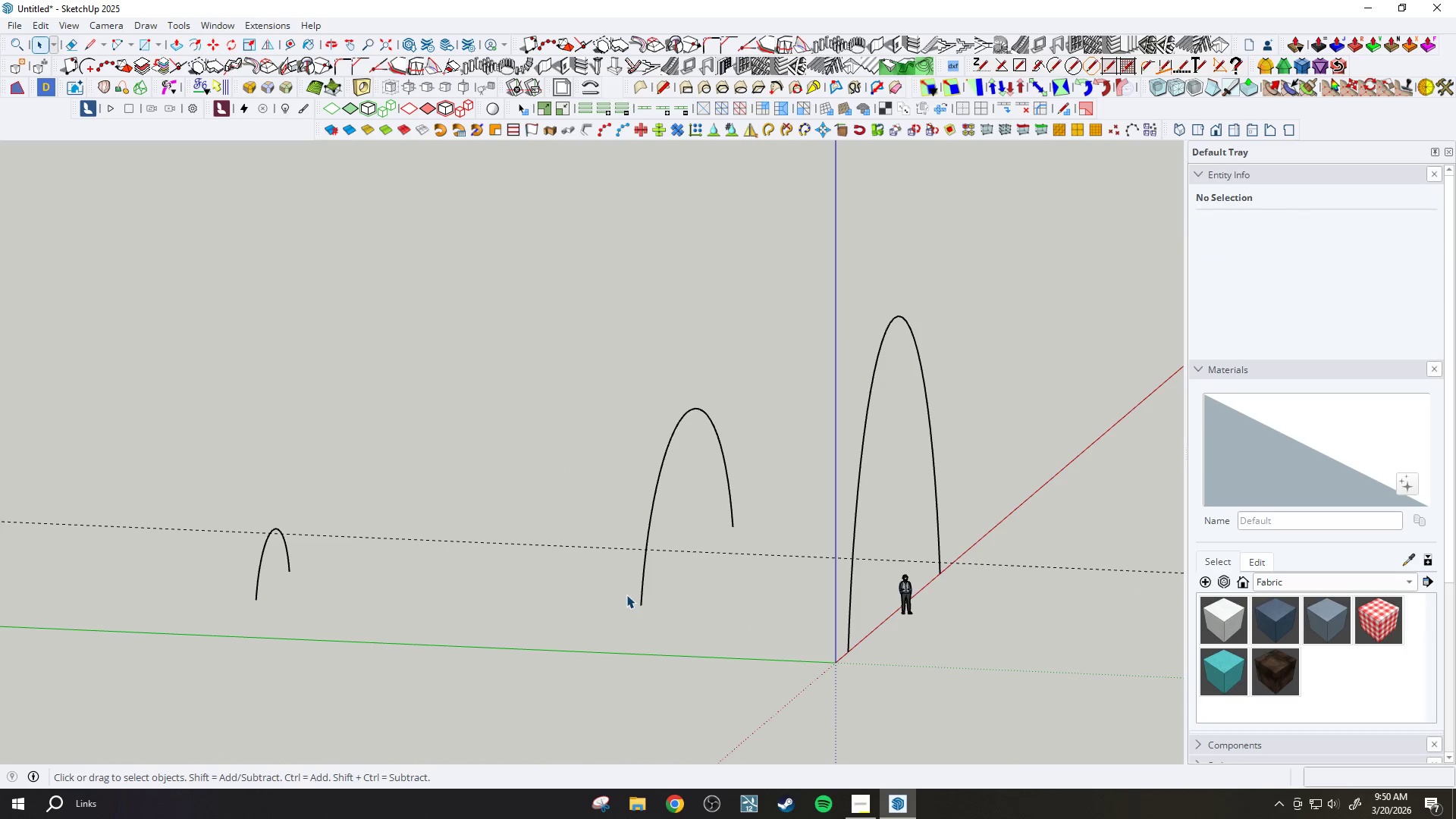 
left_click([639, 598])
 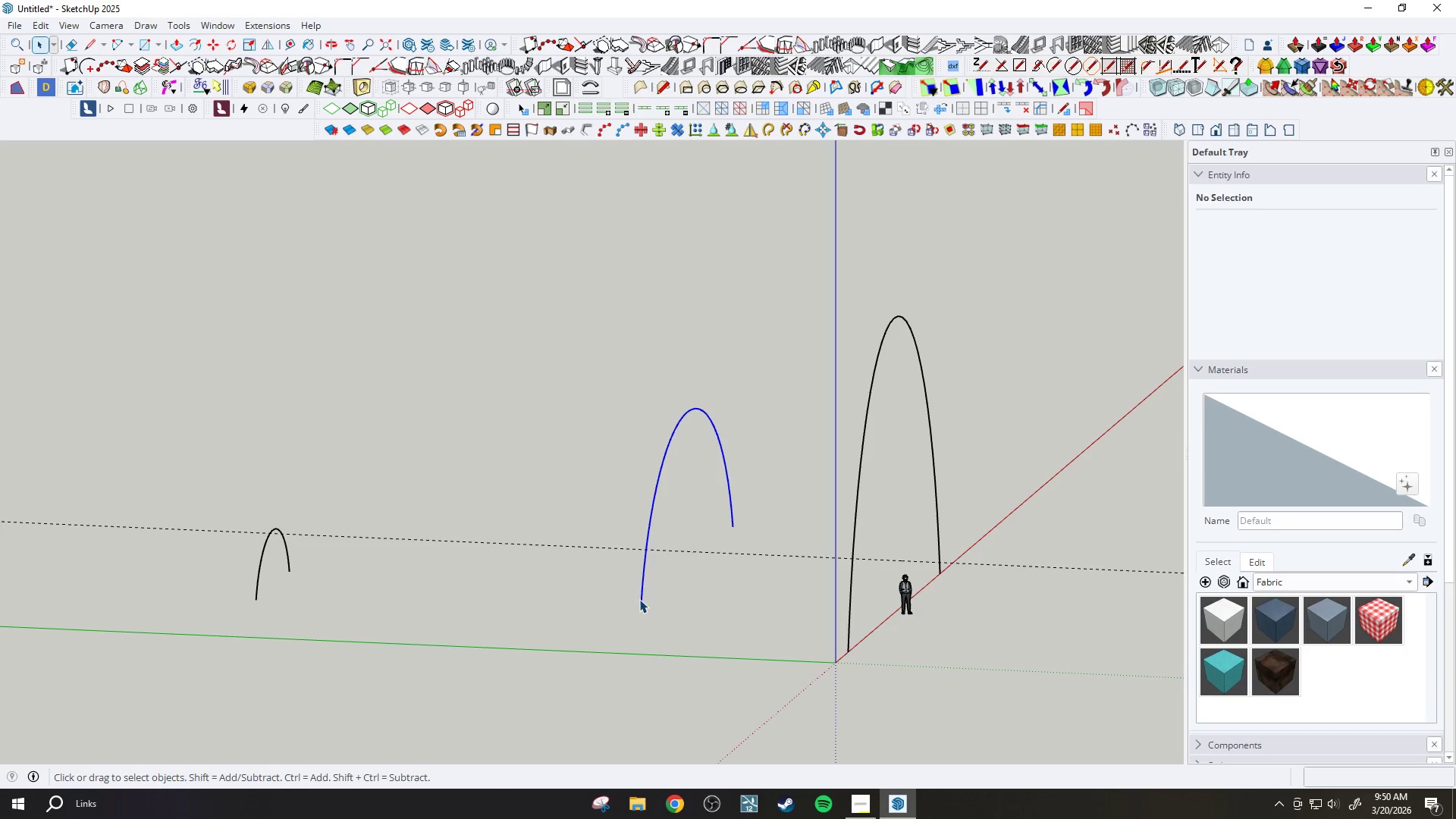 
key(M)
 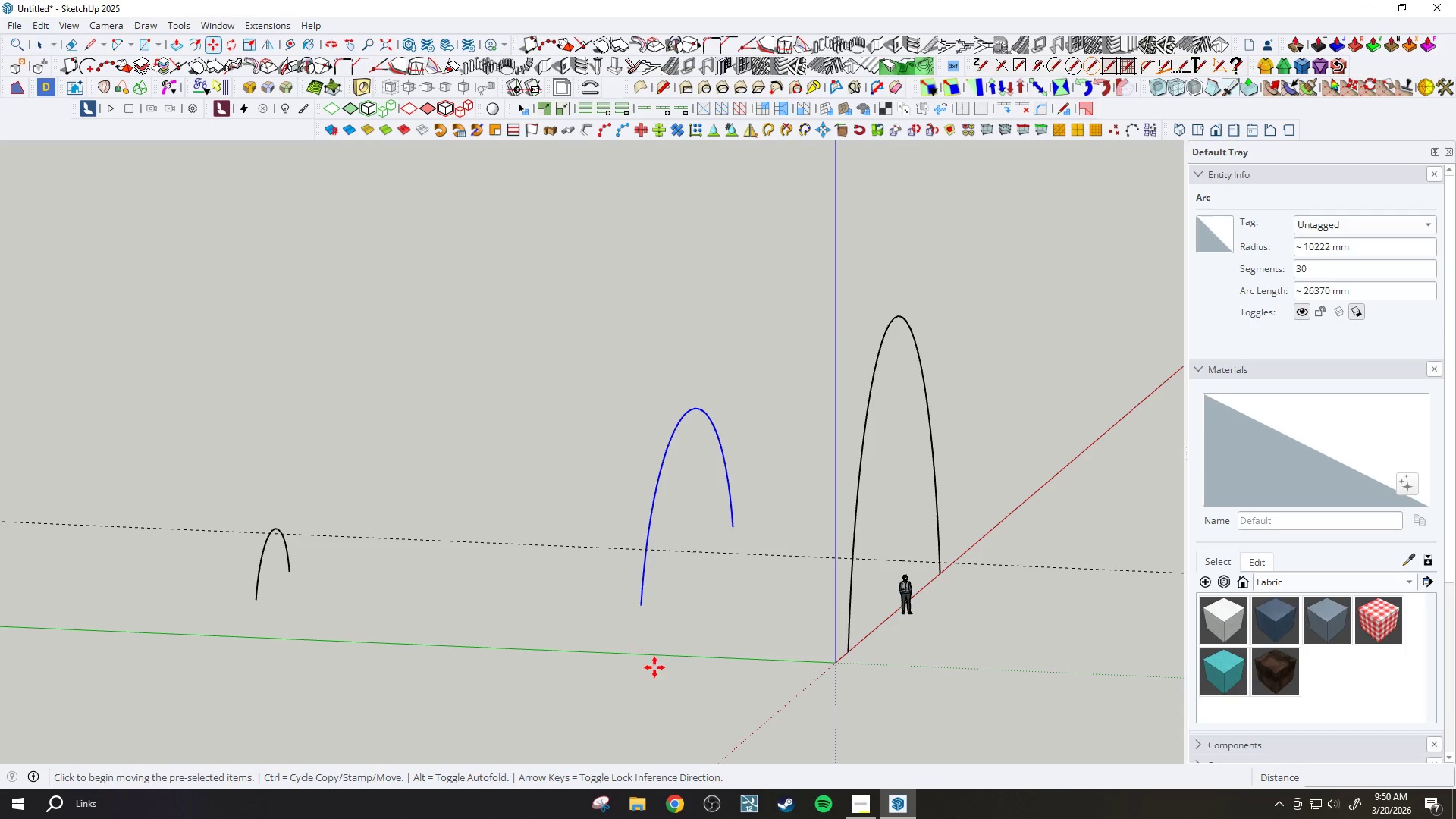 
key(Control+ControlLeft)
 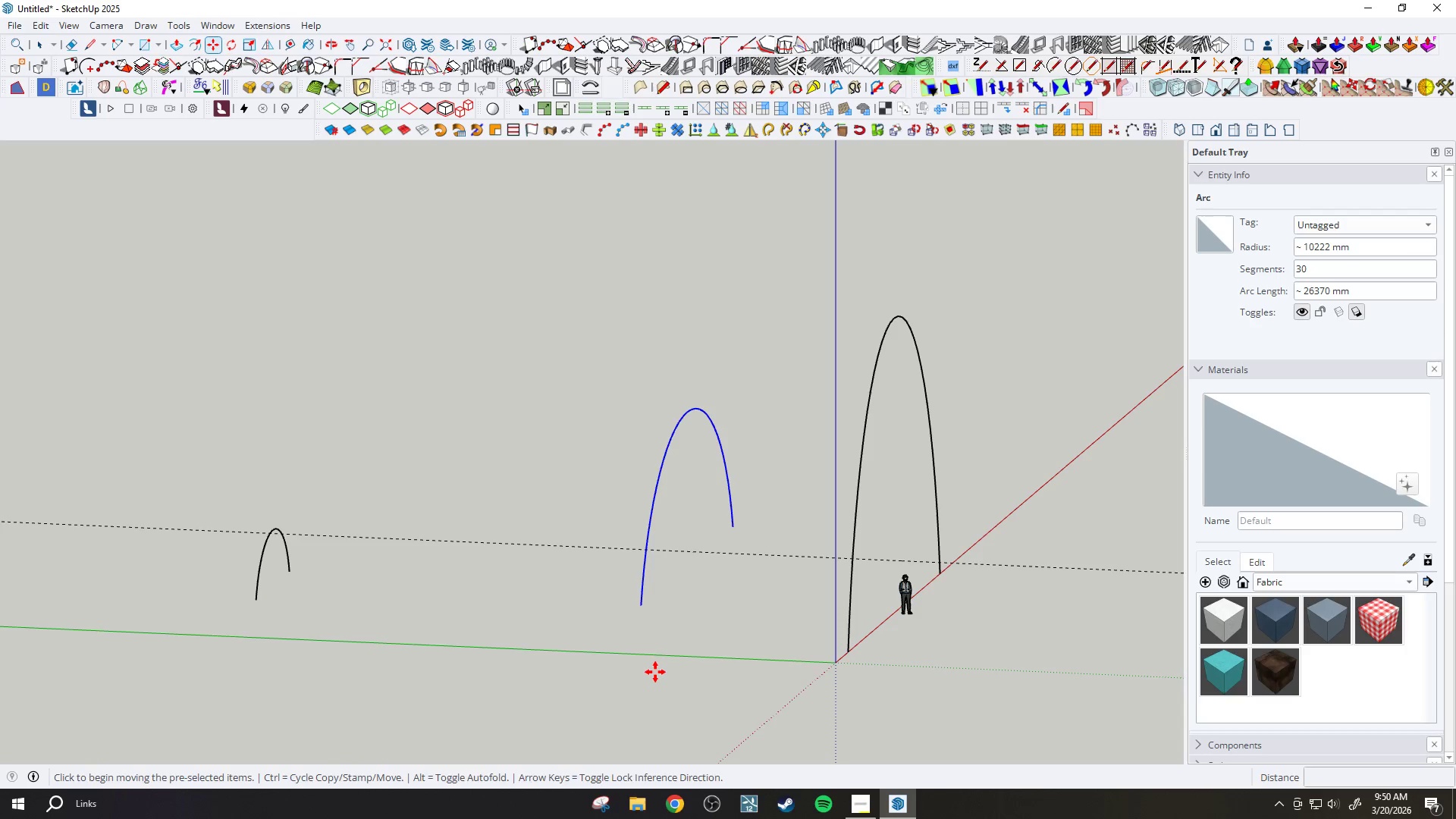 
left_click([655, 672])
 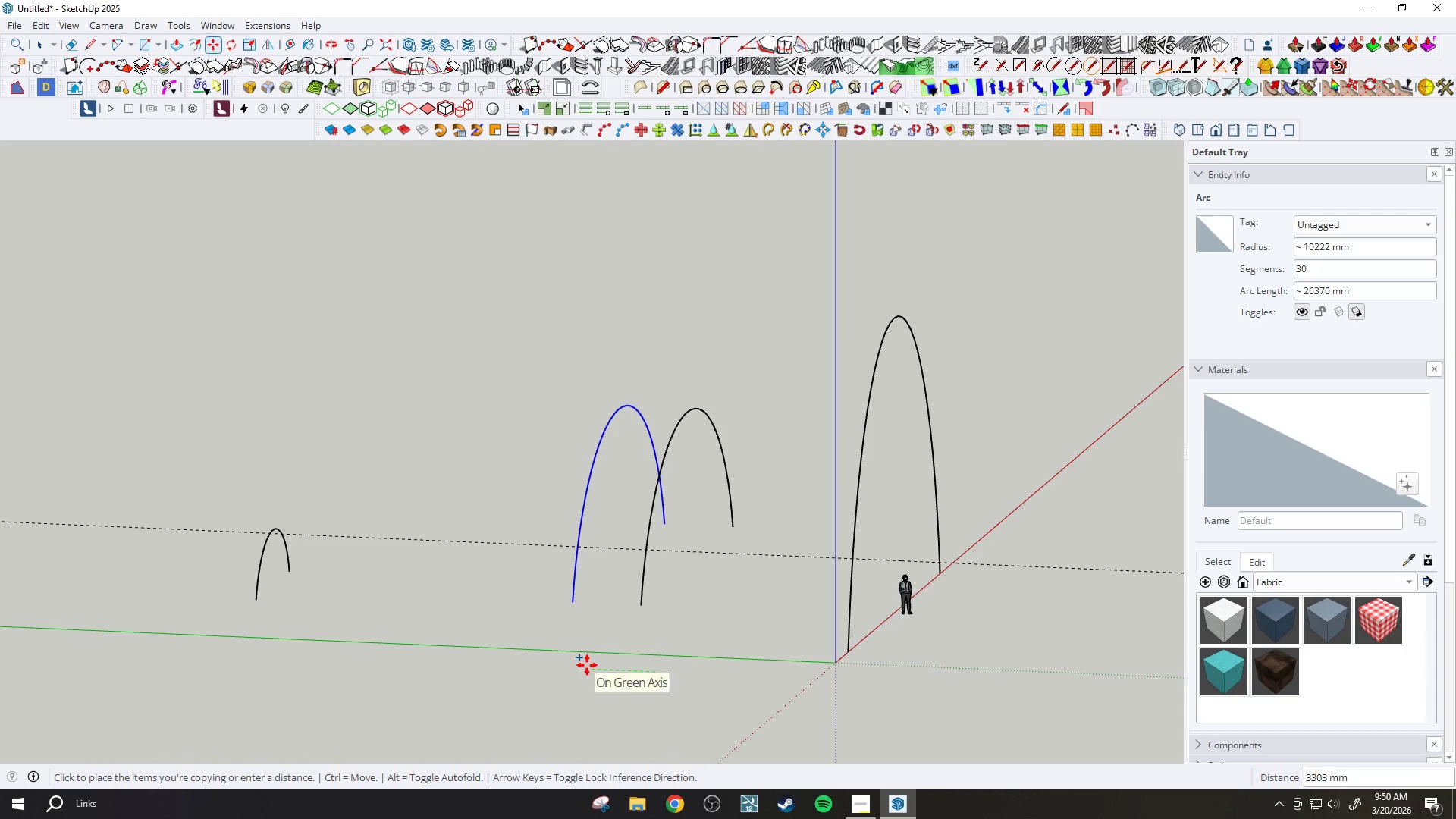 
type(10000)
 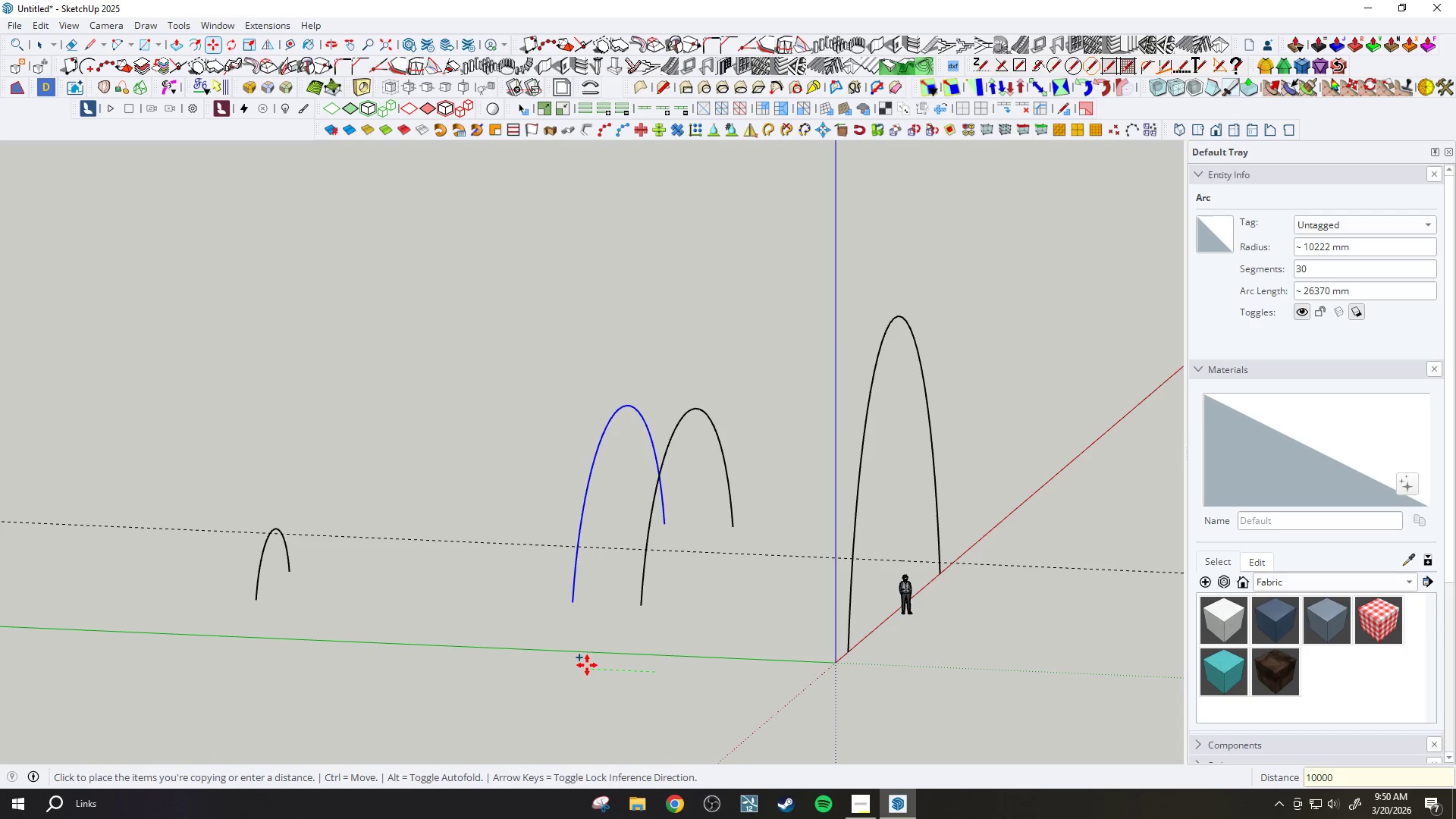 
key(Enter)
 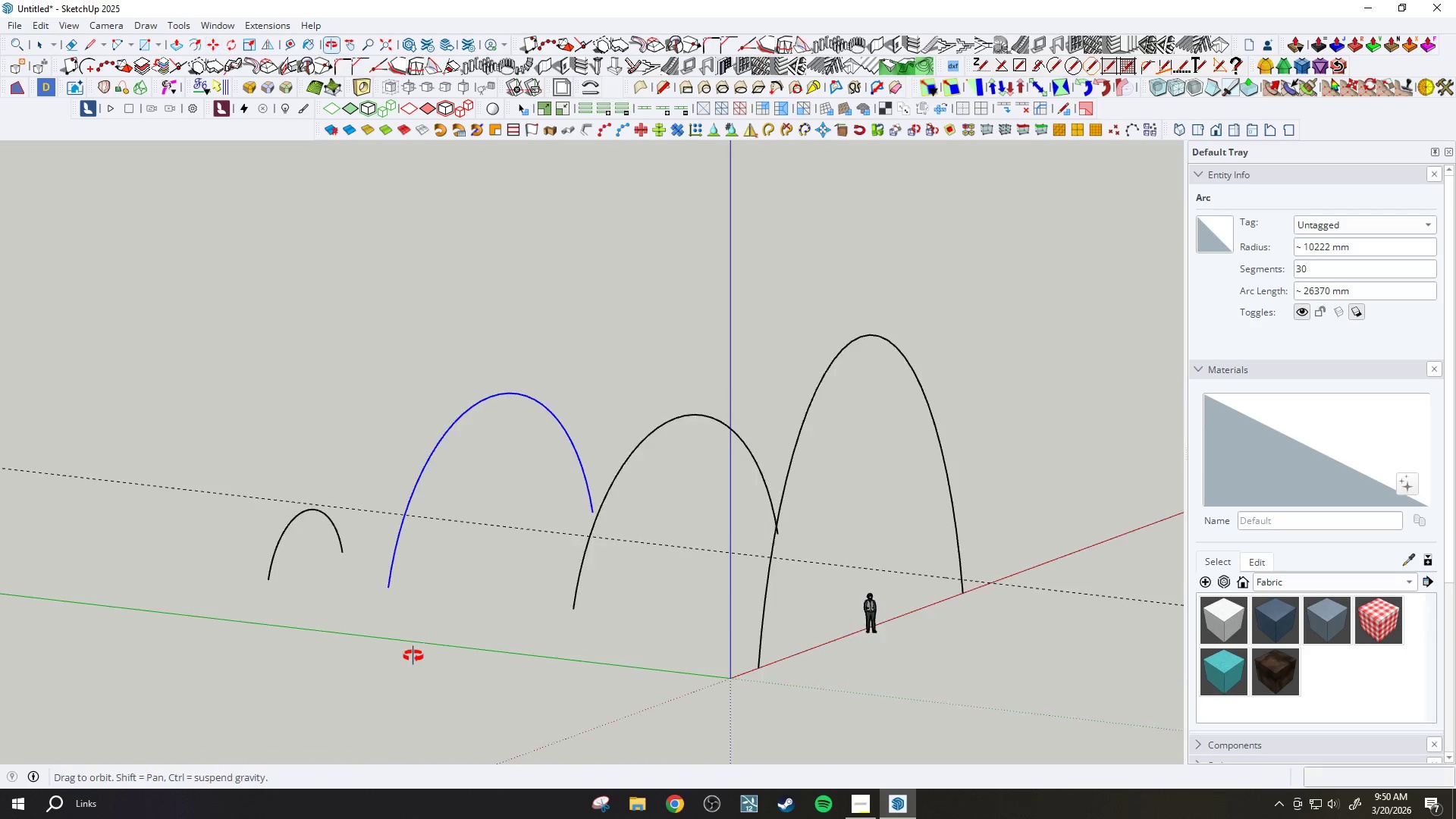 
key(Space)
 